 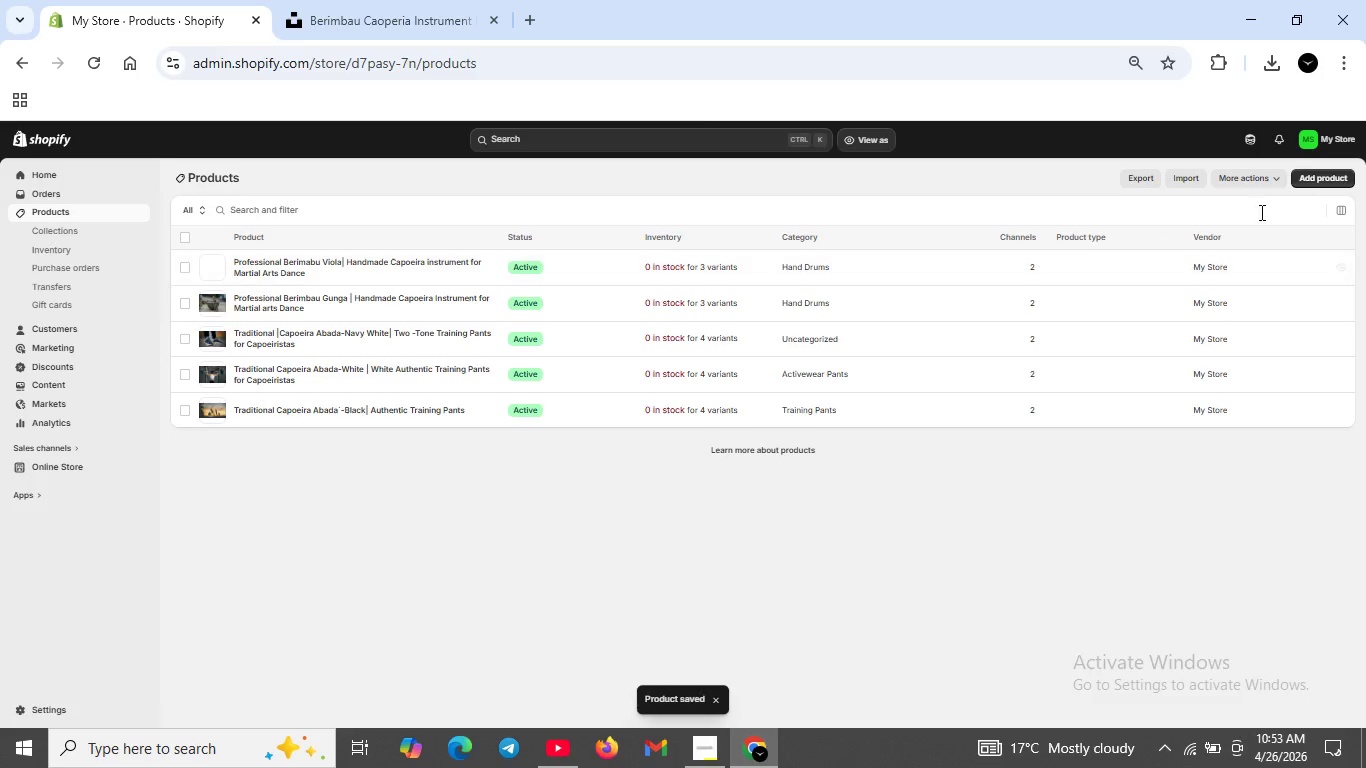 
mouse_move([856, 428])
 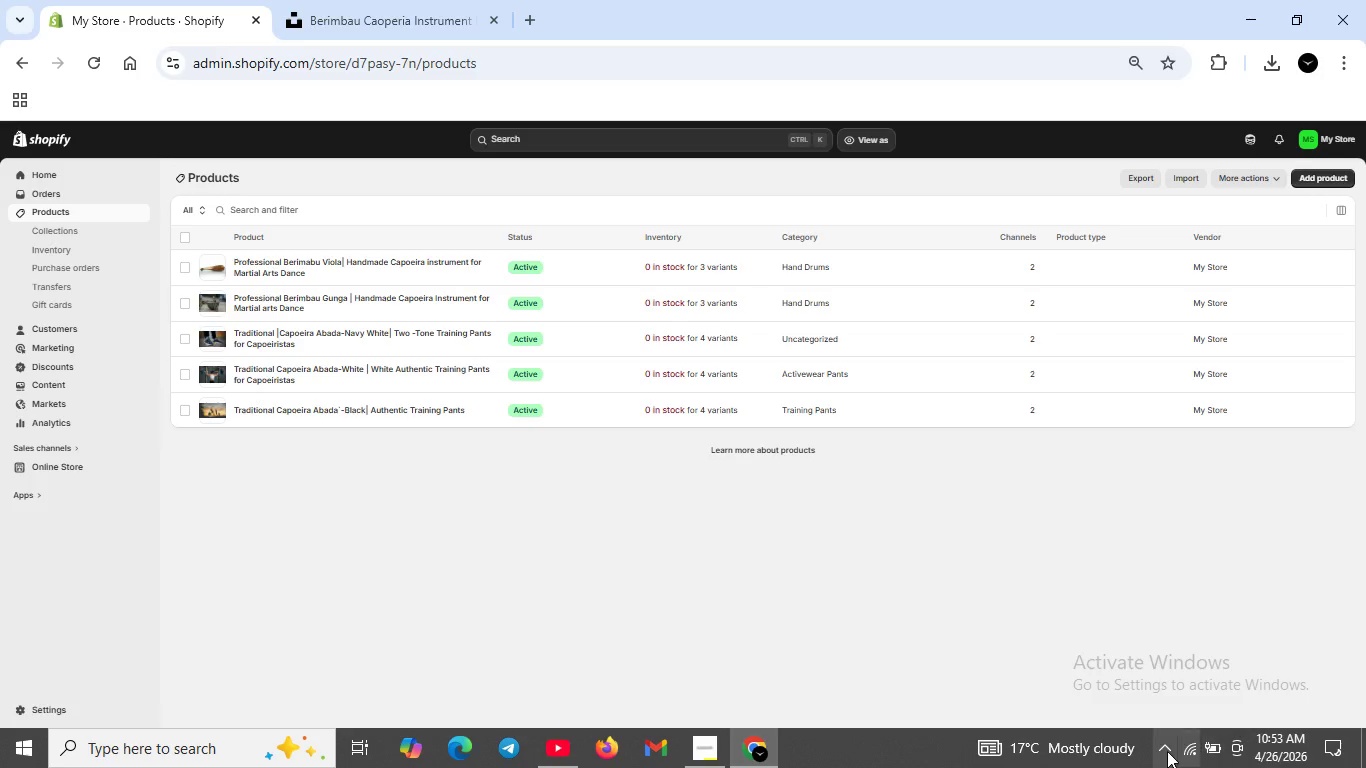 
left_click([1167, 751])
 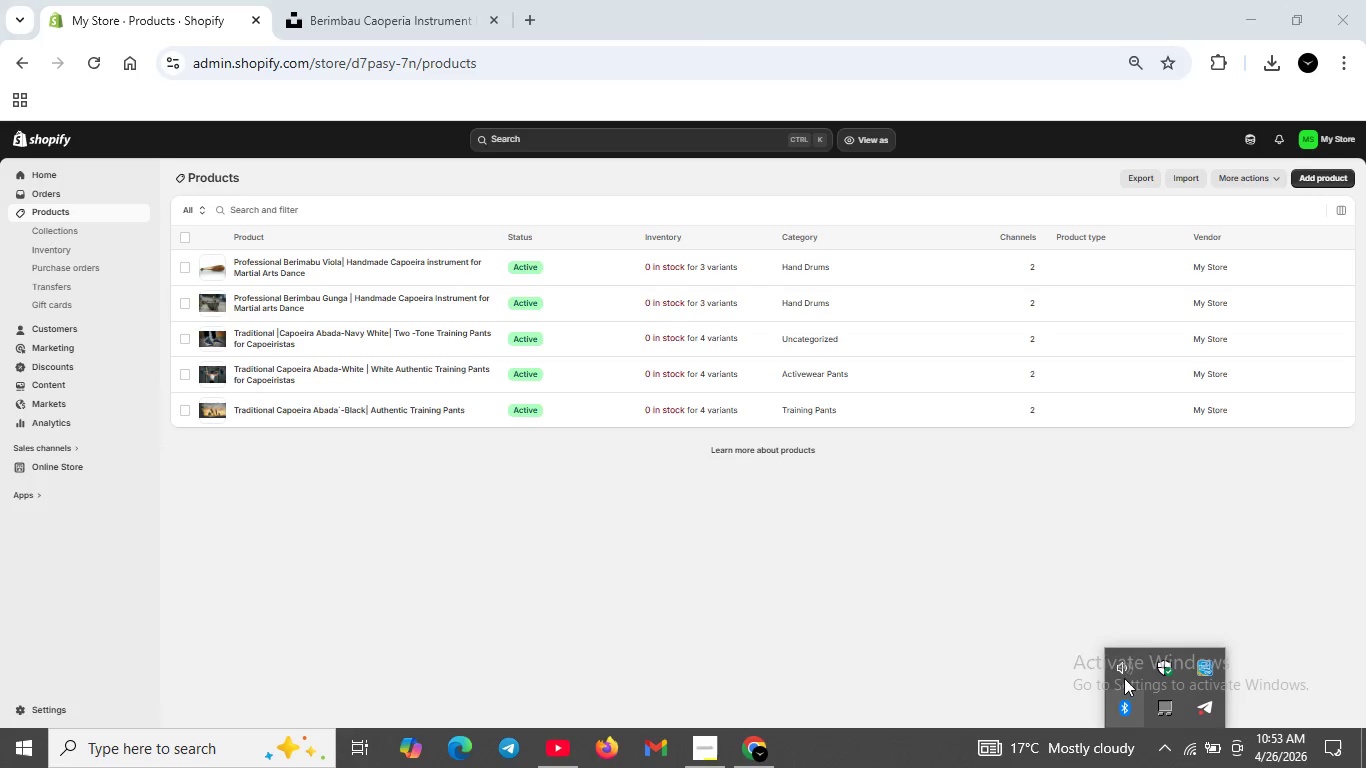 
left_click([1114, 663])
 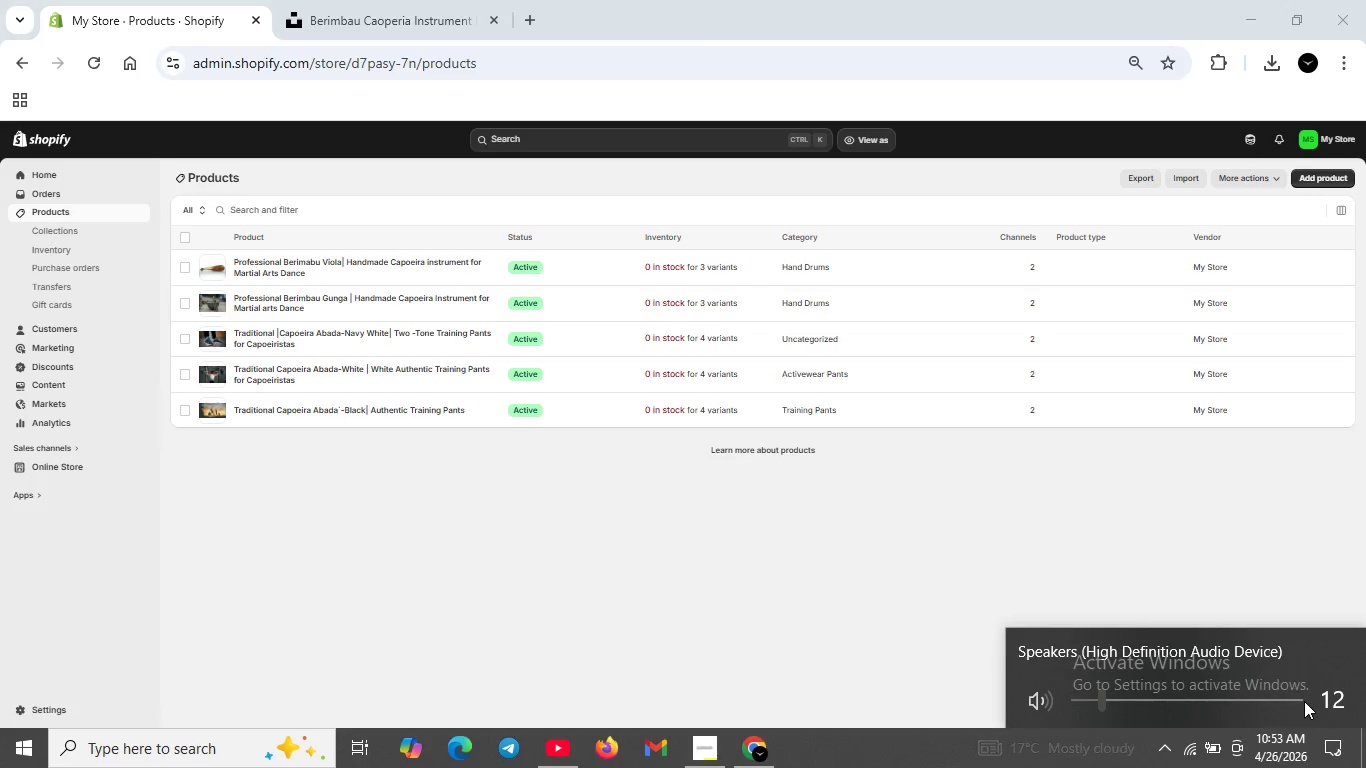 
left_click([1259, 693])
 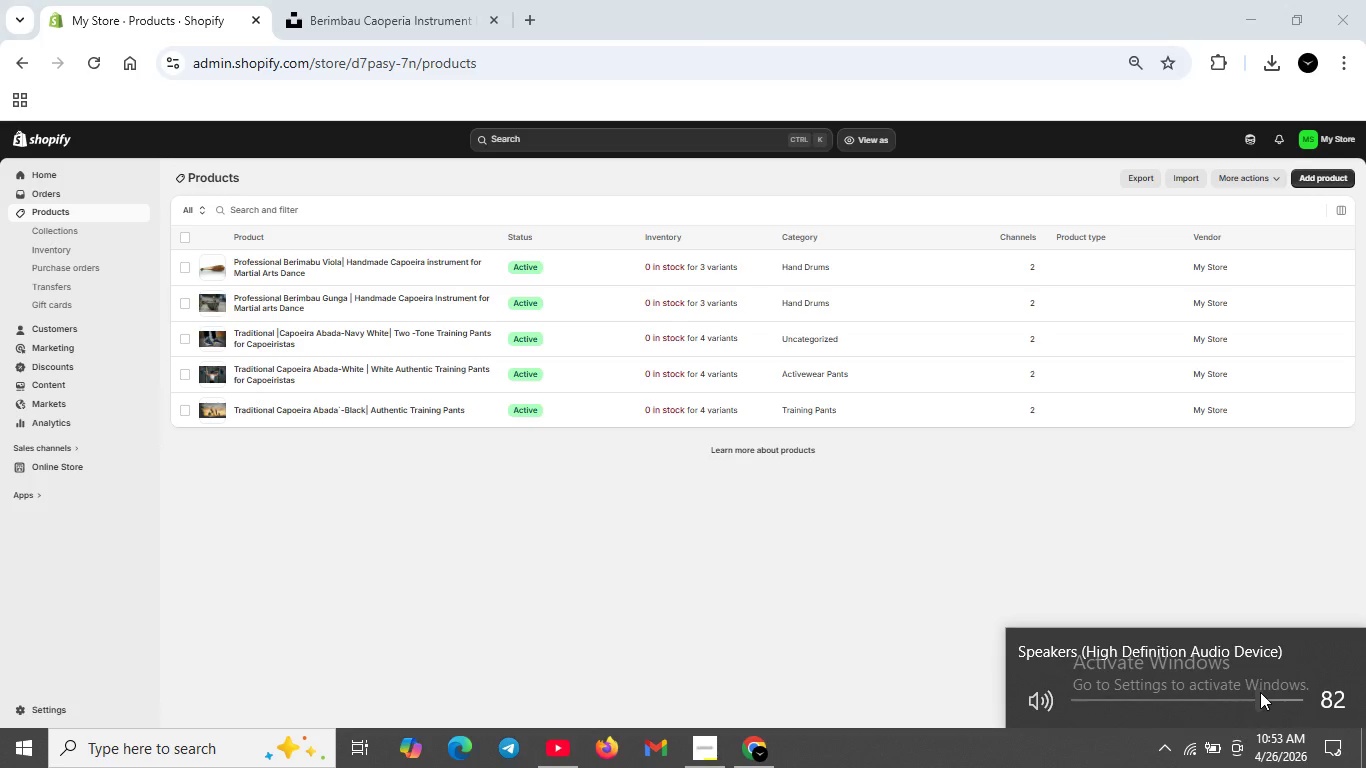 
double_click([1295, 694])
 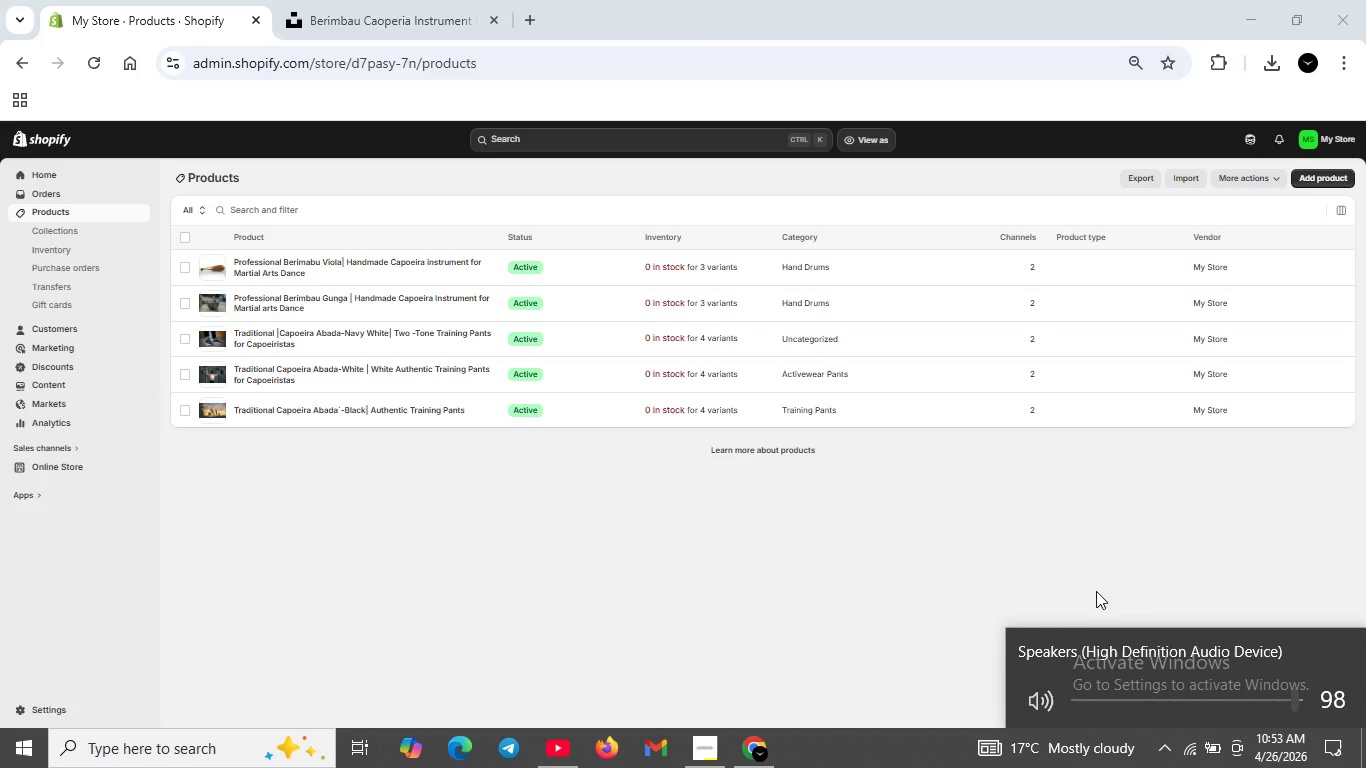 
wait(5.67)
 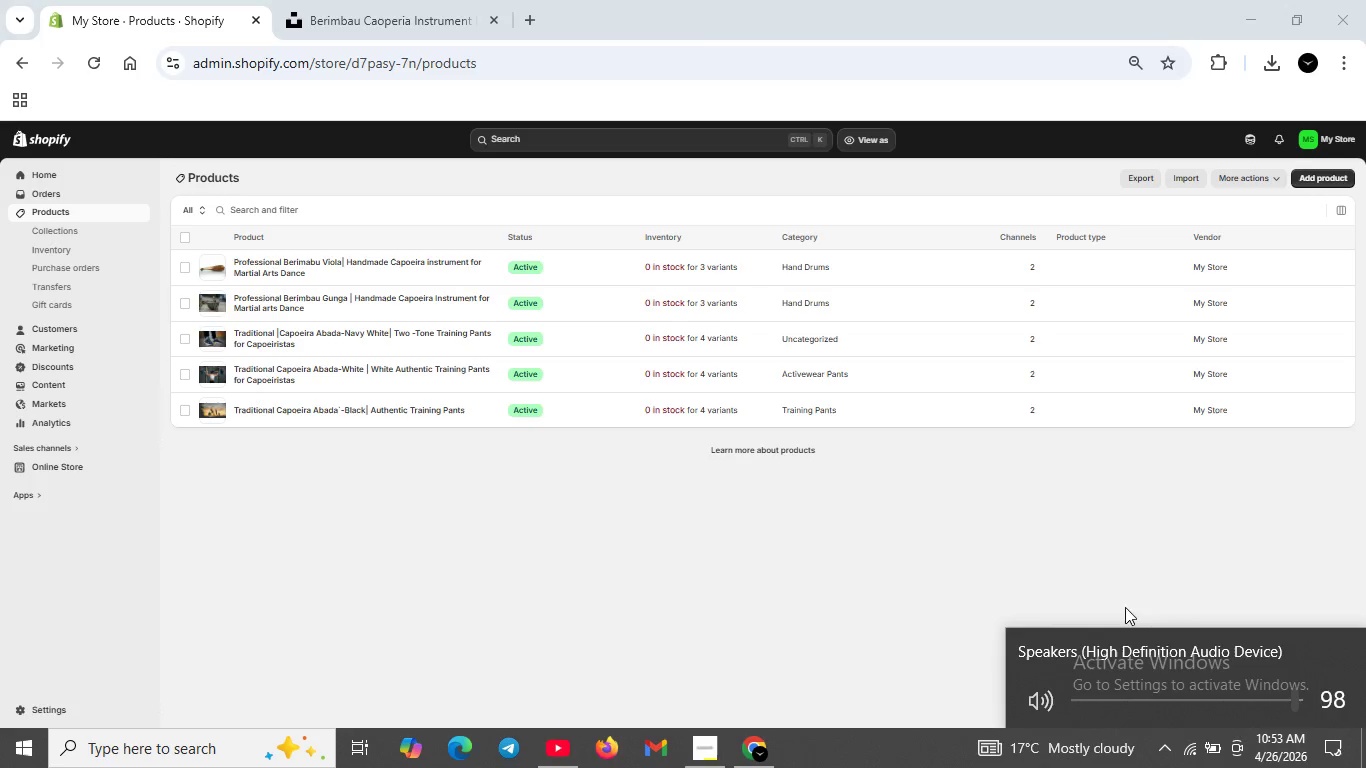 
left_click([1055, 584])
 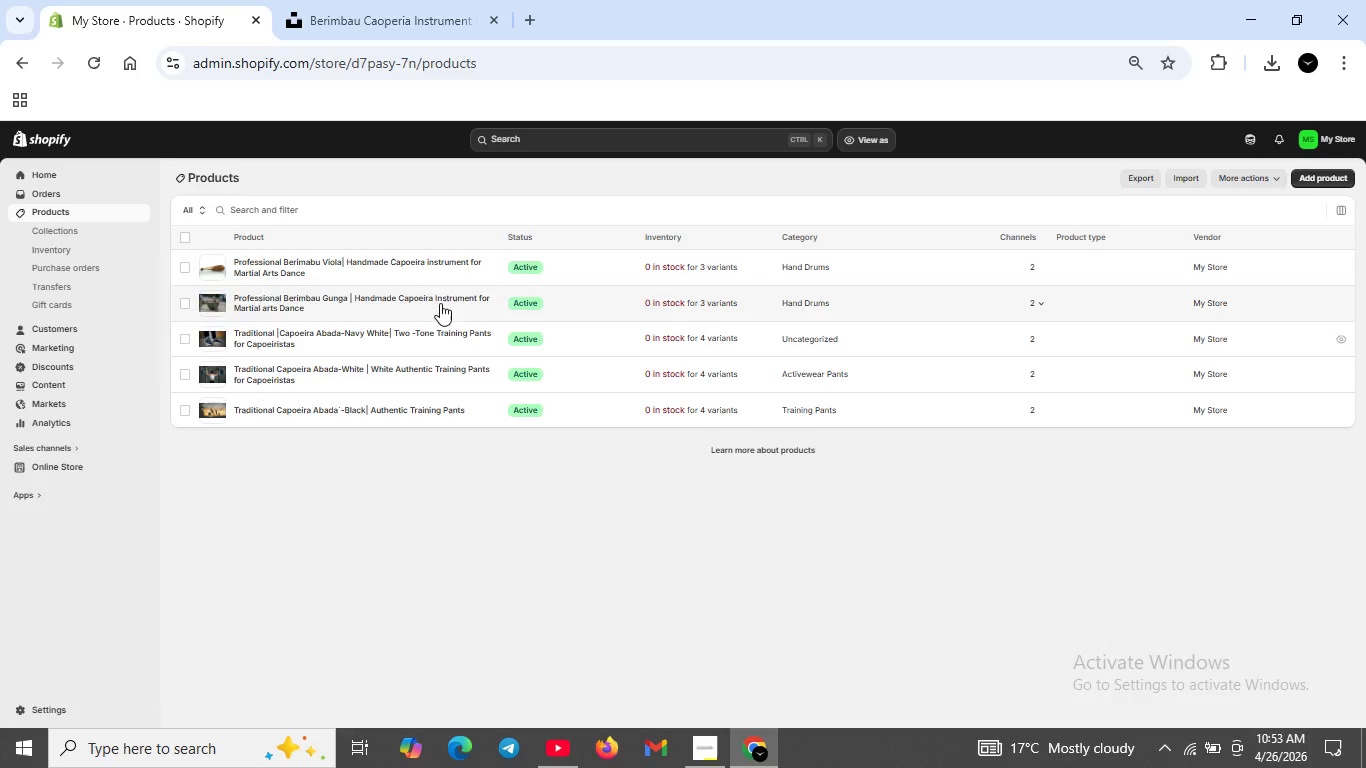 
left_click([392, 260])
 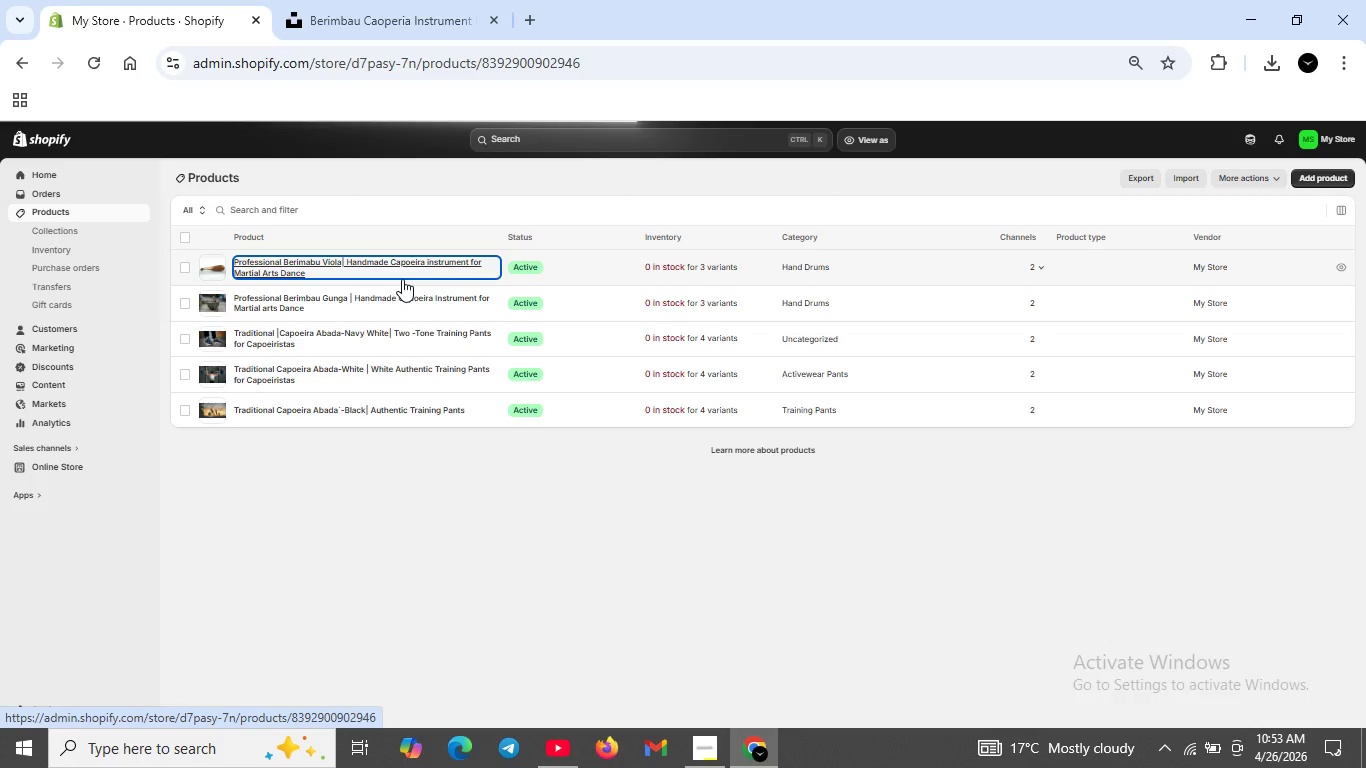 
left_click([395, 270])
 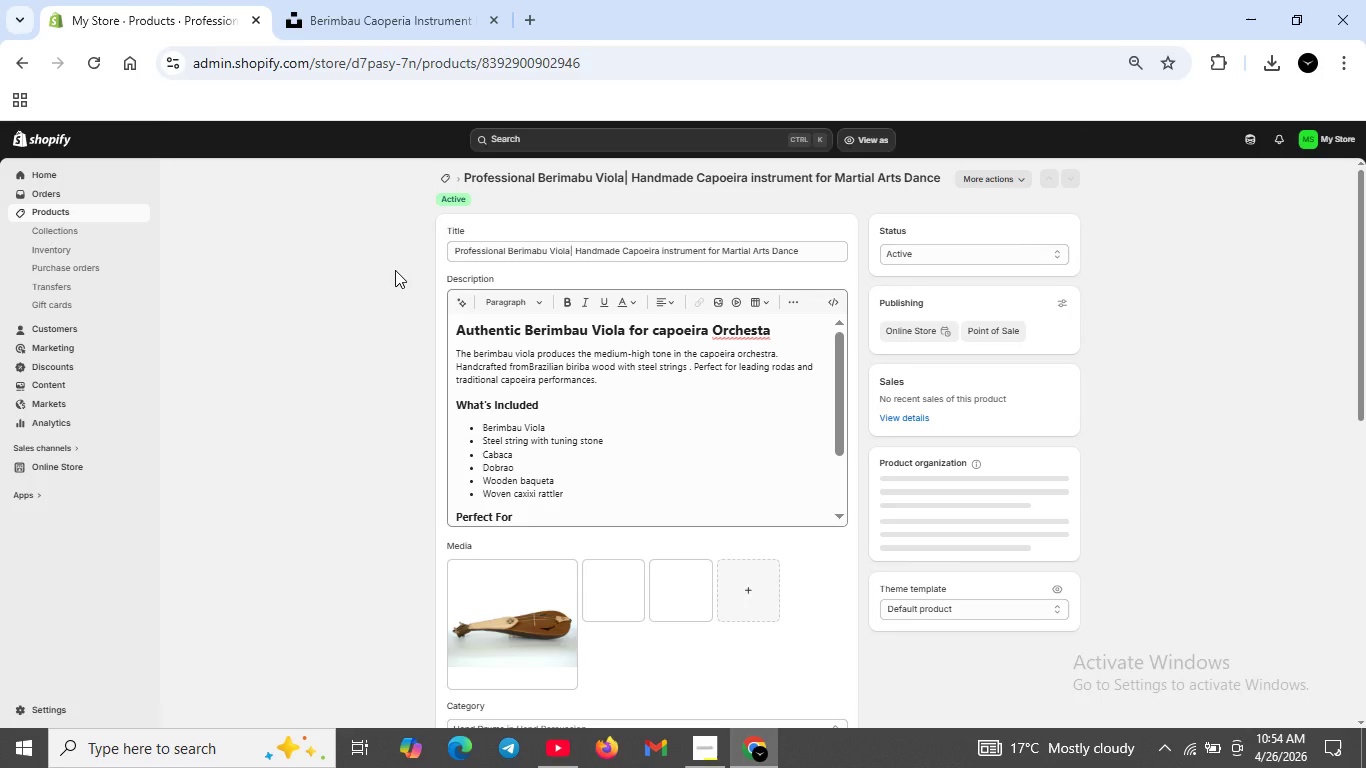 
scroll: coordinate [553, 489], scroll_direction: down, amount: 11.0
 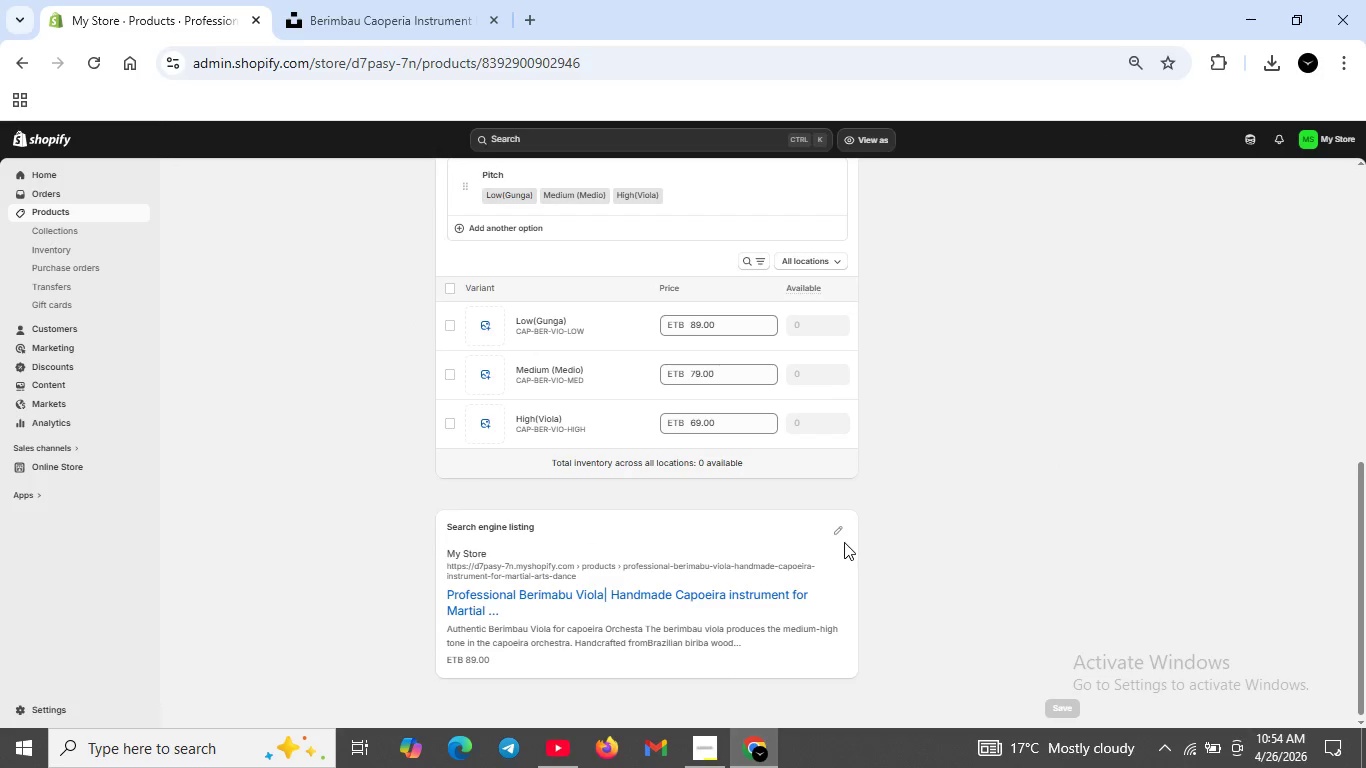 
left_click([841, 535])
 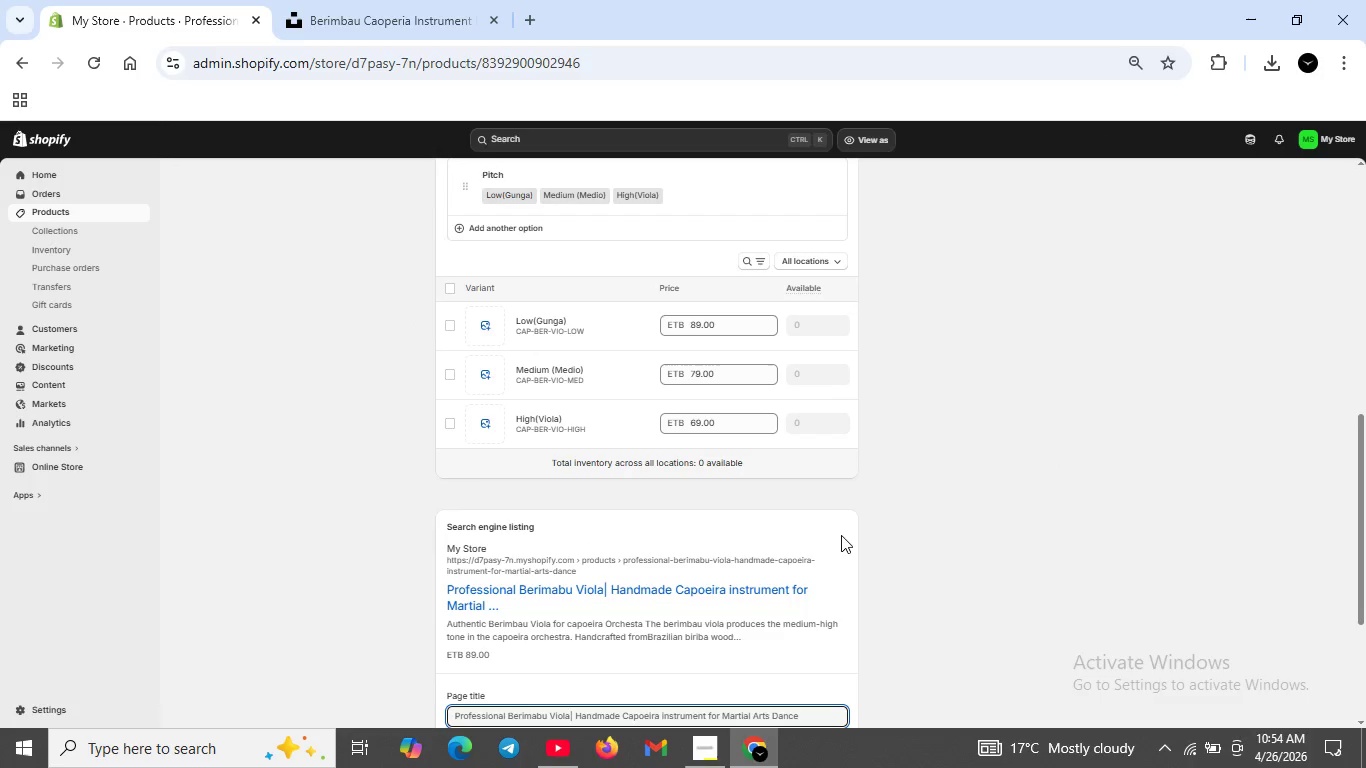 
scroll: coordinate [832, 547], scroll_direction: down, amount: 2.0
 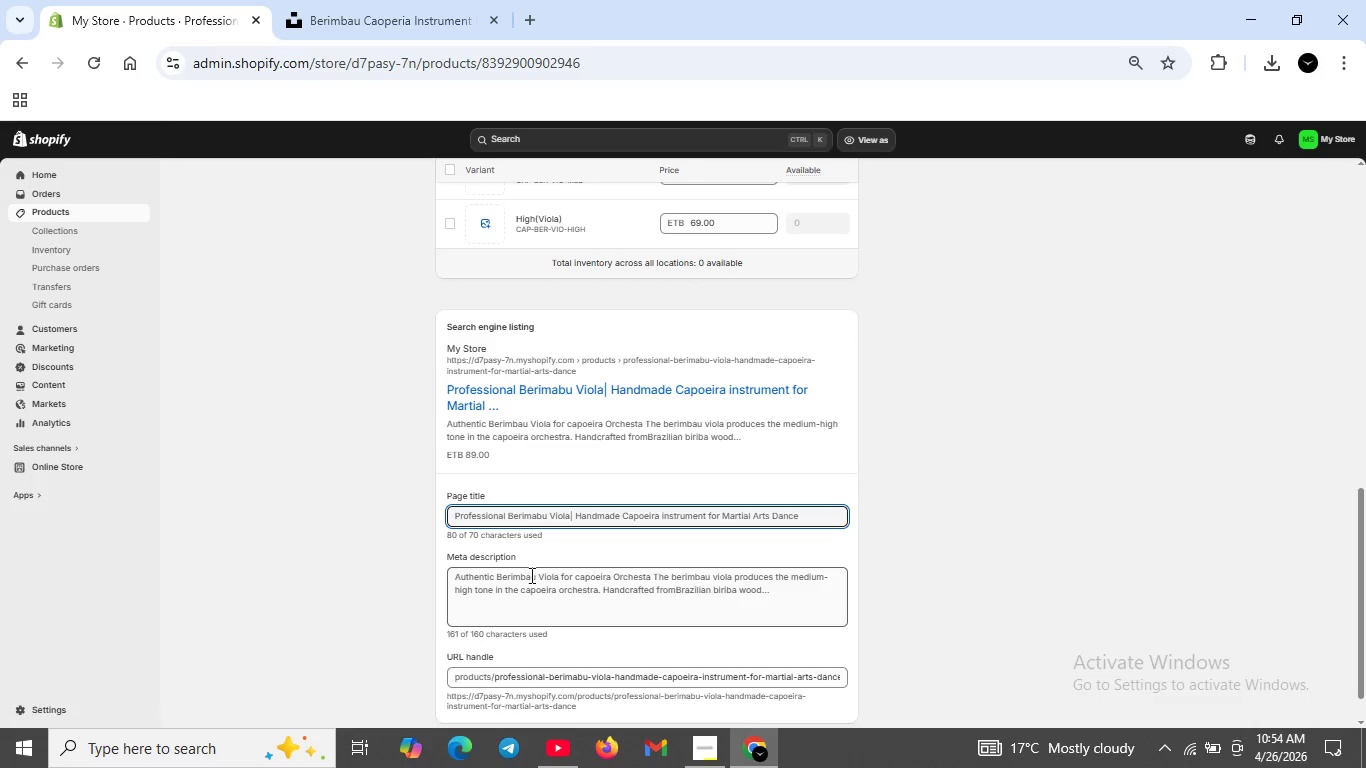 
left_click([499, 579])
 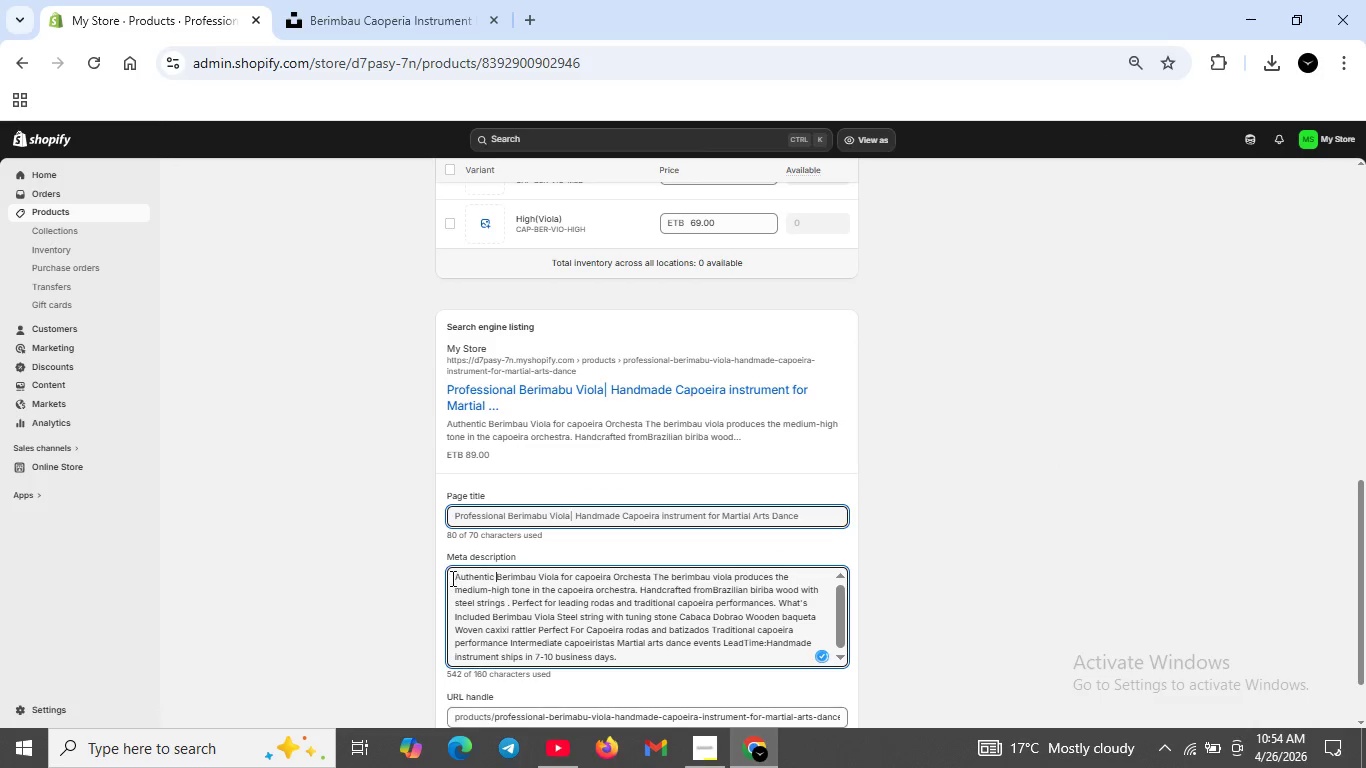 
left_click_drag(start_coordinate=[451, 578], to_coordinate=[663, 676])
 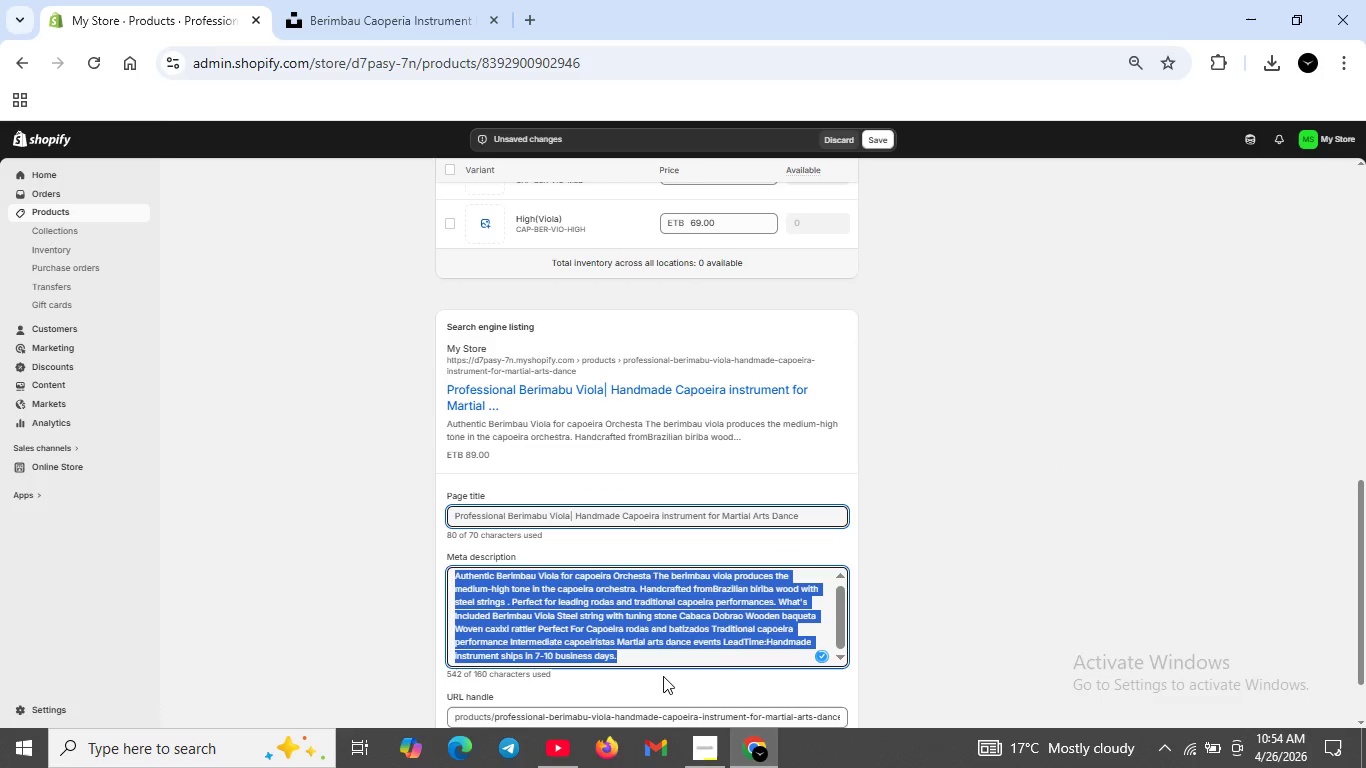 
key(Backspace)
type(K)
key(Backspace)
type(h)
key(Backspace)
type(Handmade Berimbau Viola| )
 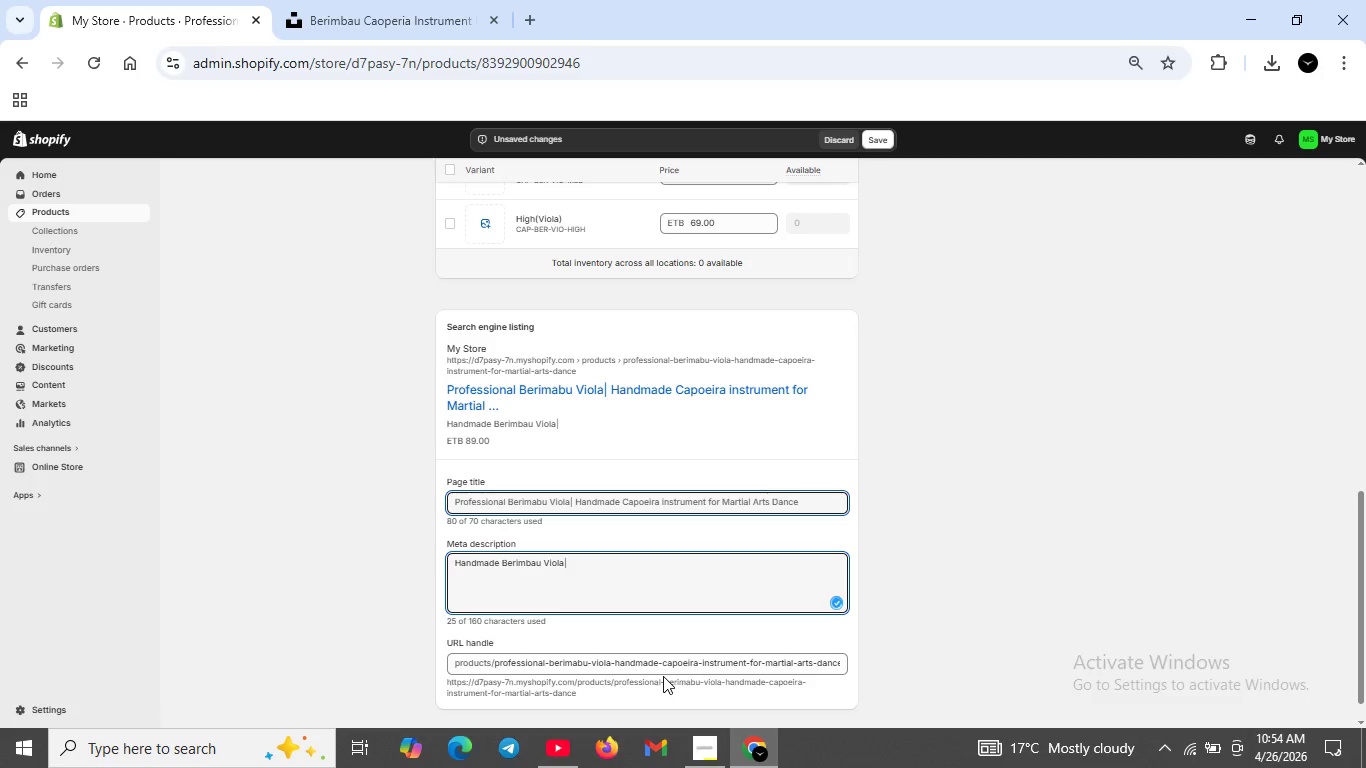 
key(ArrowLeft)
 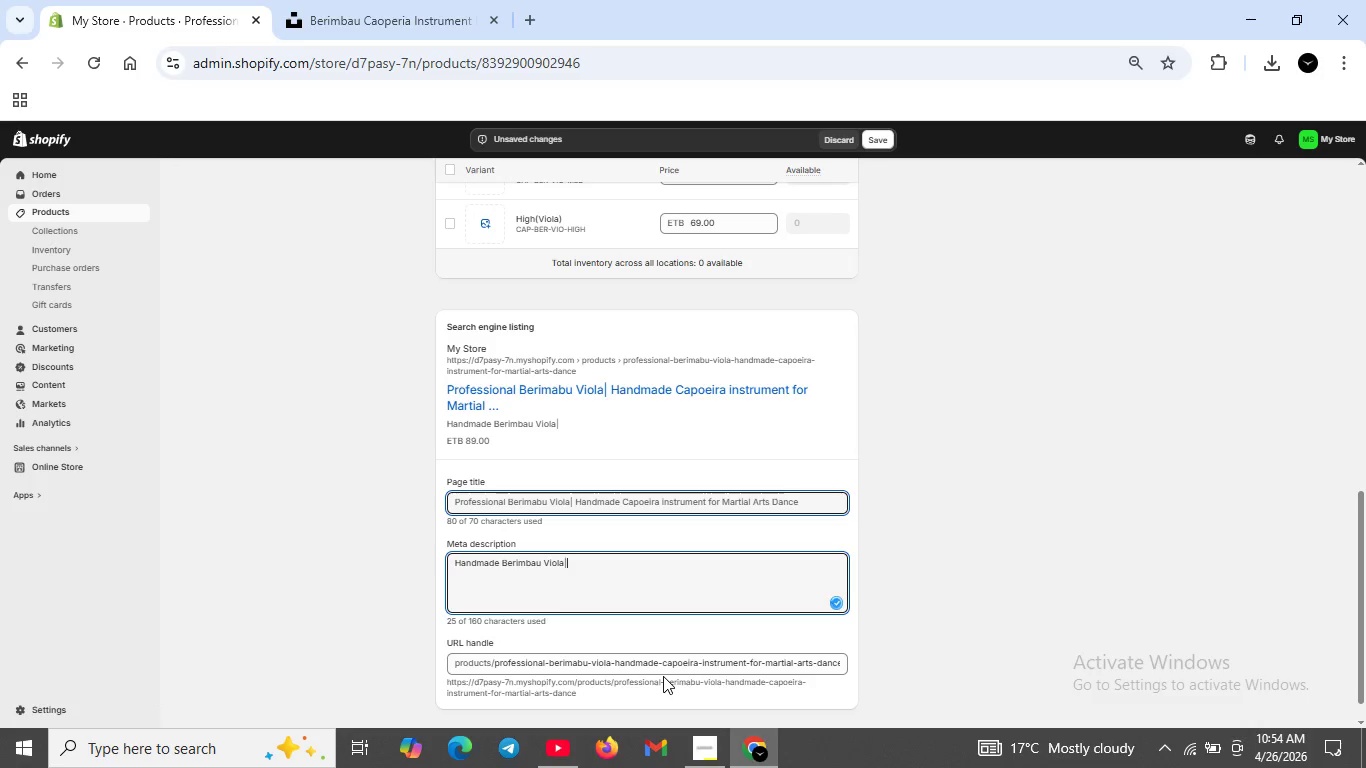 
key(ArrowLeft)
 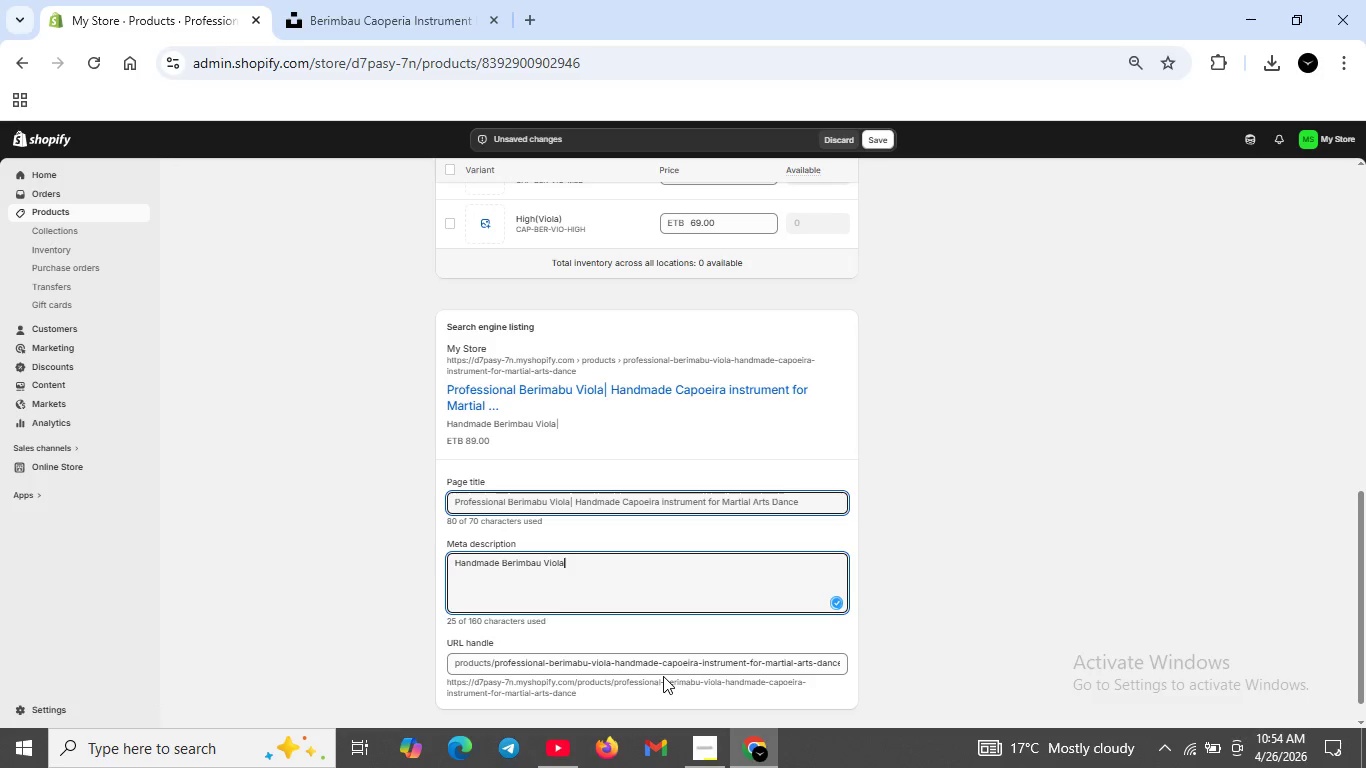 
key(ArrowLeft)
 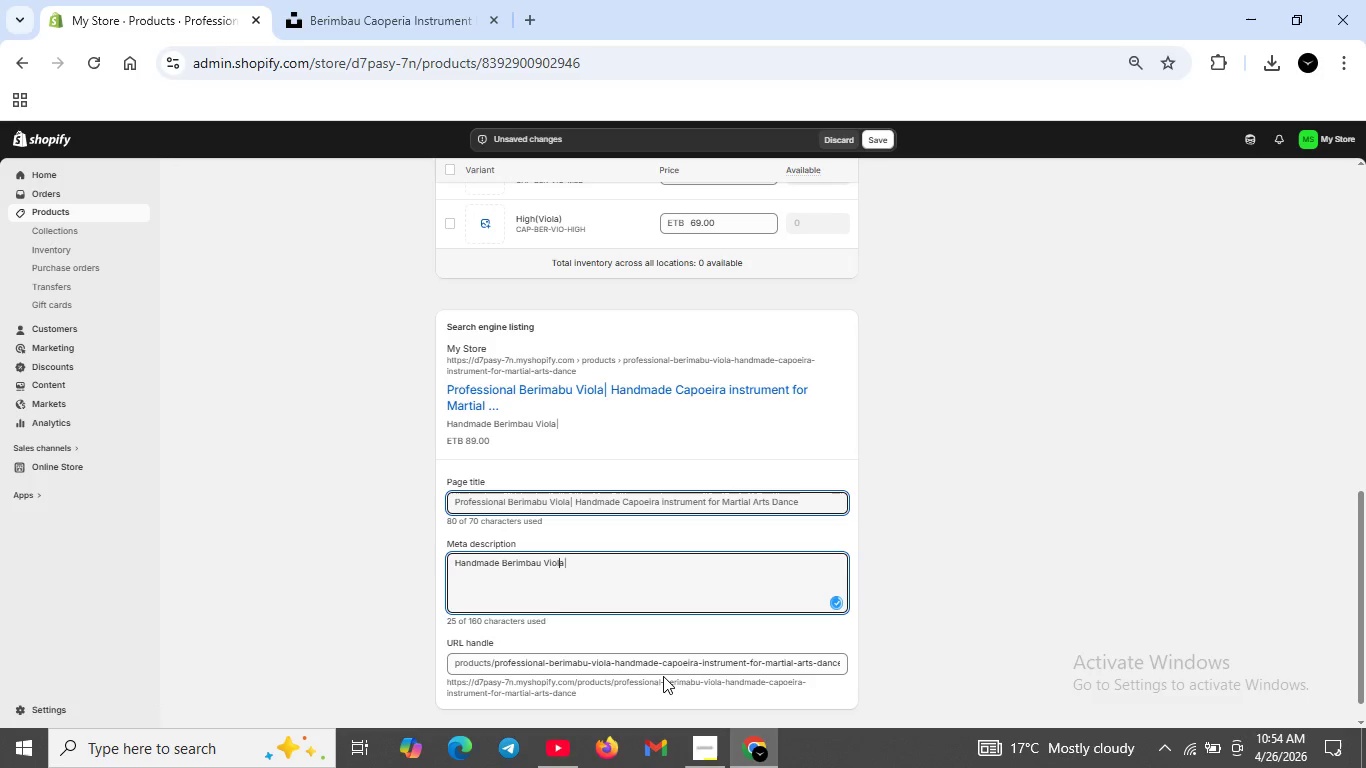 
key(ArrowRight)
 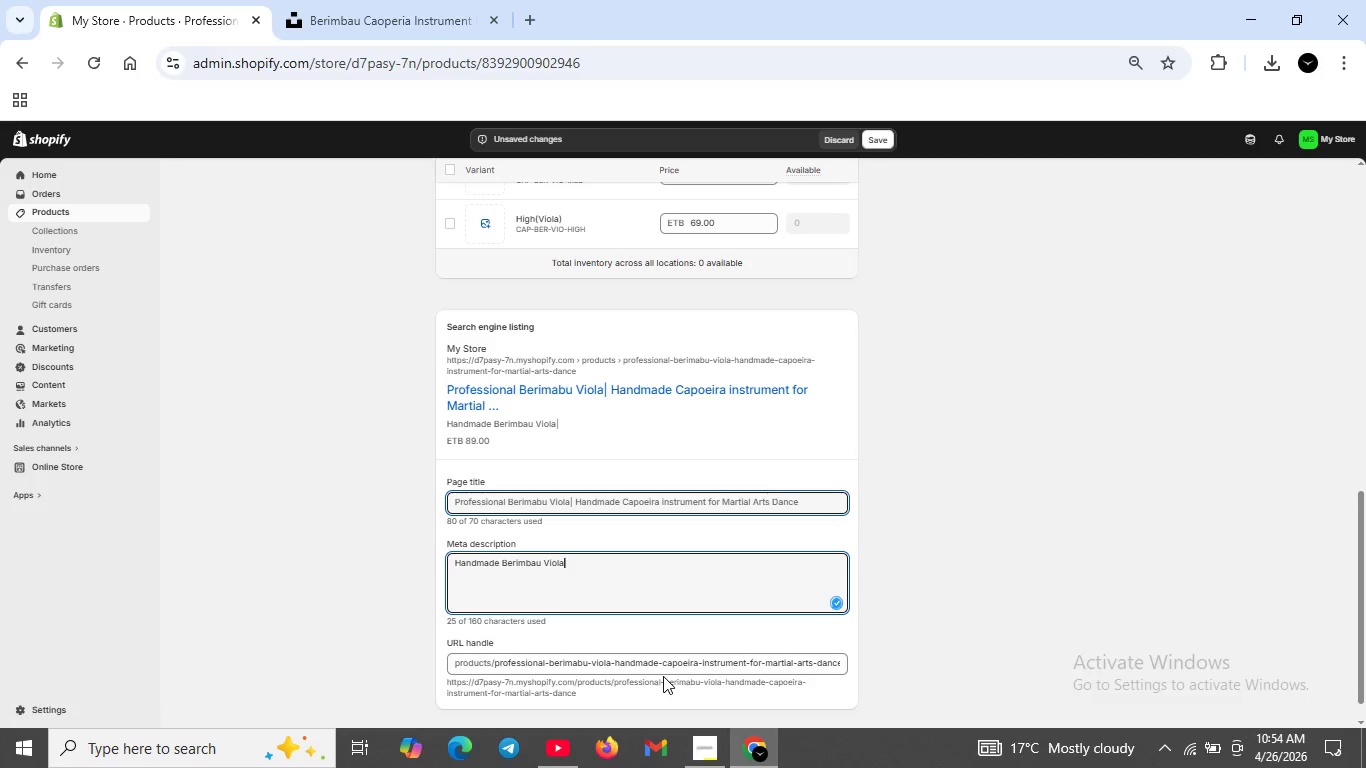 
key(Space)
 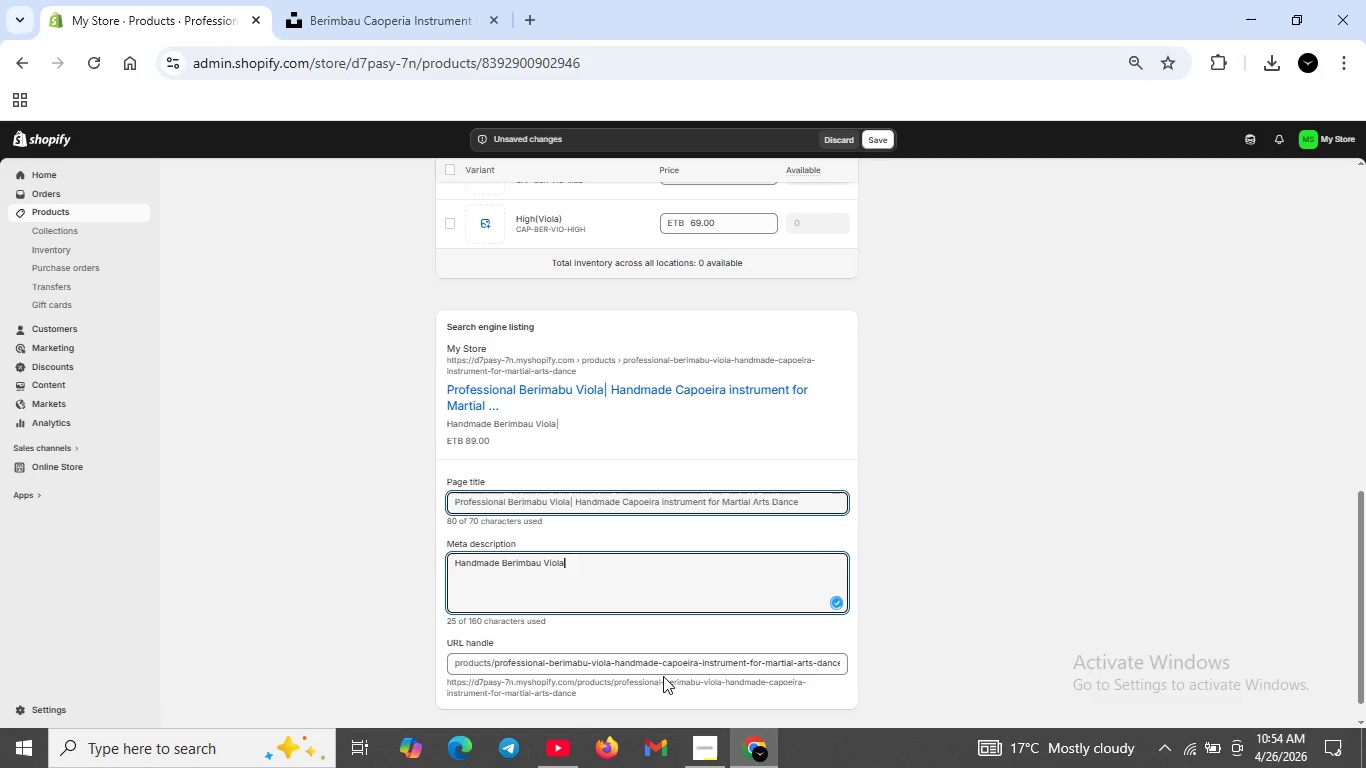 
key(ArrowRight)
 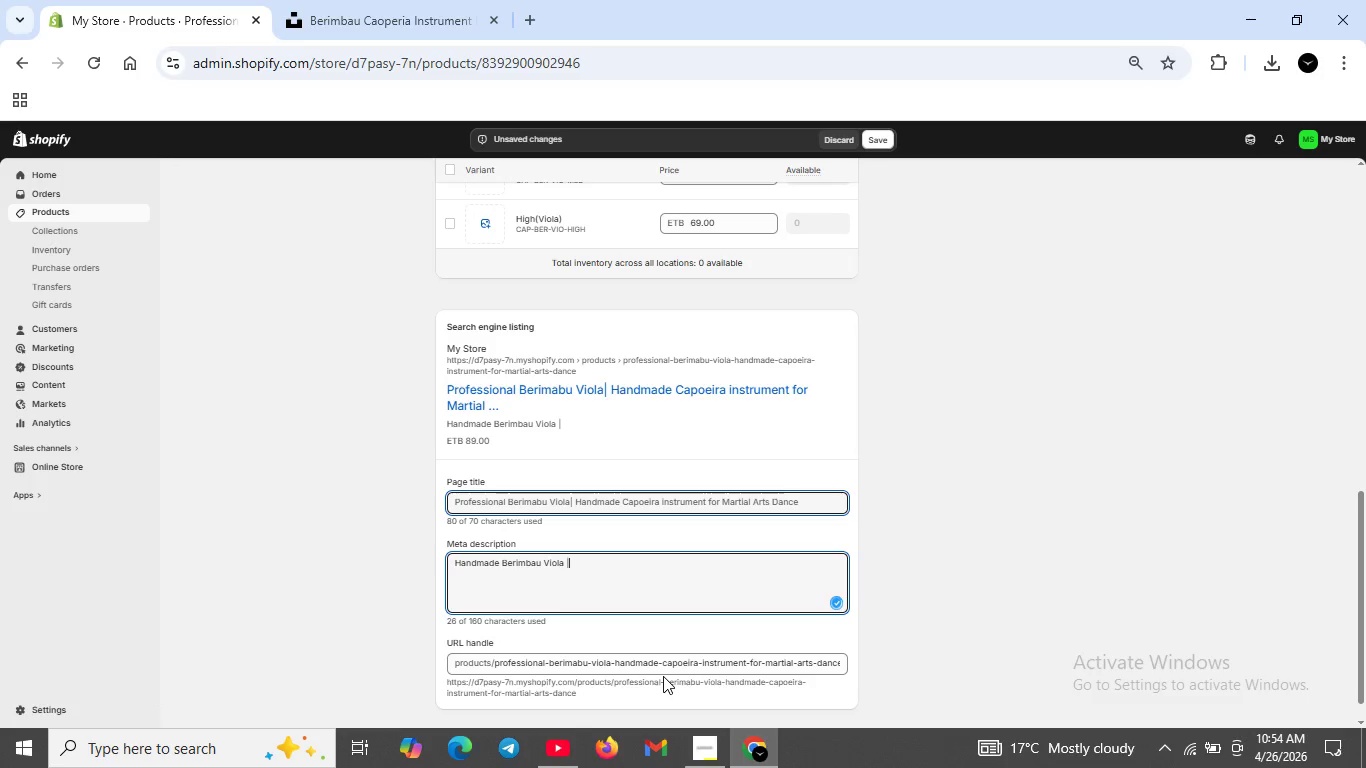 
key(ArrowRight)
 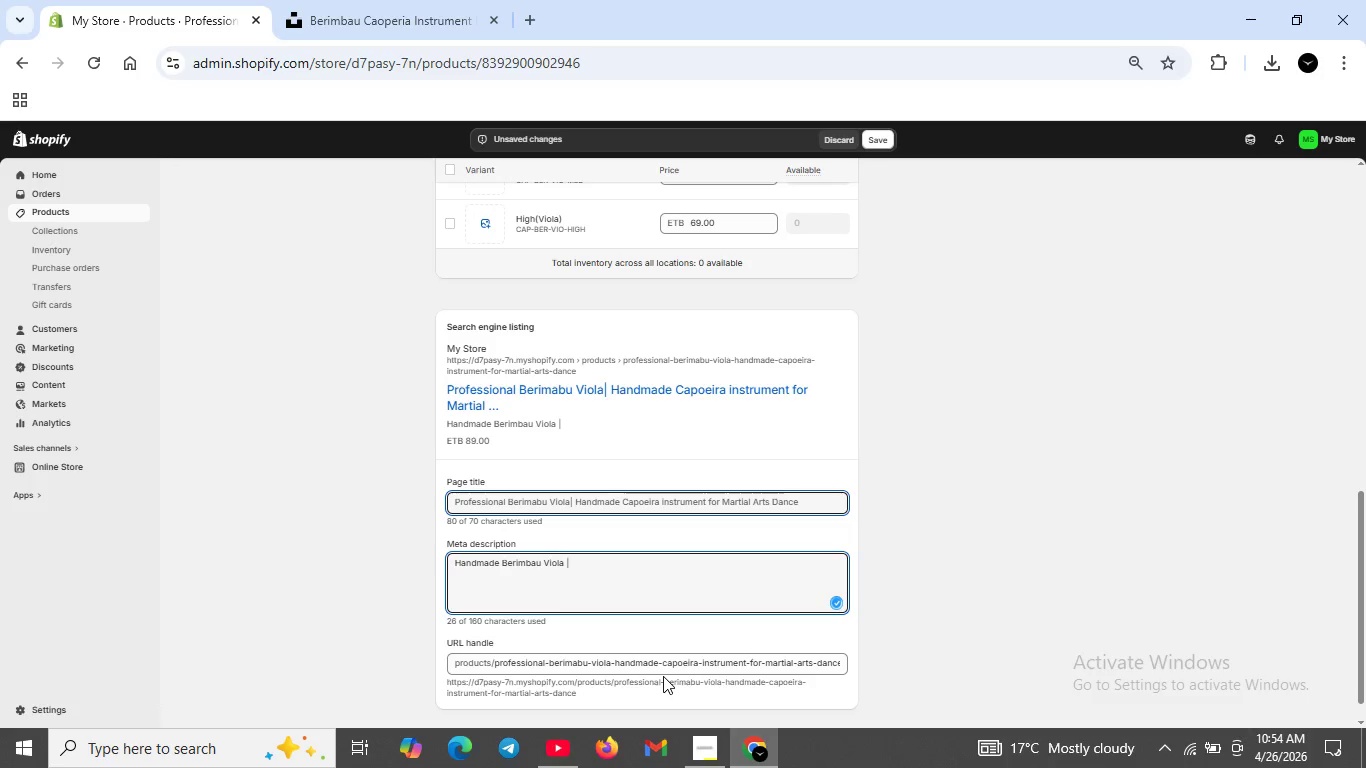 
type( Handmade Capoeira Istrument fro )
key(Backspace)
key(Backspace)
key(Backspace)
type(or mrtia)
key(Backspace)
key(Backspace)
key(Backspace)
key(Backspace)
type(artial Arts Dance)
 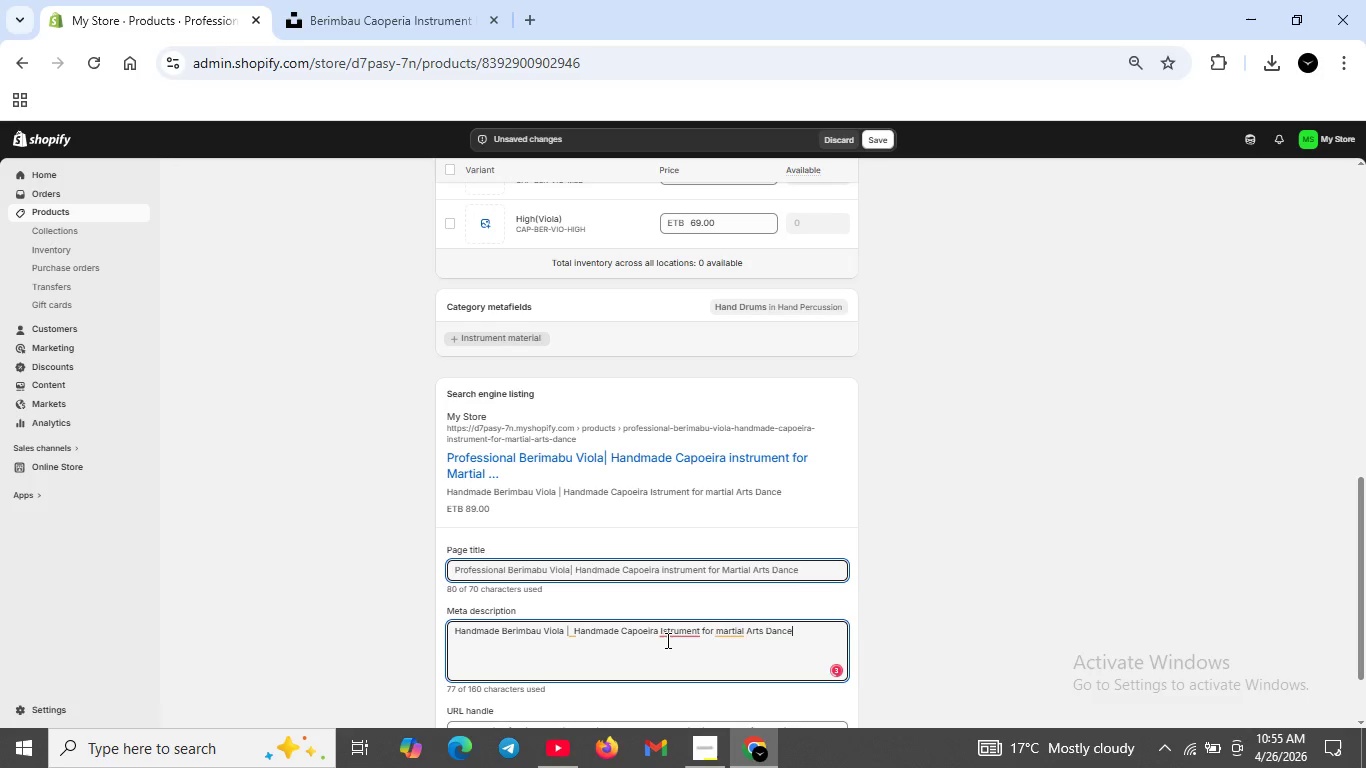 
left_click([666, 640])
 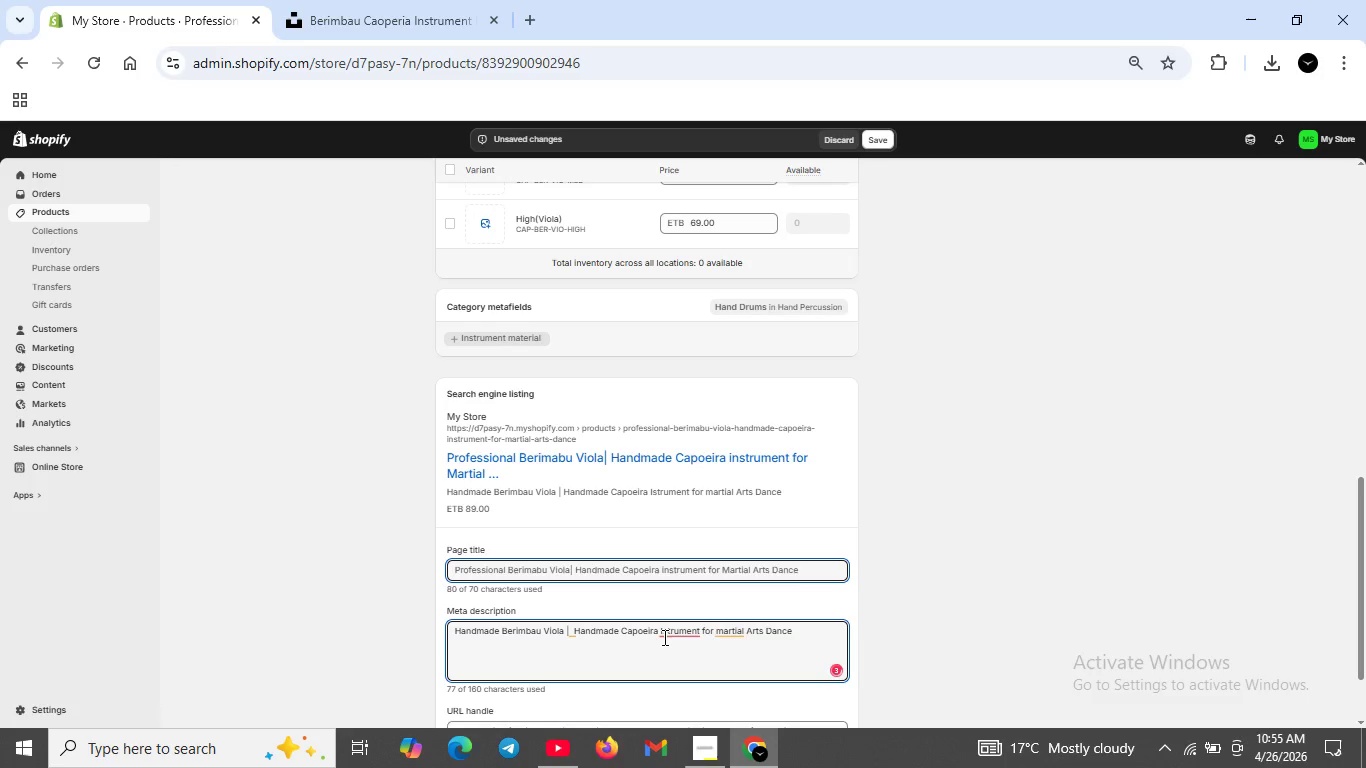 
left_click([663, 637])
 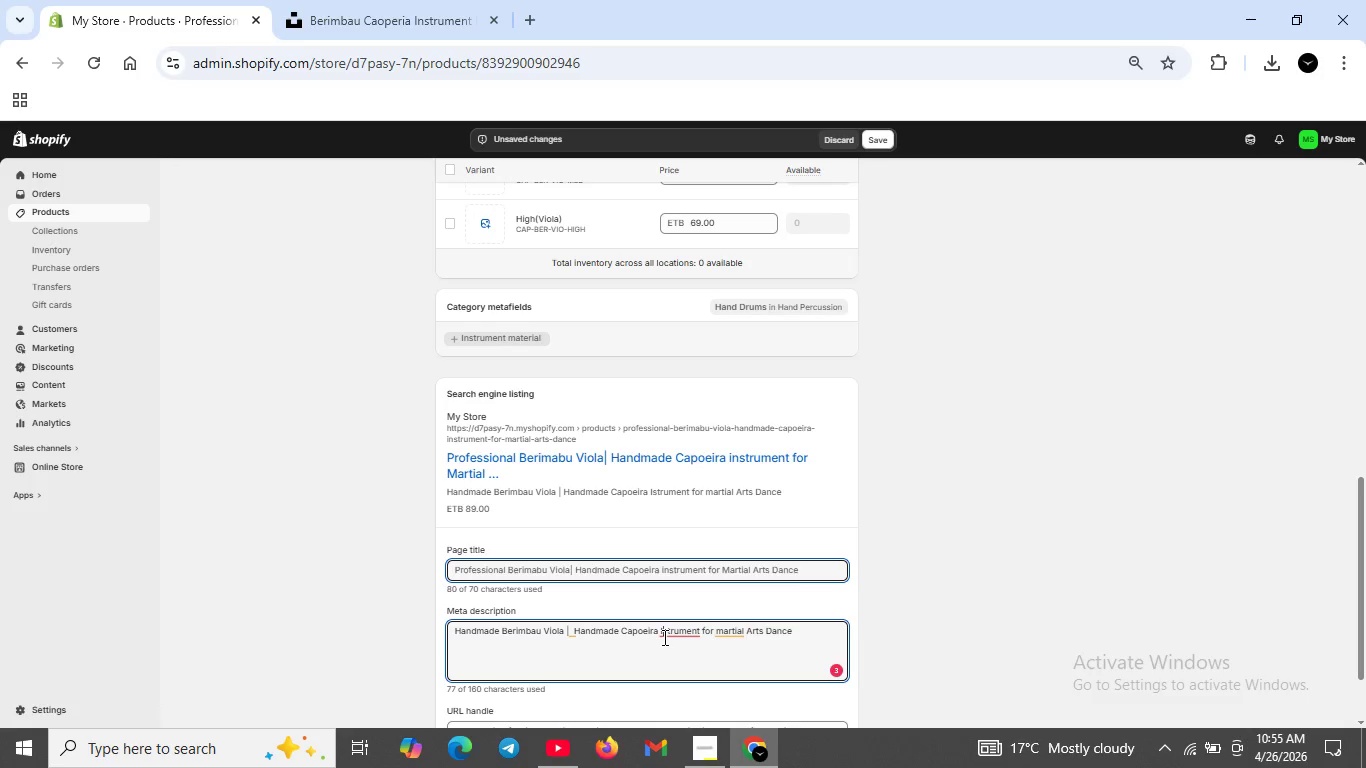 
key(N)
 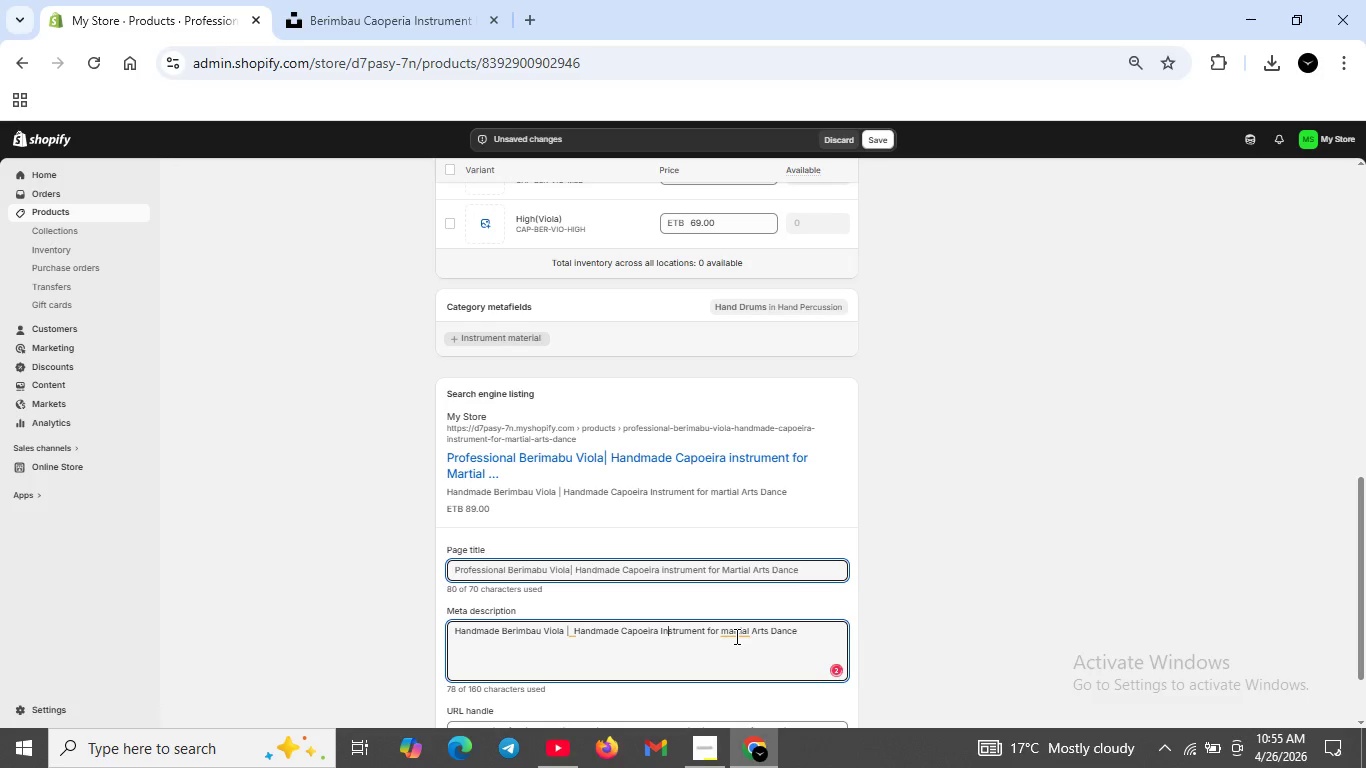 
left_click([736, 635])
 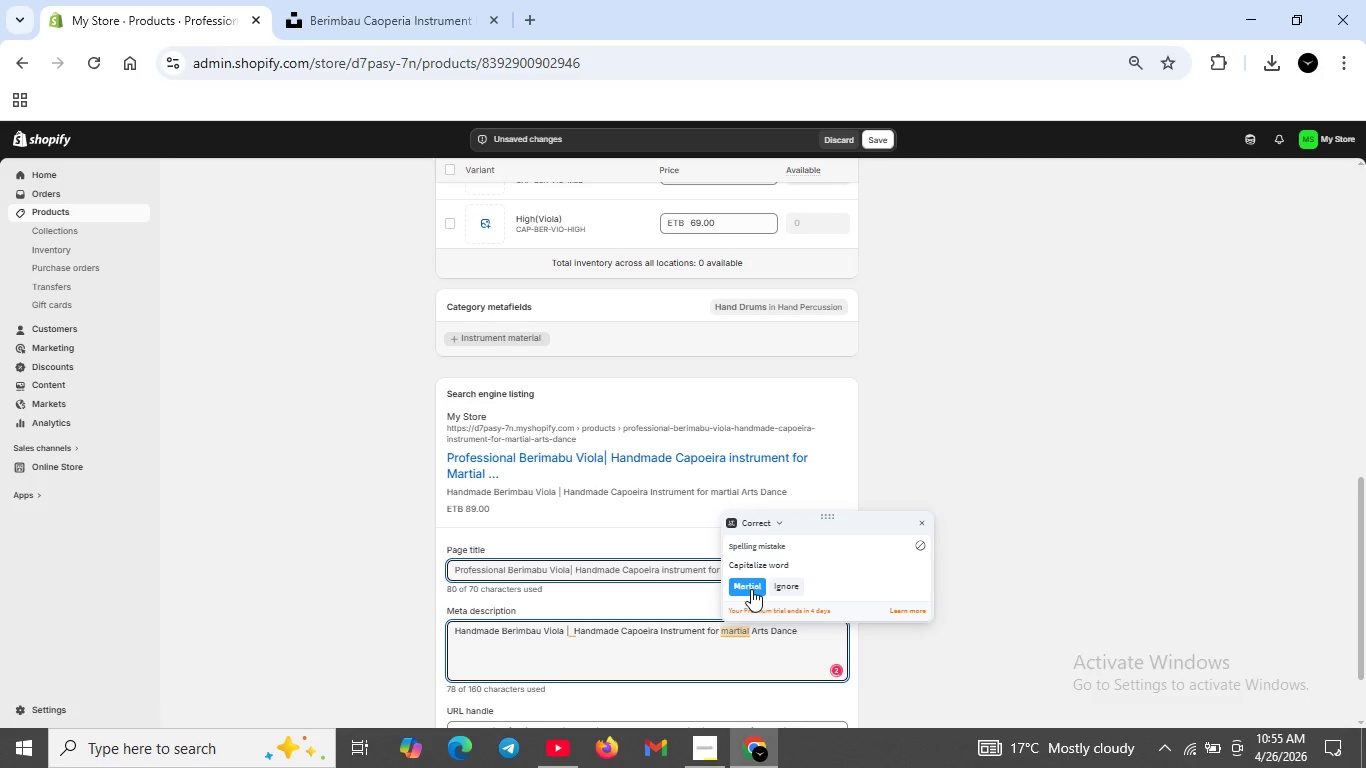 
left_click([751, 589])
 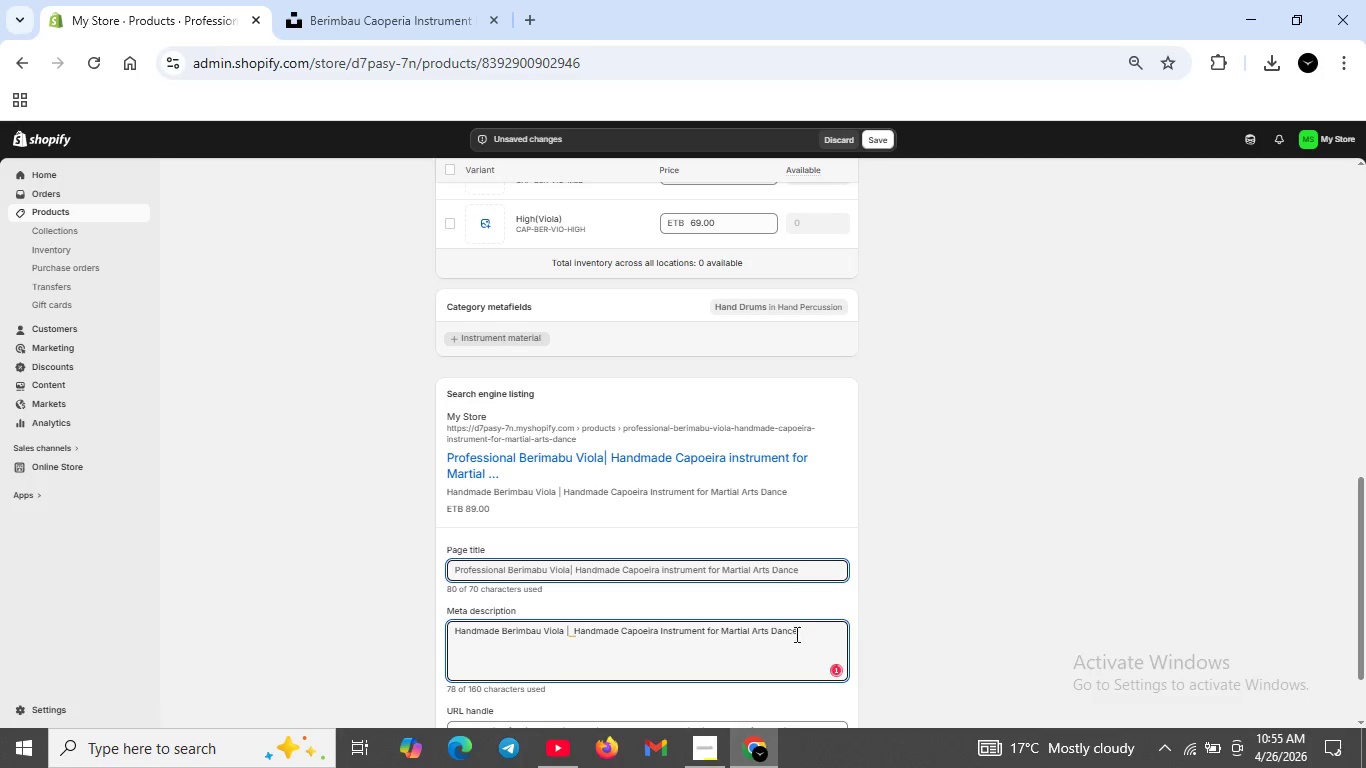 
left_click([795, 638])
 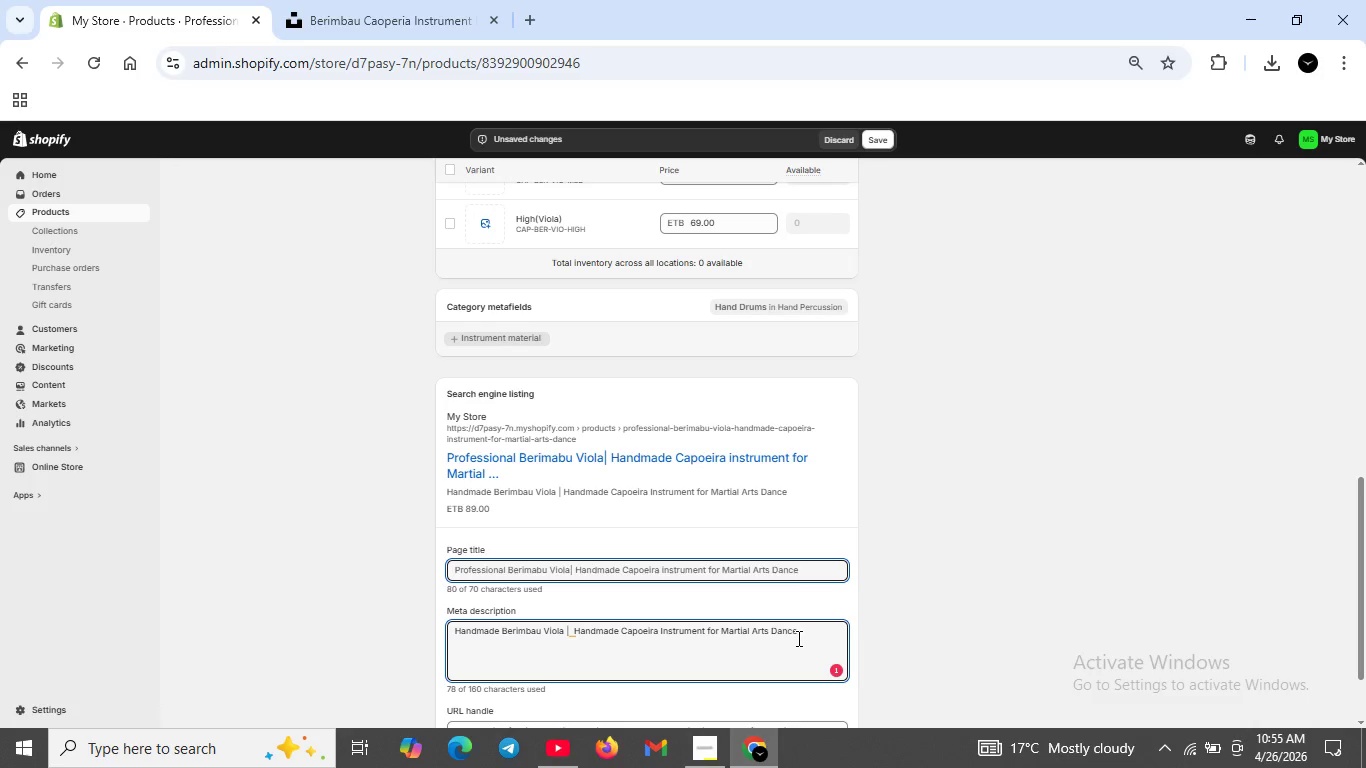 
wait(7.92)
 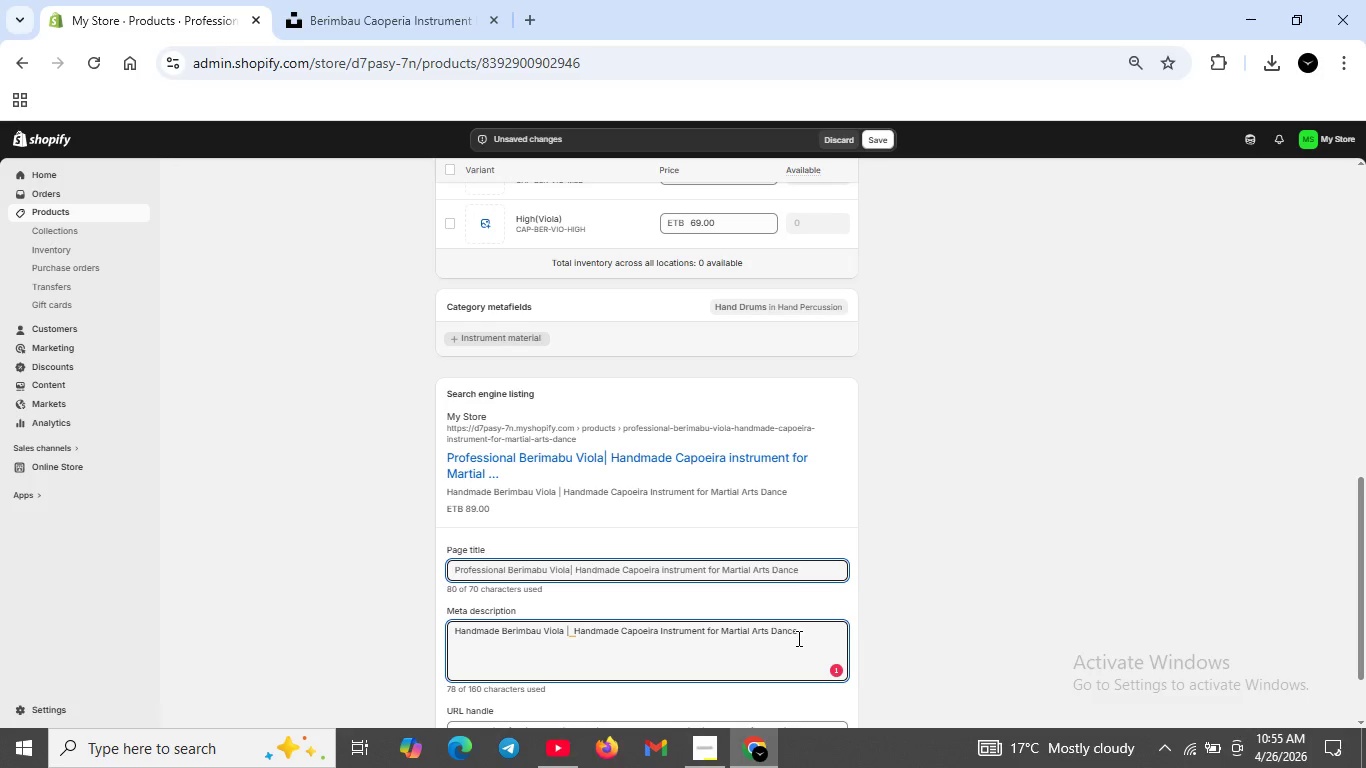 
type(.Medium -high ti)
key(Backspace)
type(one . Include cabaca , dobrao, baqueta and caxixi . Oerfect )
 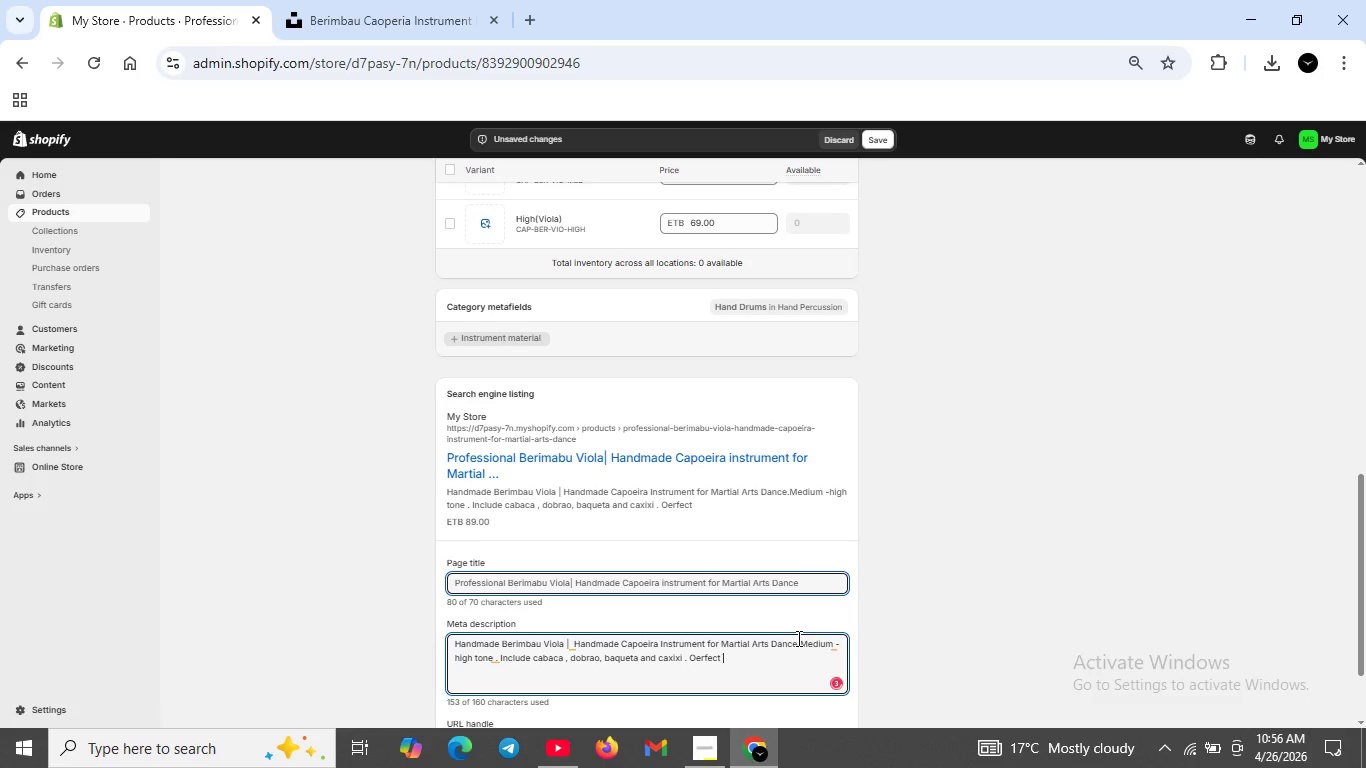 
key(ArrowLeft)
 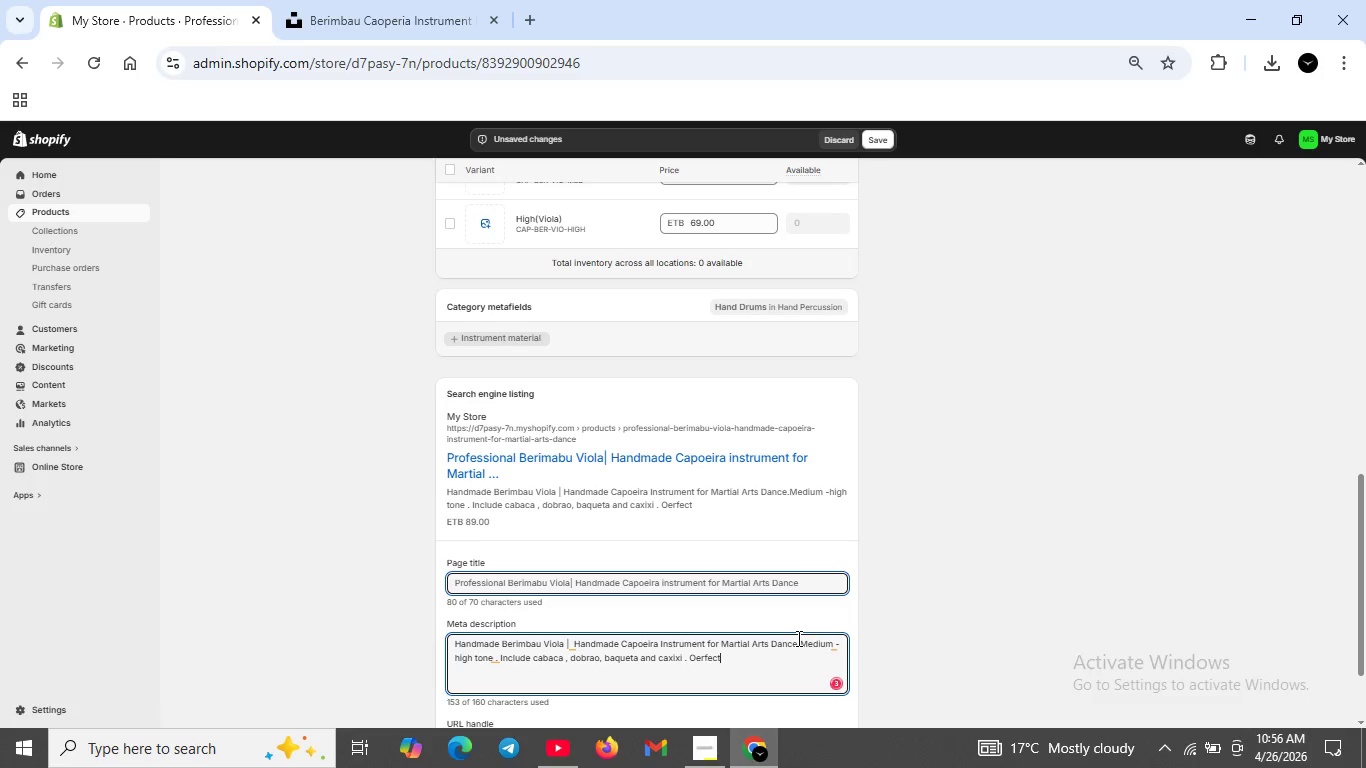 
key(ArrowLeft)
 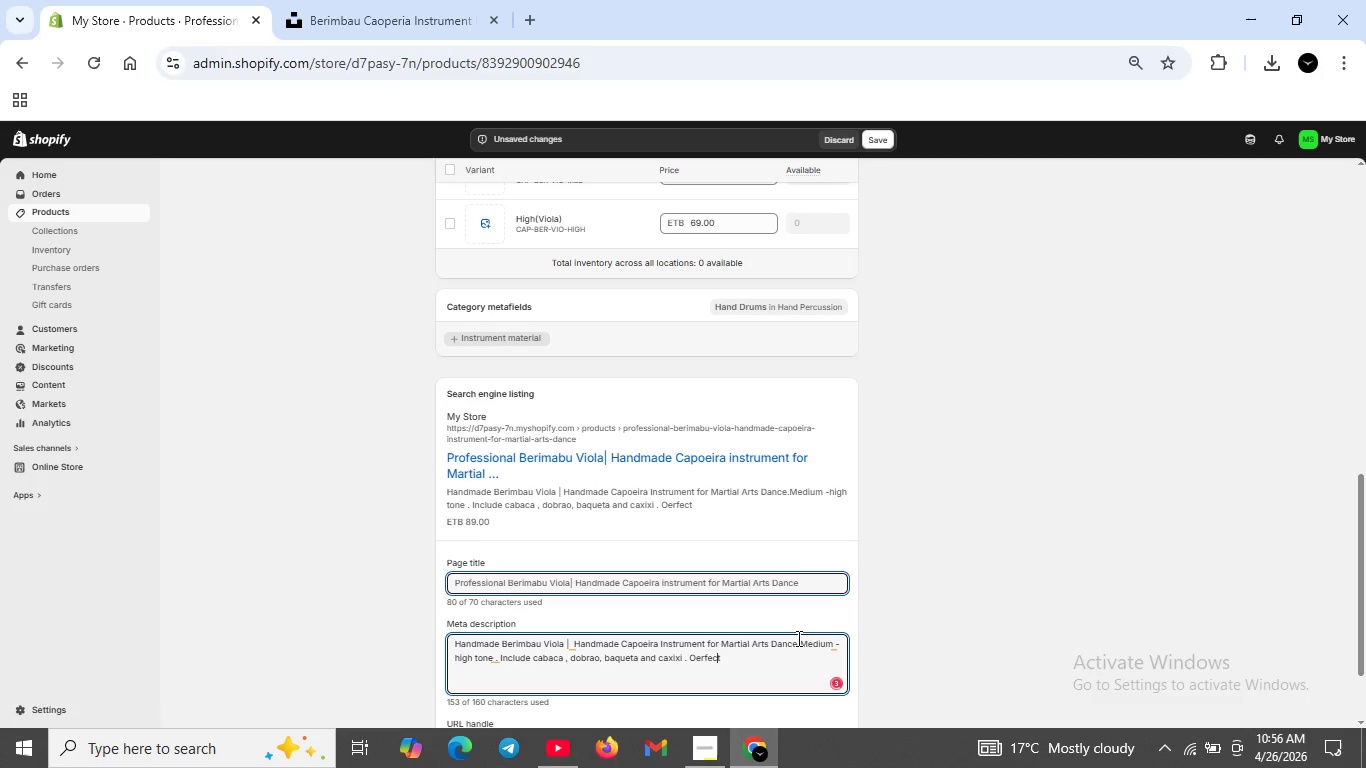 
key(ArrowLeft)
 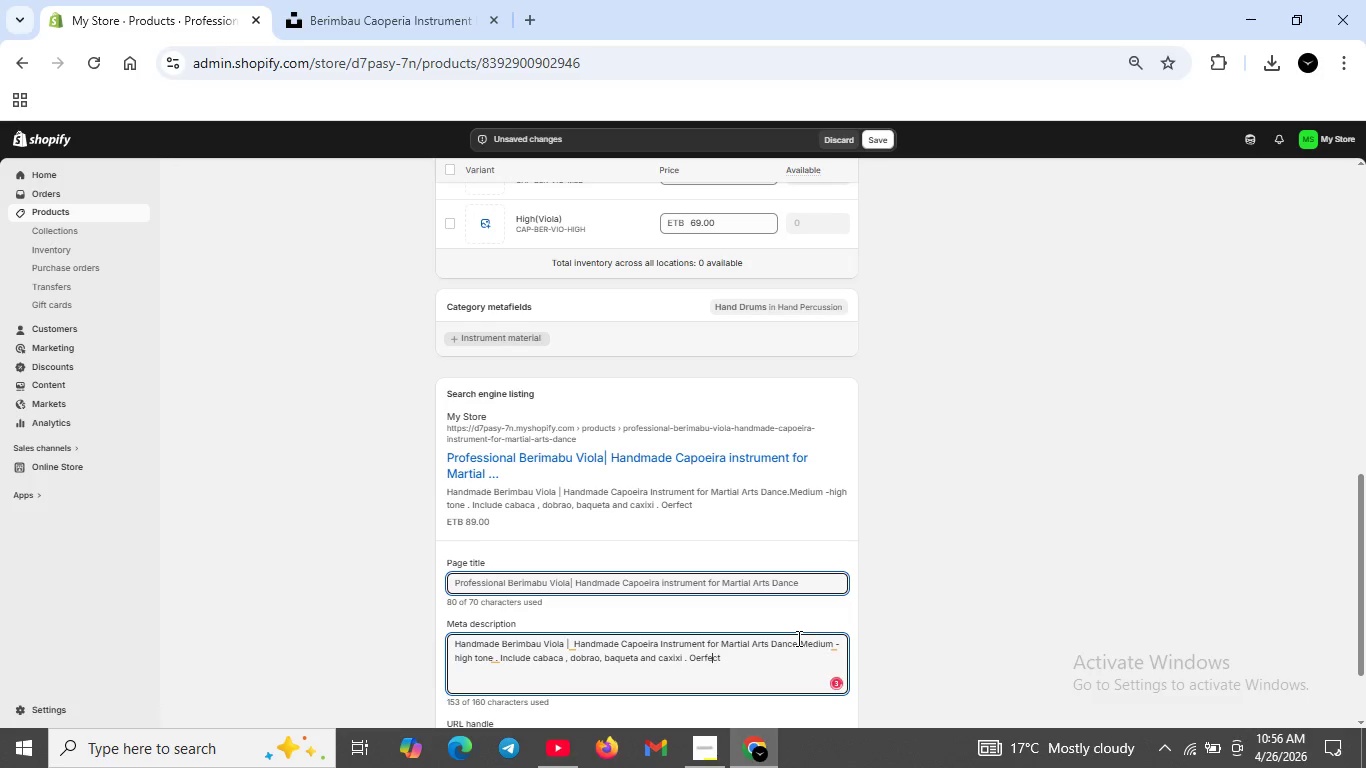 
key(ArrowLeft)
 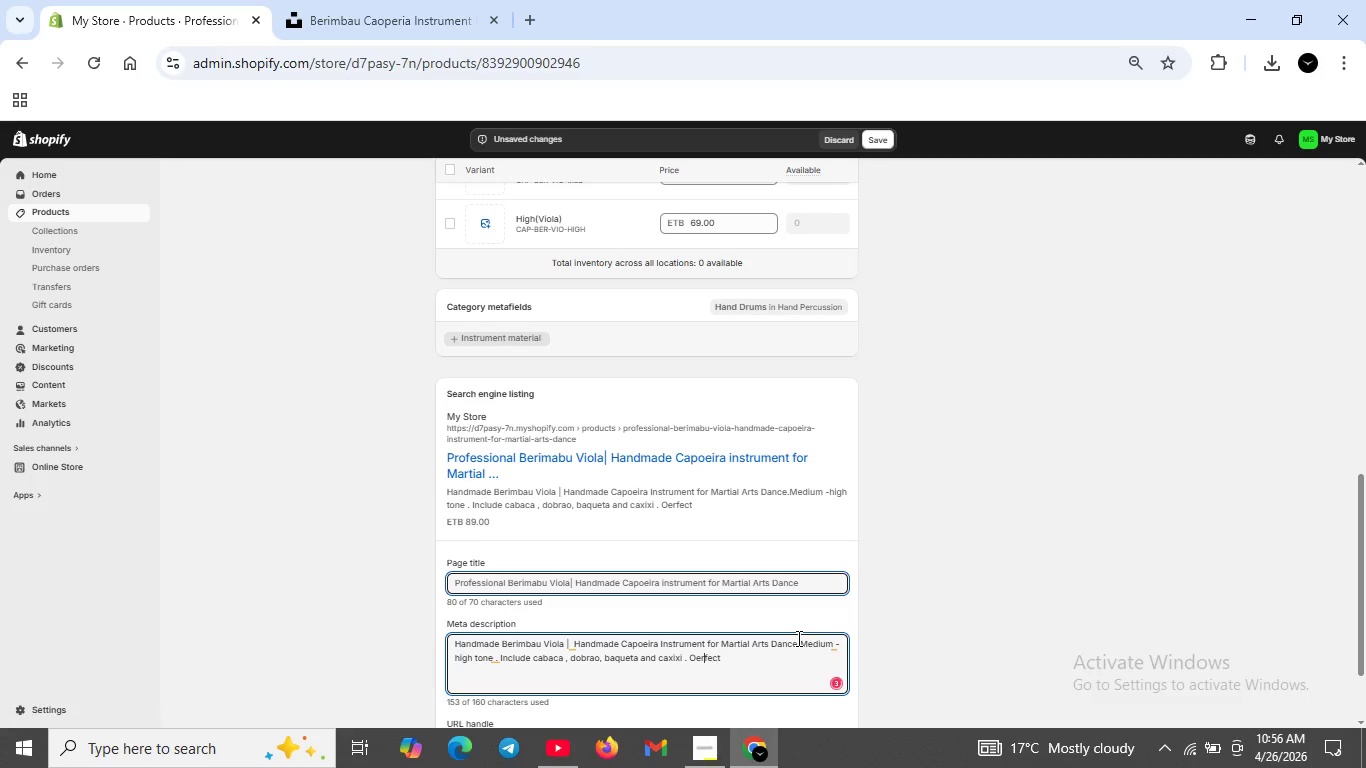 
key(ArrowLeft)
 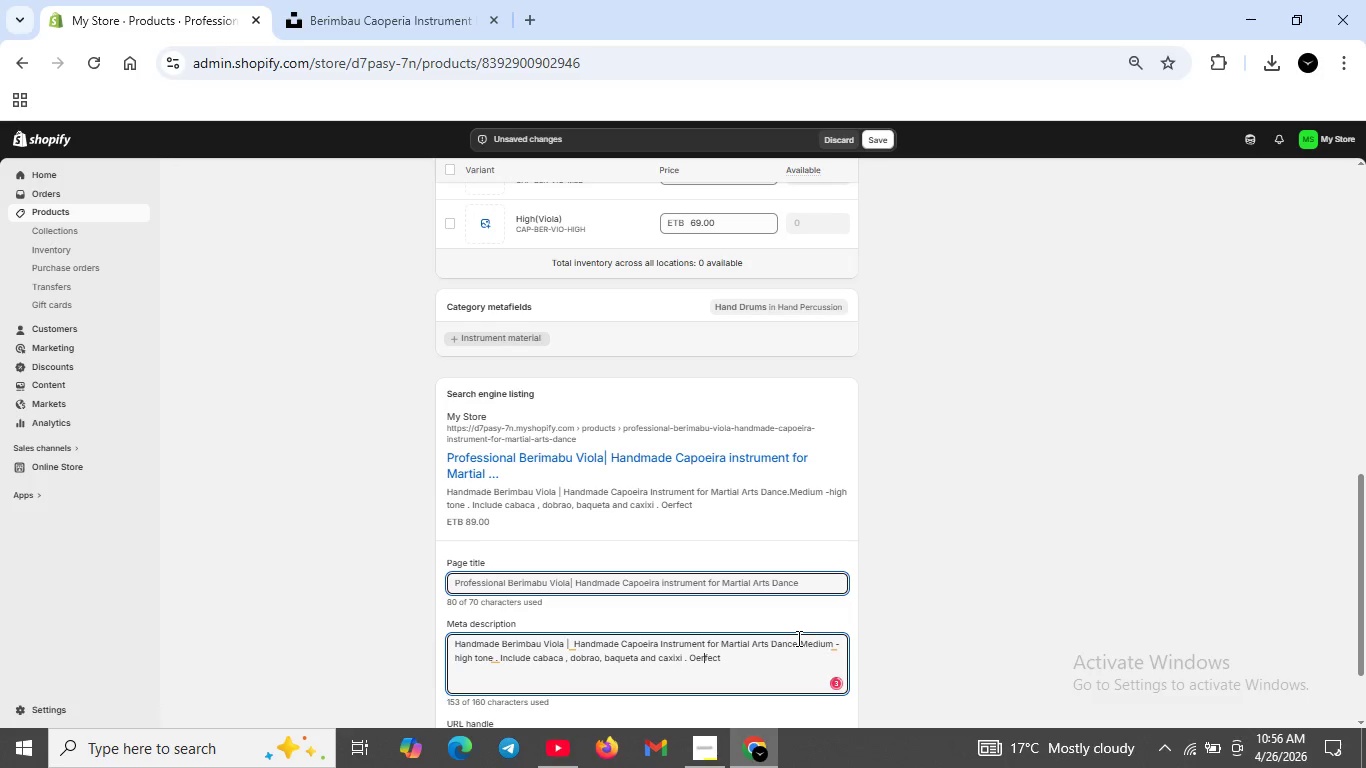 
key(ArrowLeft)
 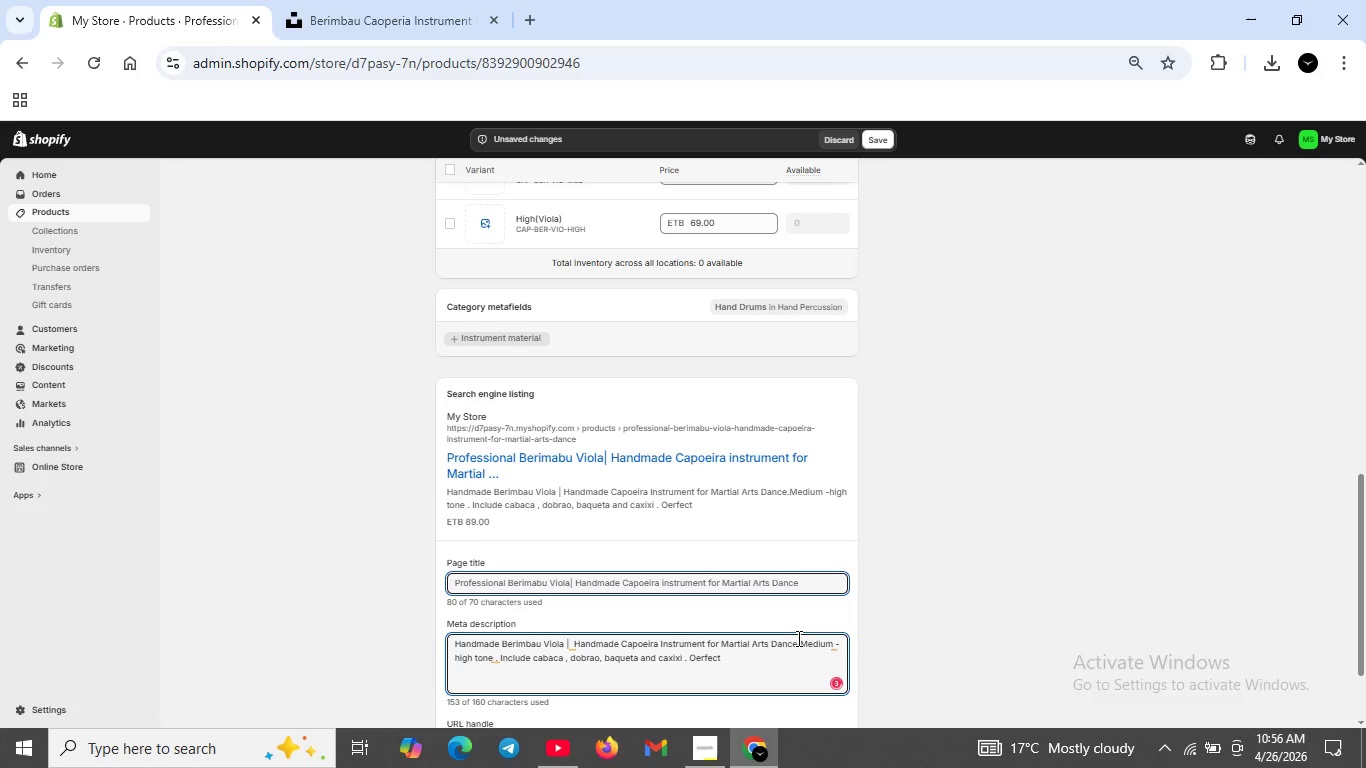 
key(ArrowLeft)
 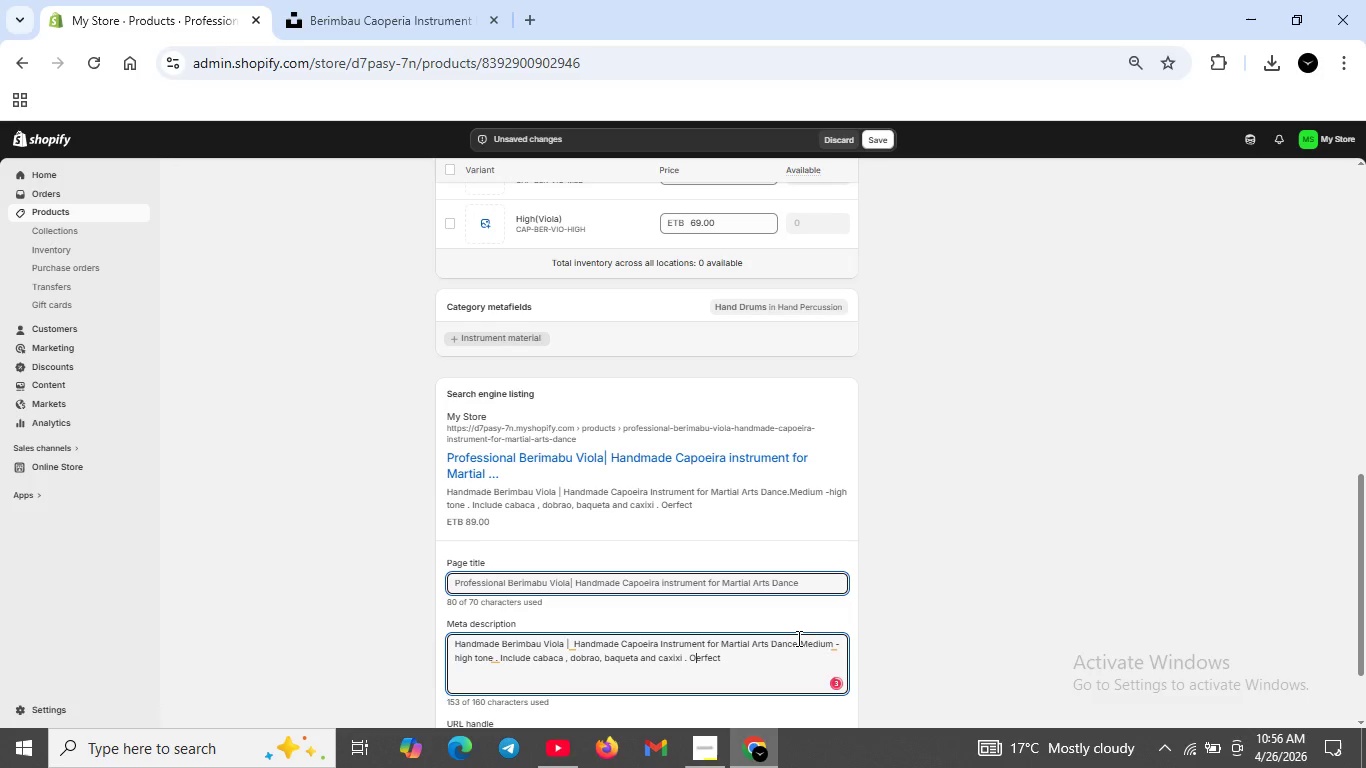 
key(Backspace)
 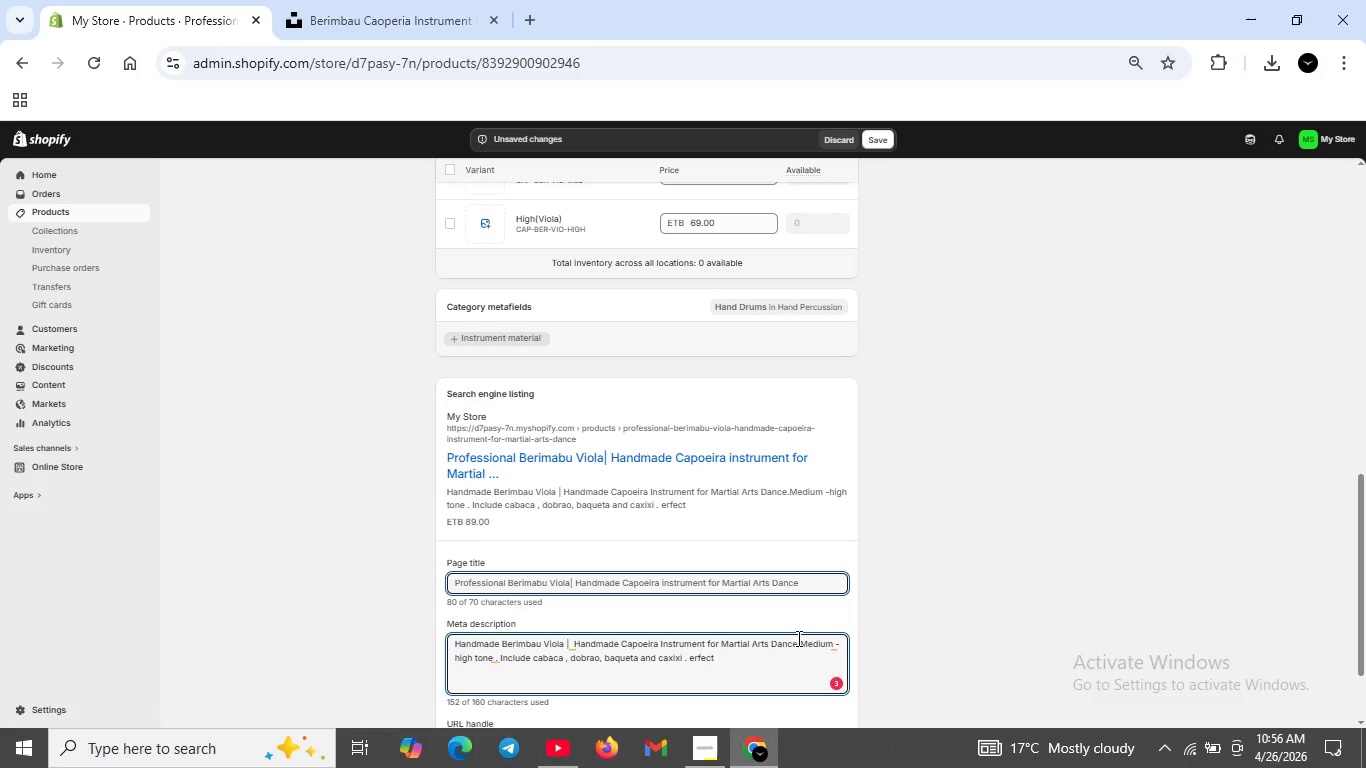 
key(CapsLock)
 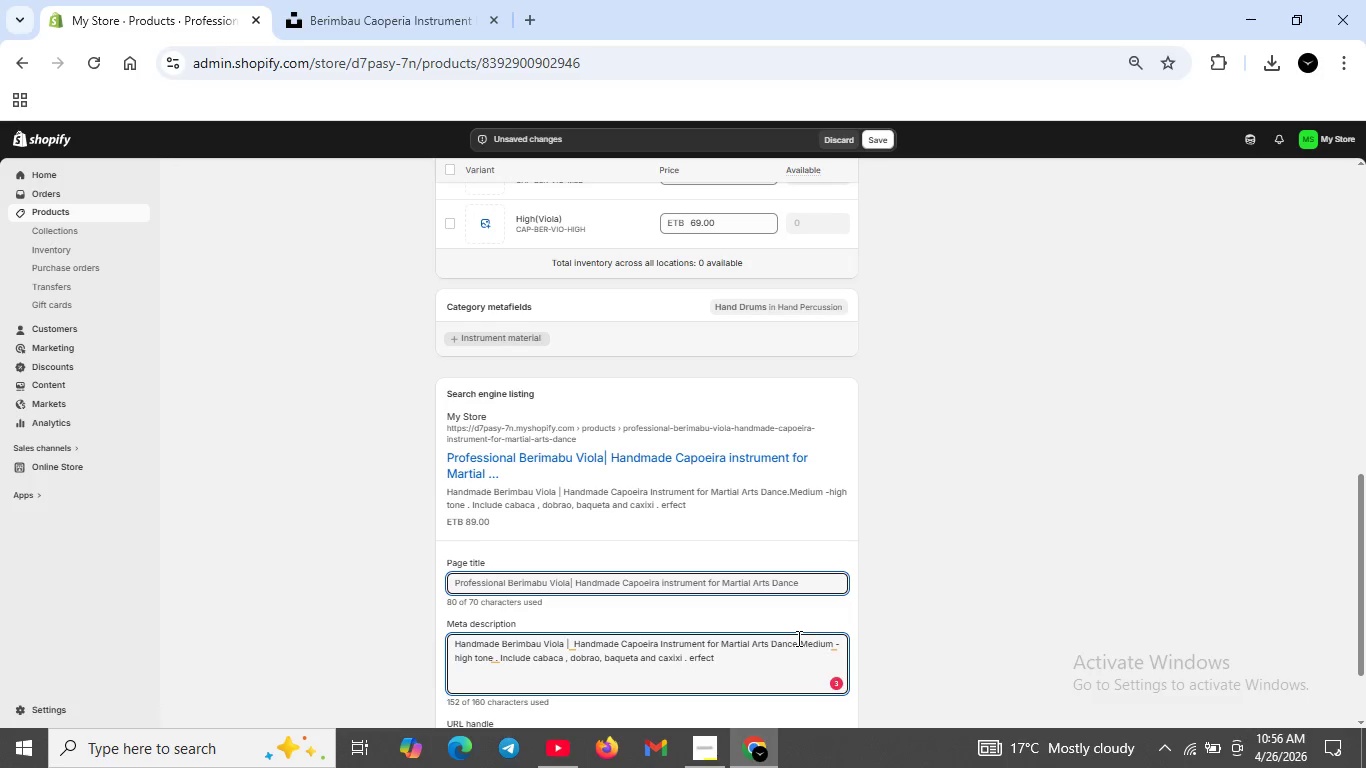 
key(P)
 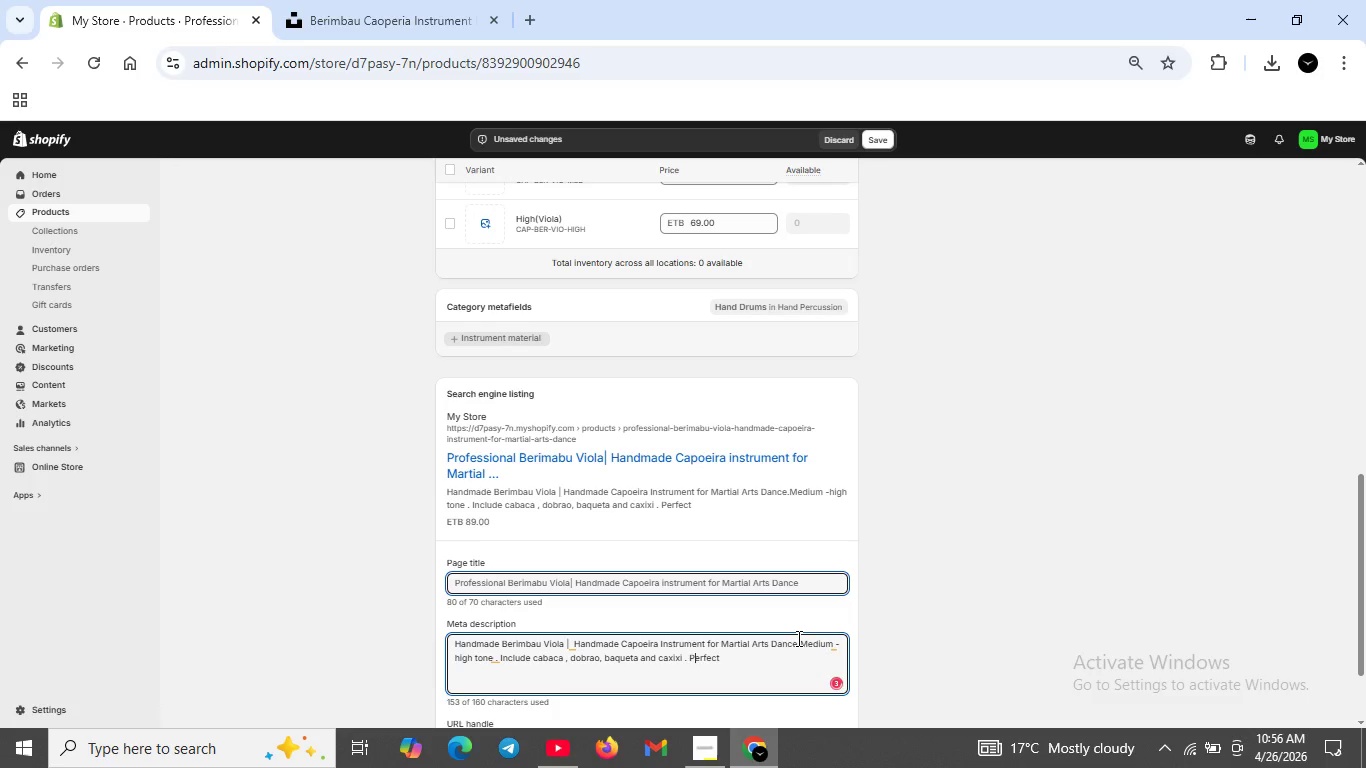 
key(ArrowRight)
 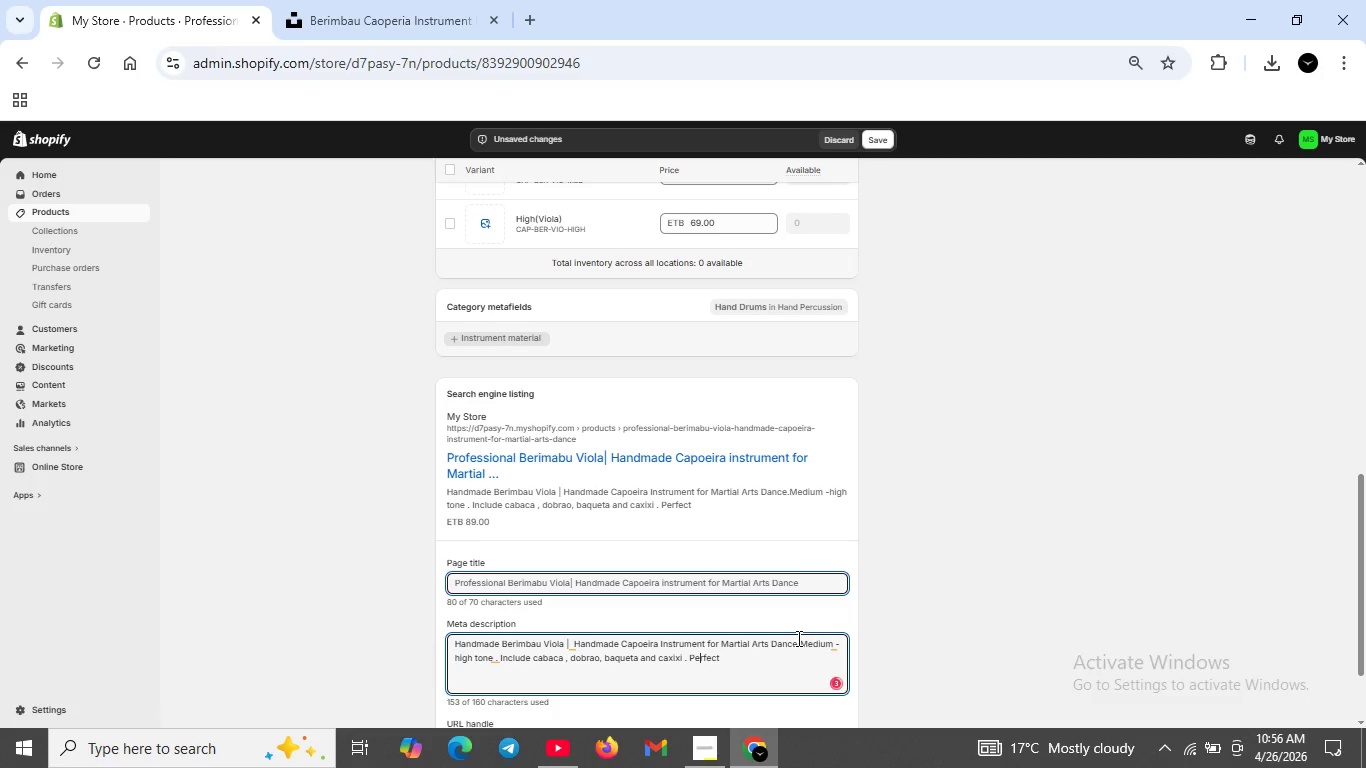 
key(ArrowRight)
 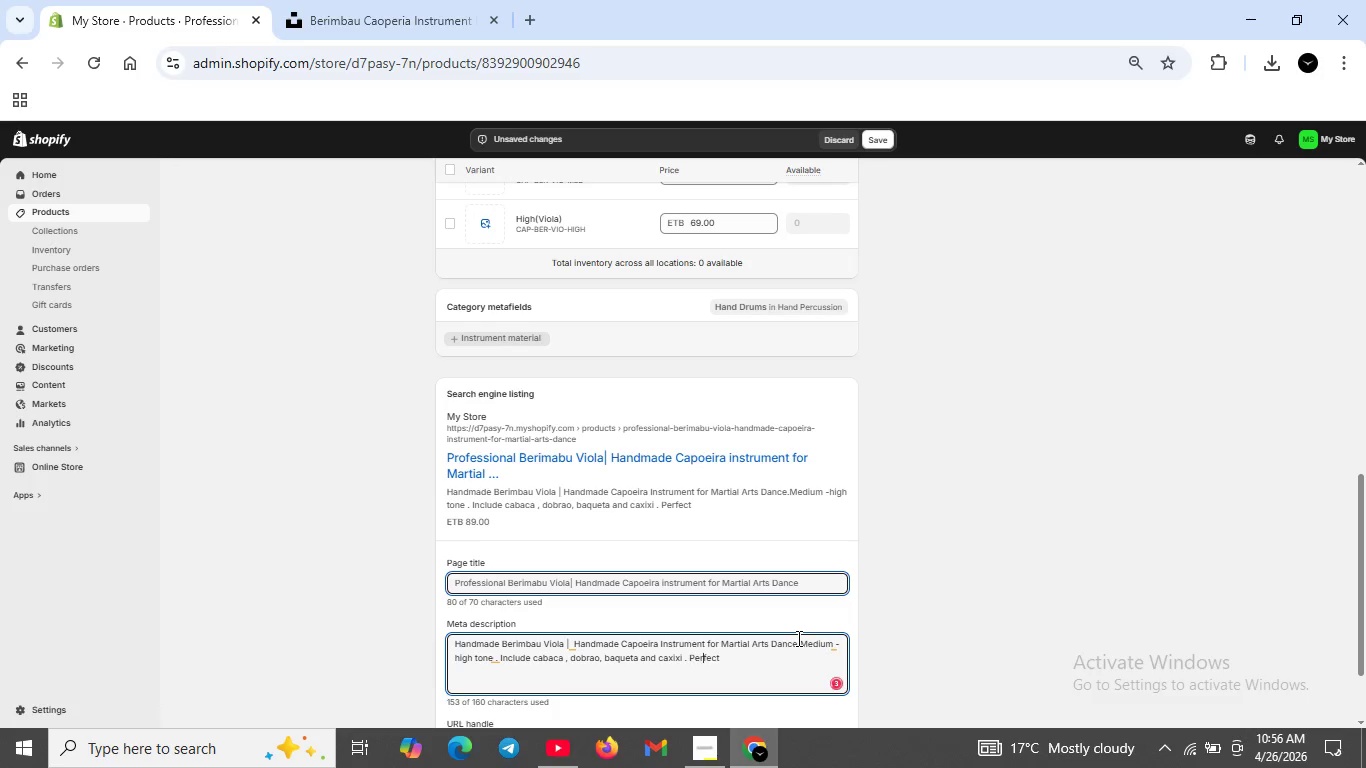 
key(ArrowRight)
 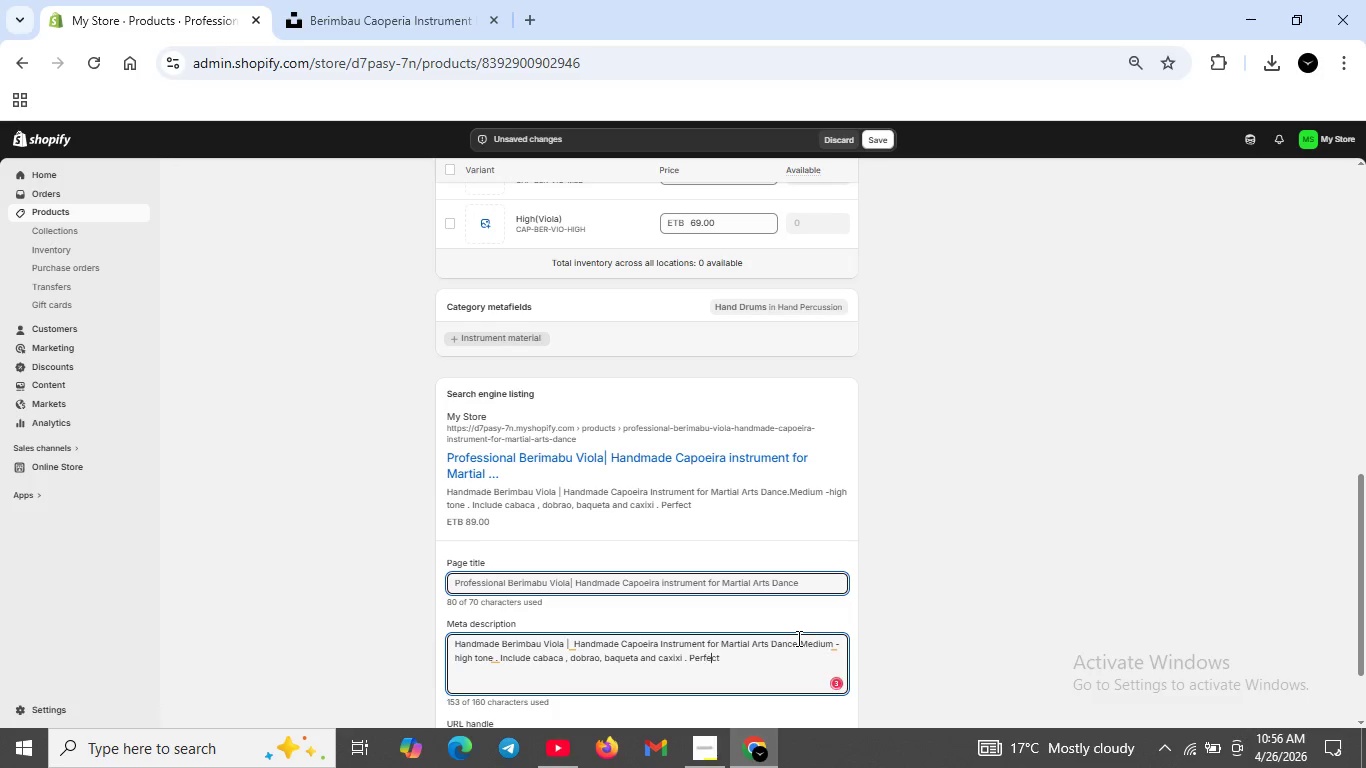 
key(ArrowRight)
 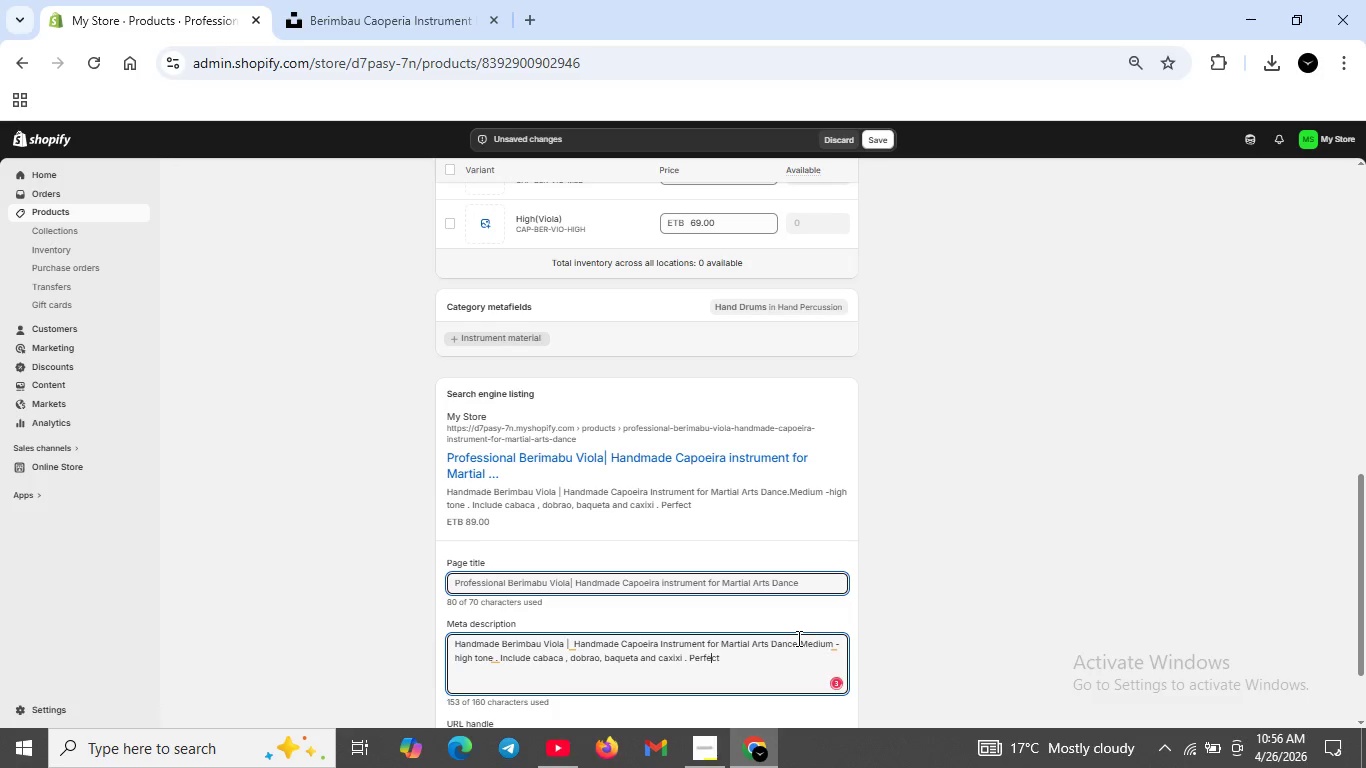 
key(ArrowRight)
 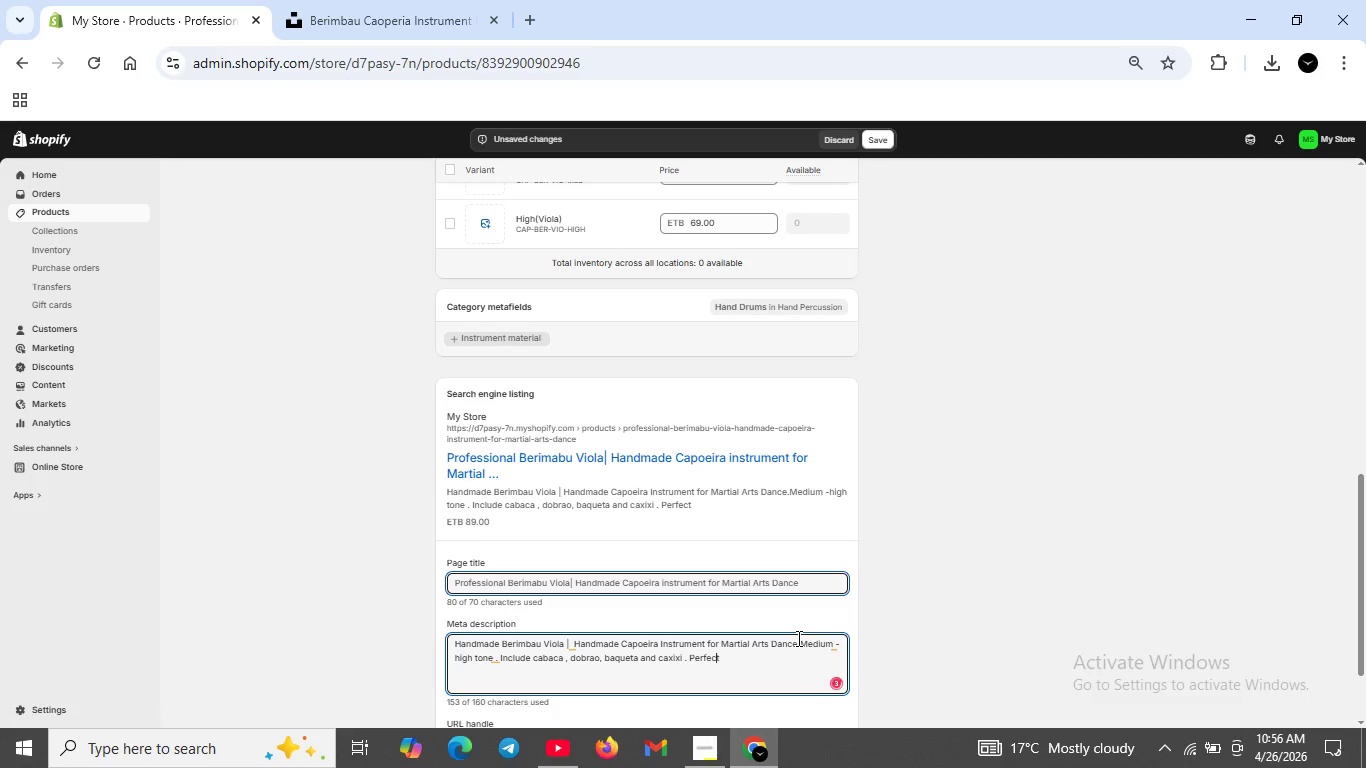 
key(ArrowRight)
 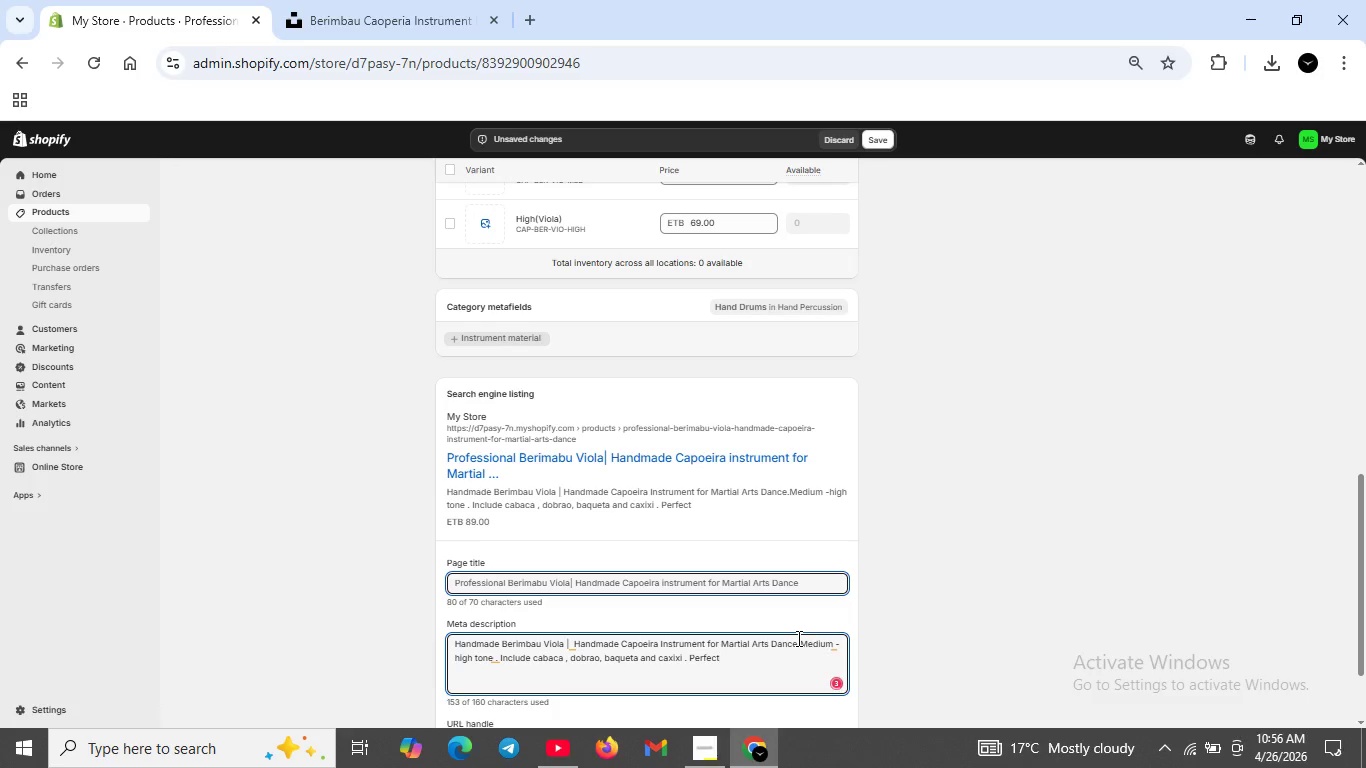 
type( FOR LE)
key(Backspace)
key(Backspace)
key(Backspace)
key(Backspace)
key(Backspace)
key(Backspace)
type(for leading rodas.)
 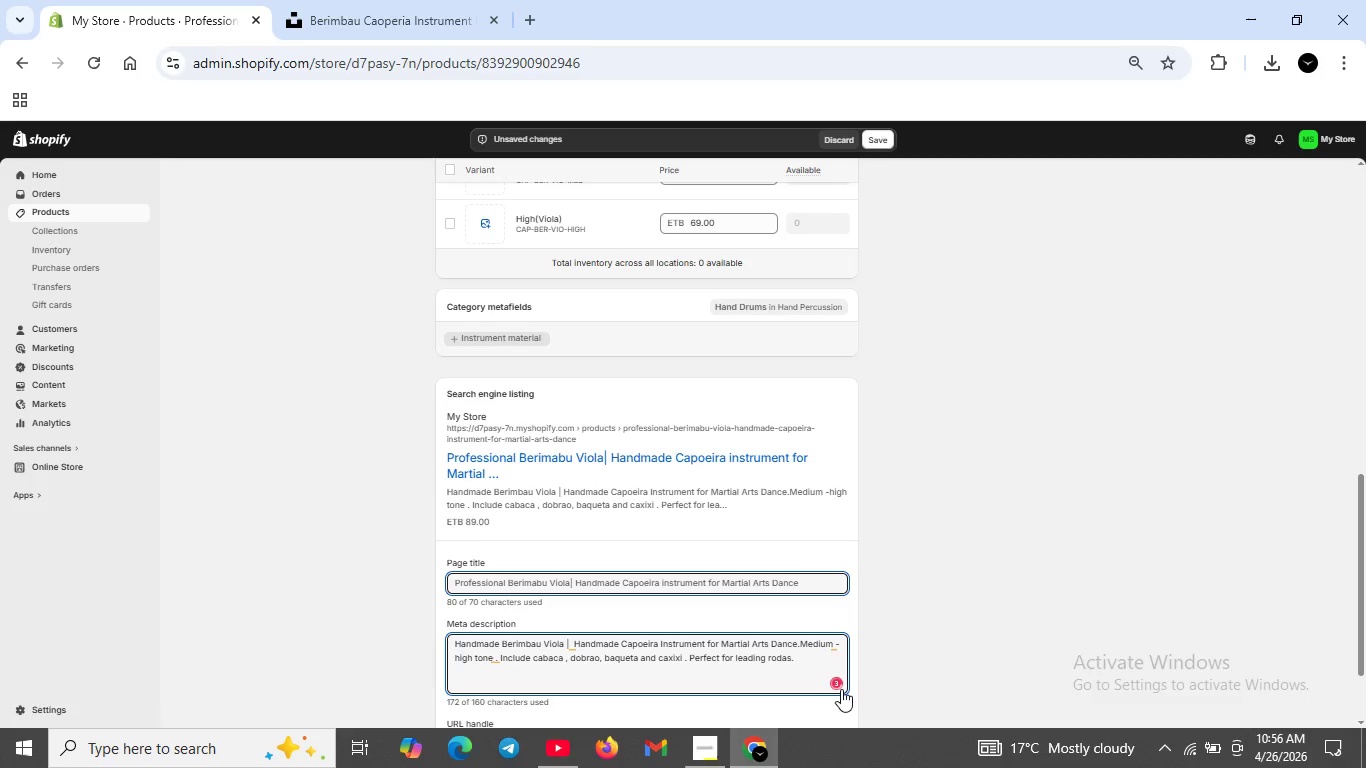 
left_click([838, 686])
 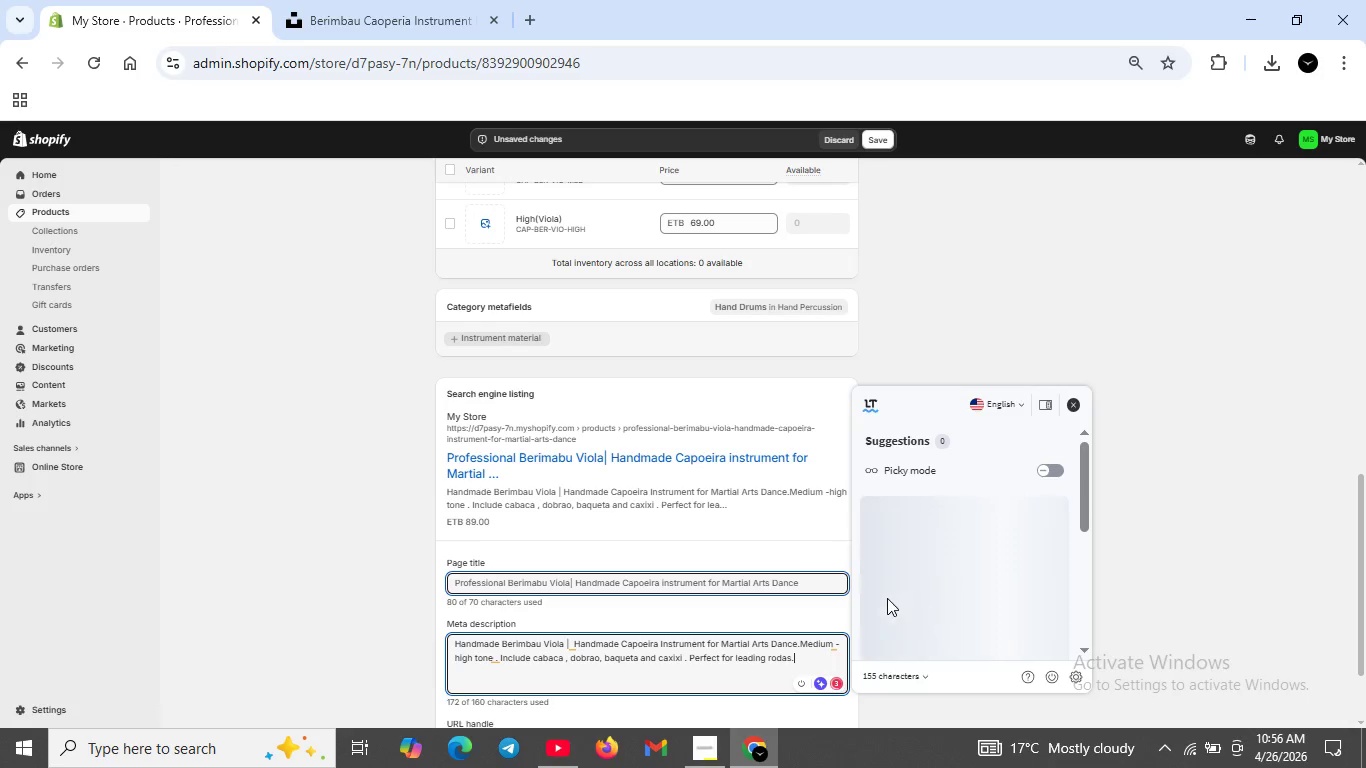 
scroll: coordinate [887, 598], scroll_direction: down, amount: 2.0
 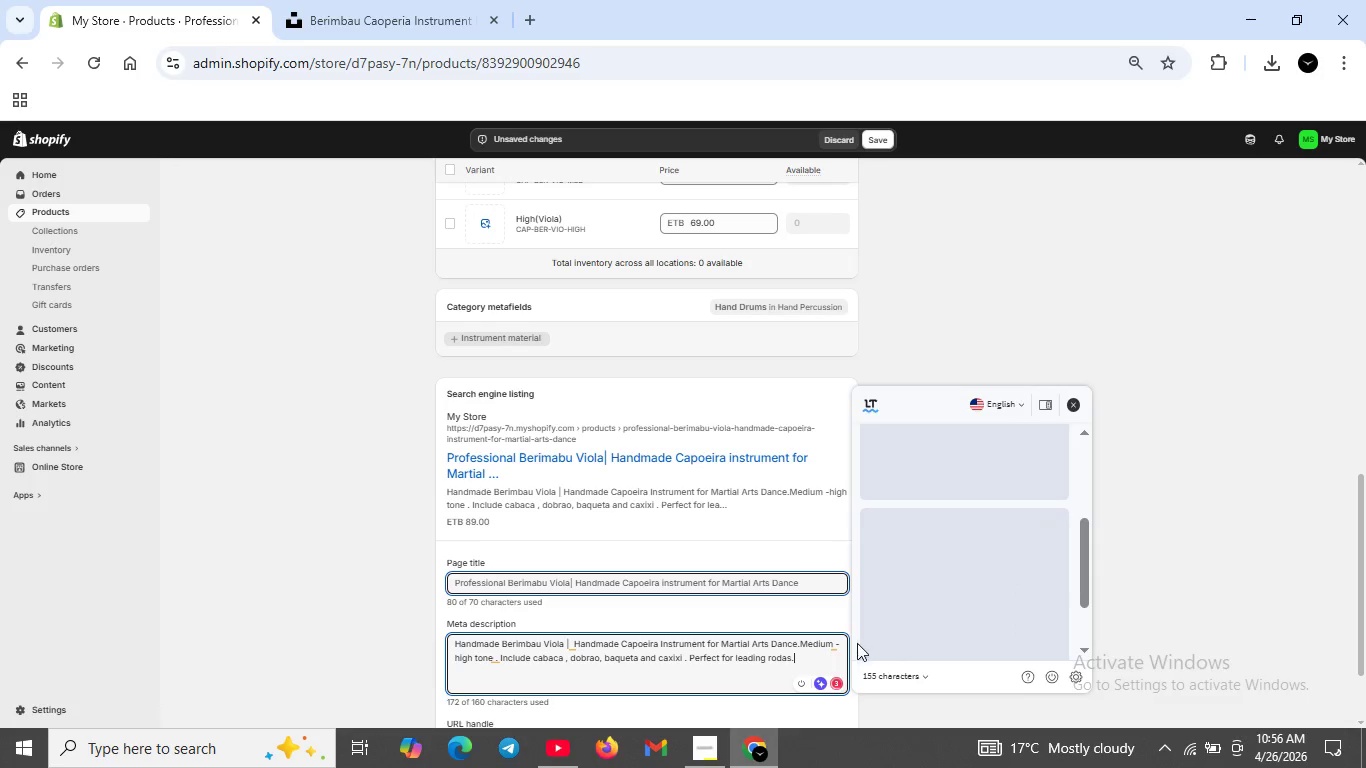 
scroll: coordinate [869, 613], scroll_direction: up, amount: 3.0
 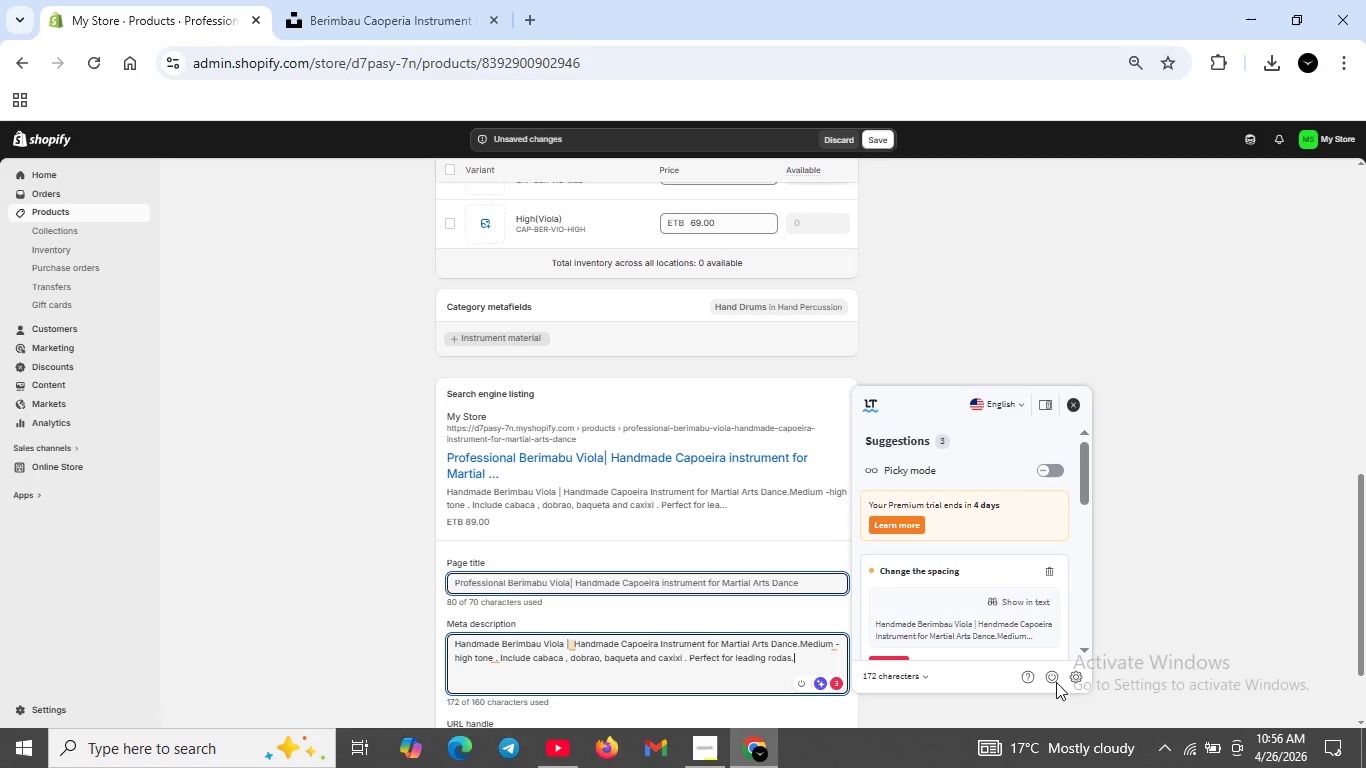 
scroll: coordinate [979, 645], scroll_direction: none, amount: 0.0
 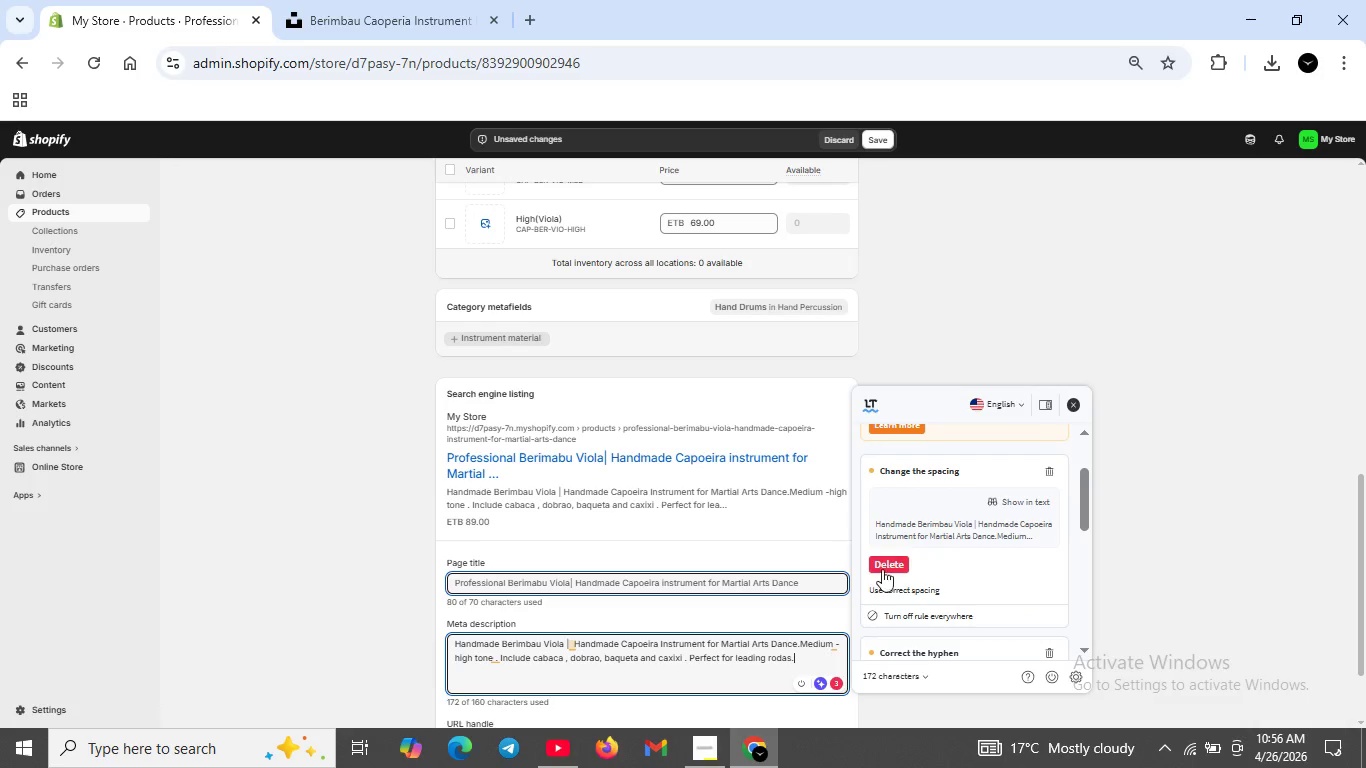 
left_click([884, 567])
 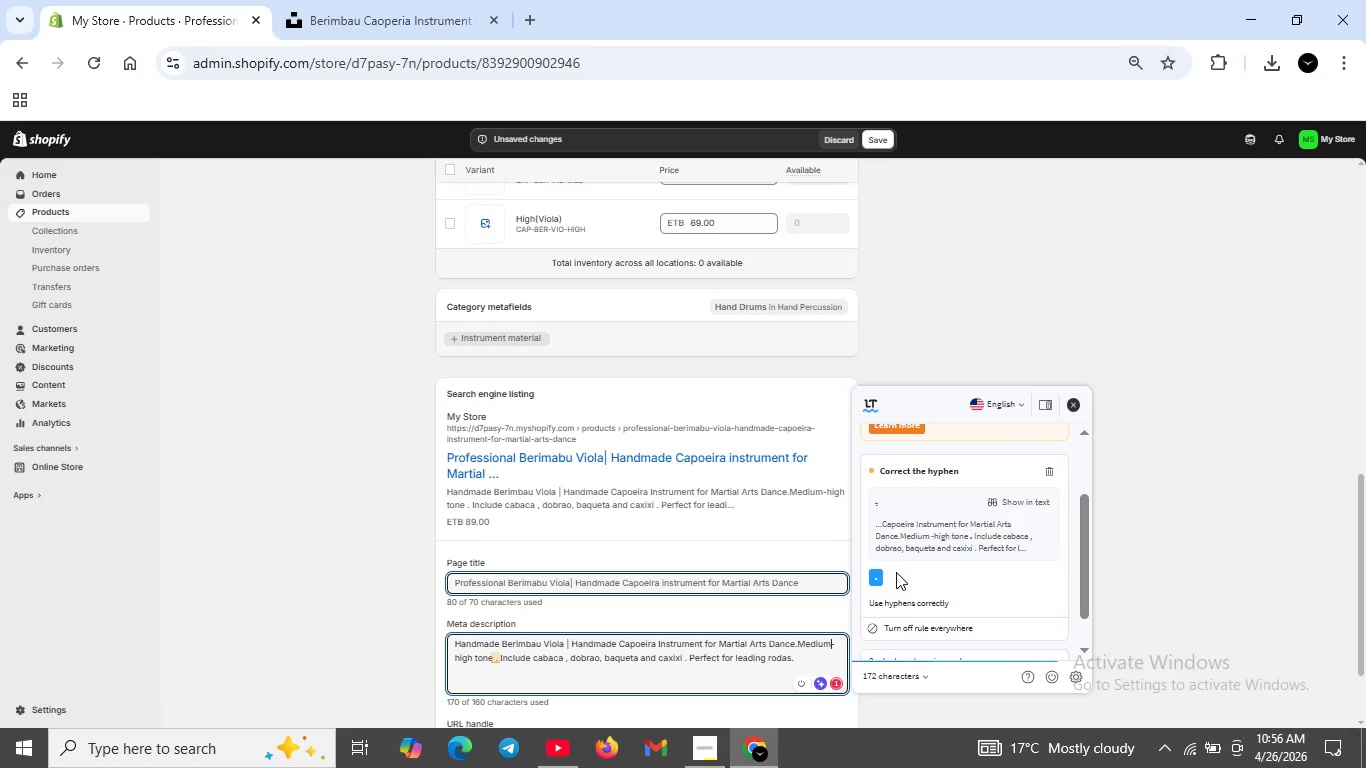 
left_click([882, 577])
 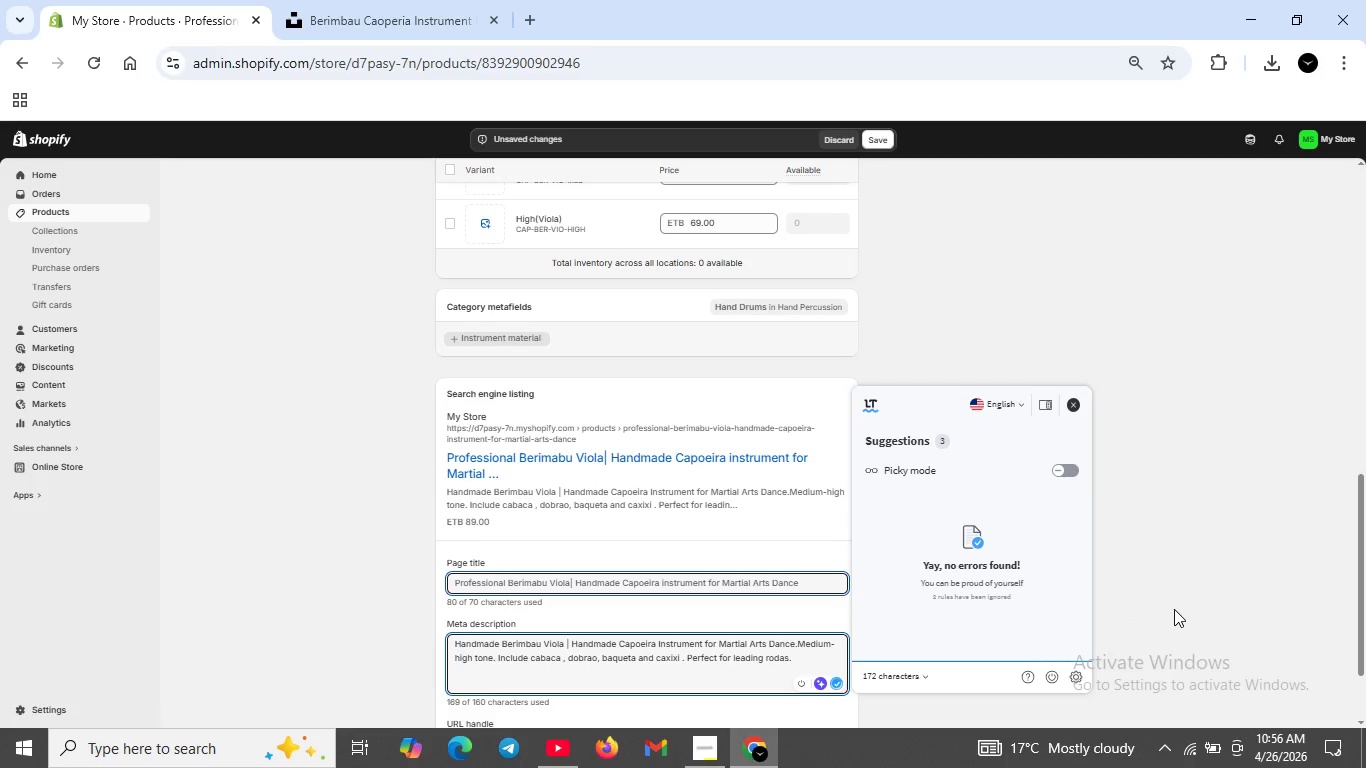 
left_click([1174, 609])
 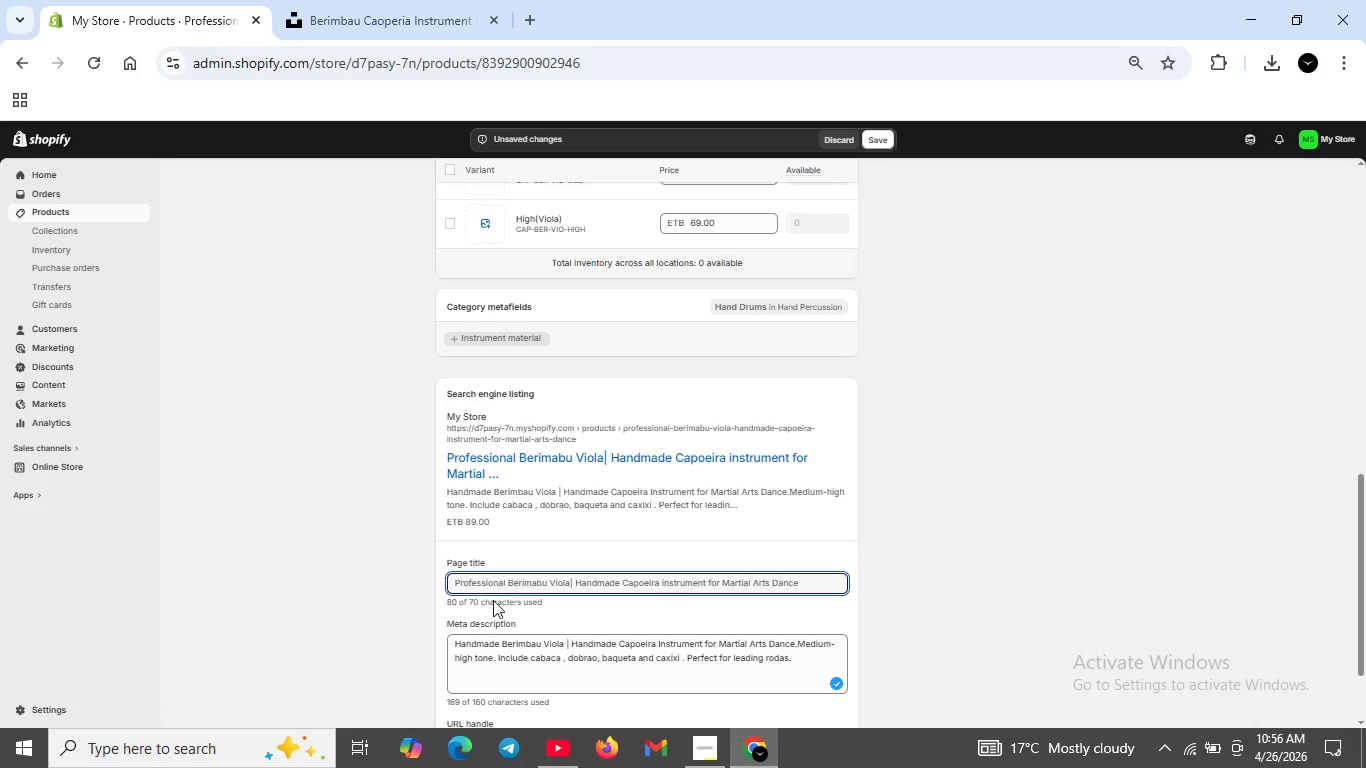 
scroll: coordinate [528, 603], scroll_direction: down, amount: 3.0
 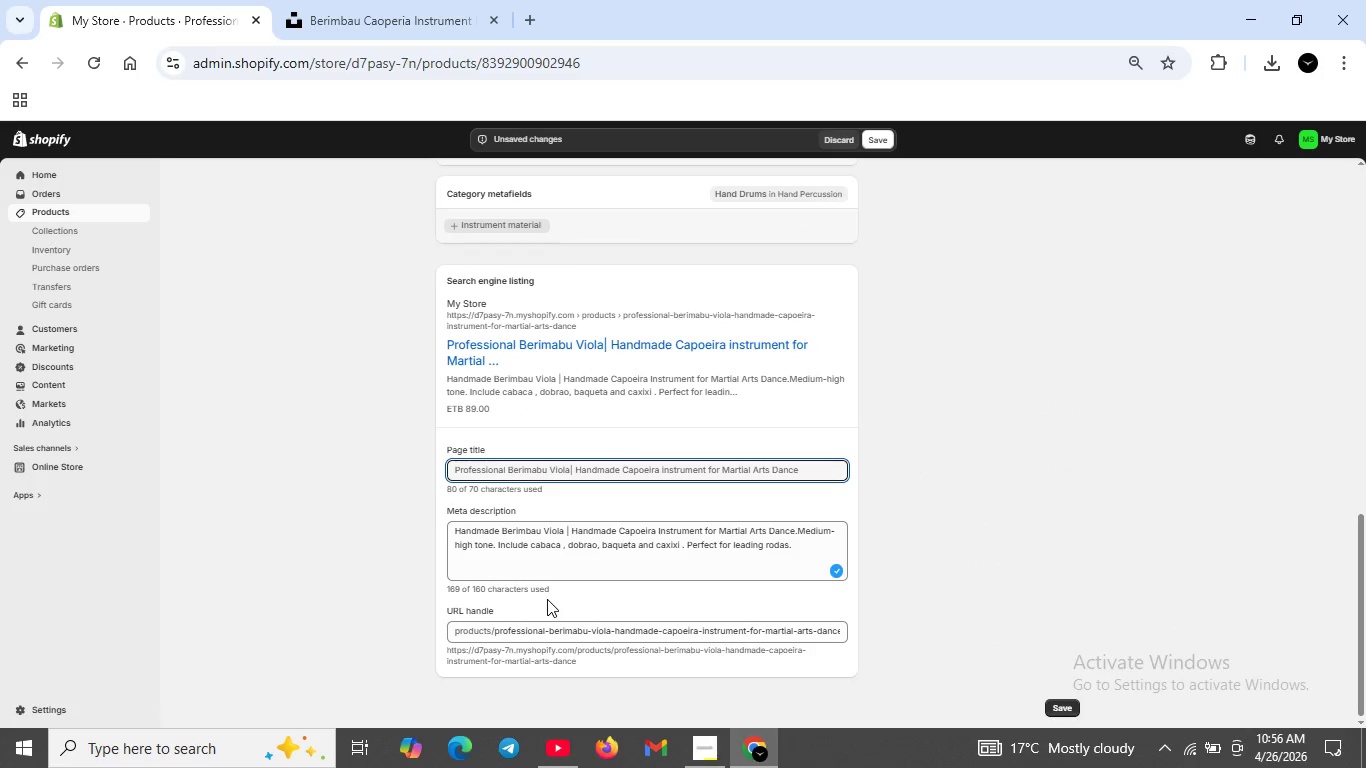 
wait(8.02)
 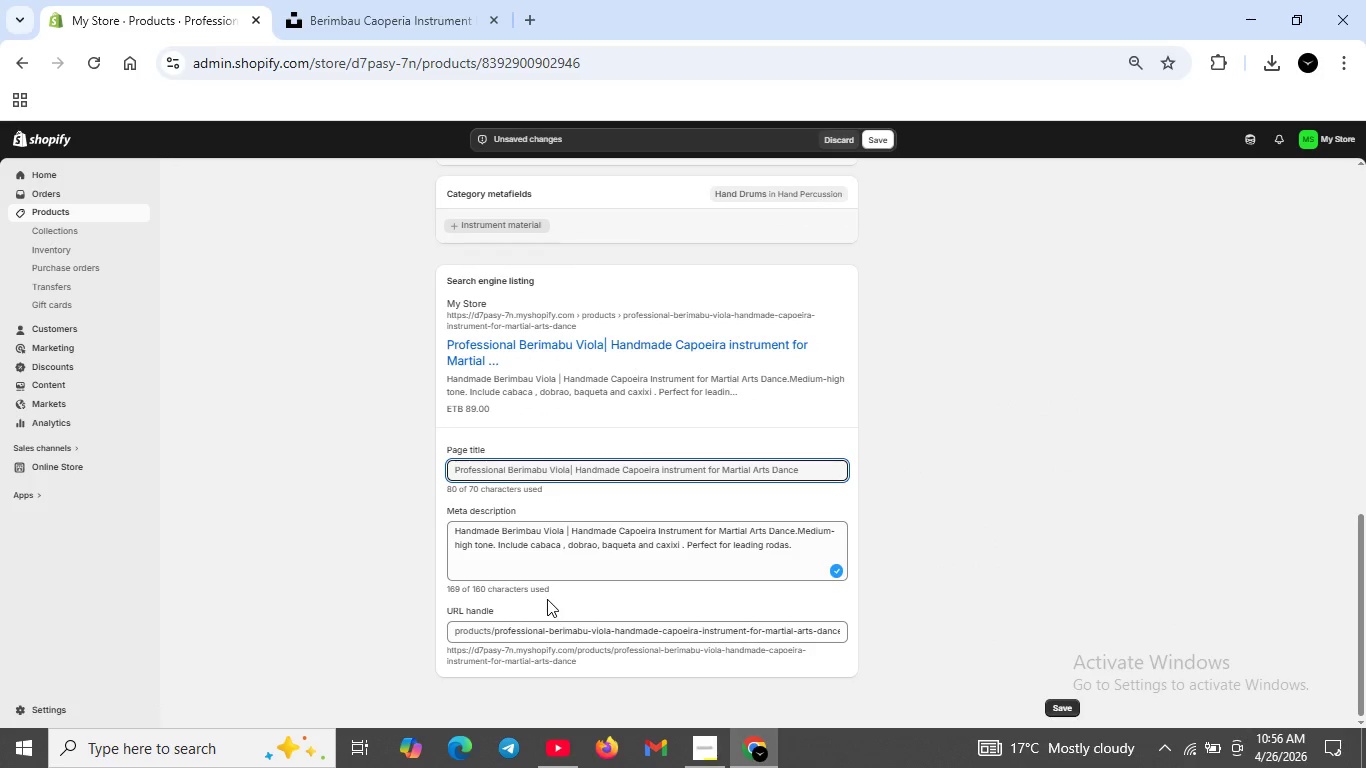 
left_click_drag(start_coordinate=[743, 635], to_coordinate=[846, 638])
 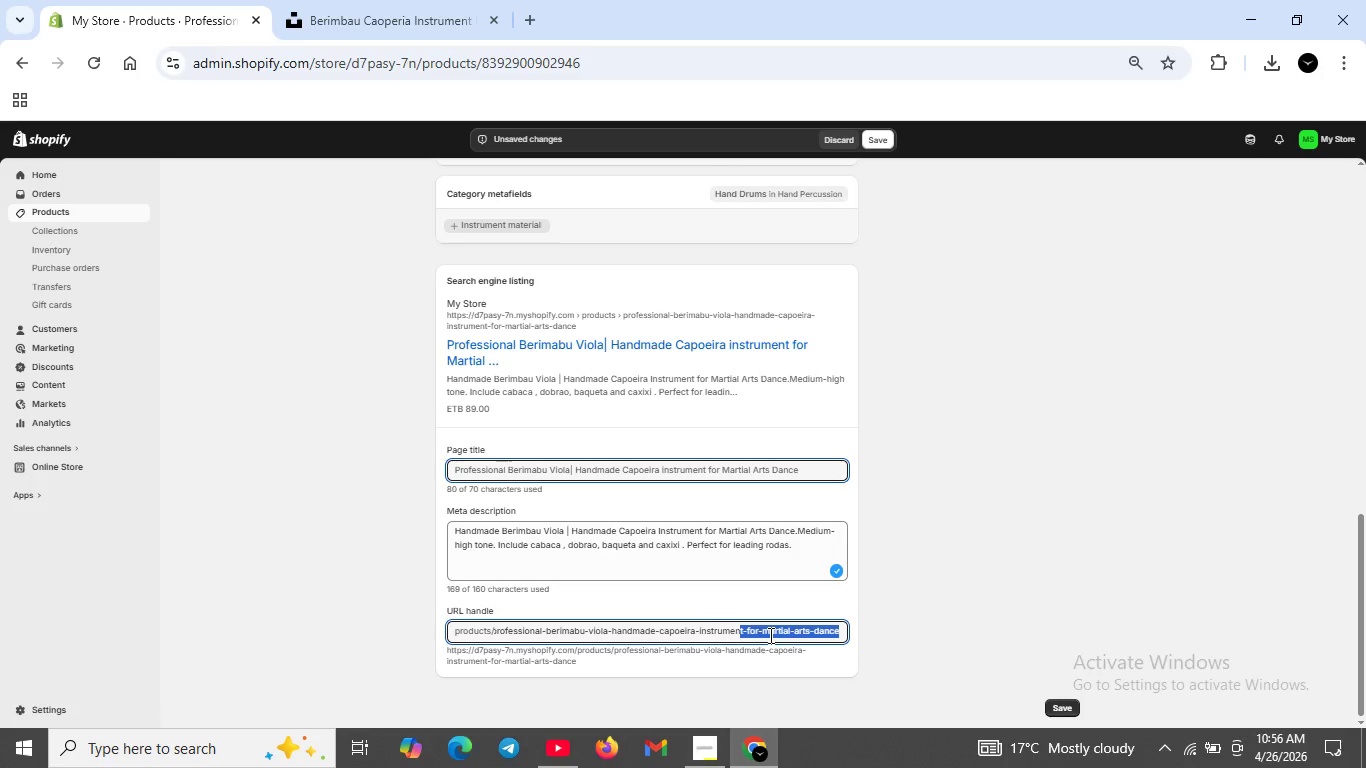 
left_click([769, 635])
 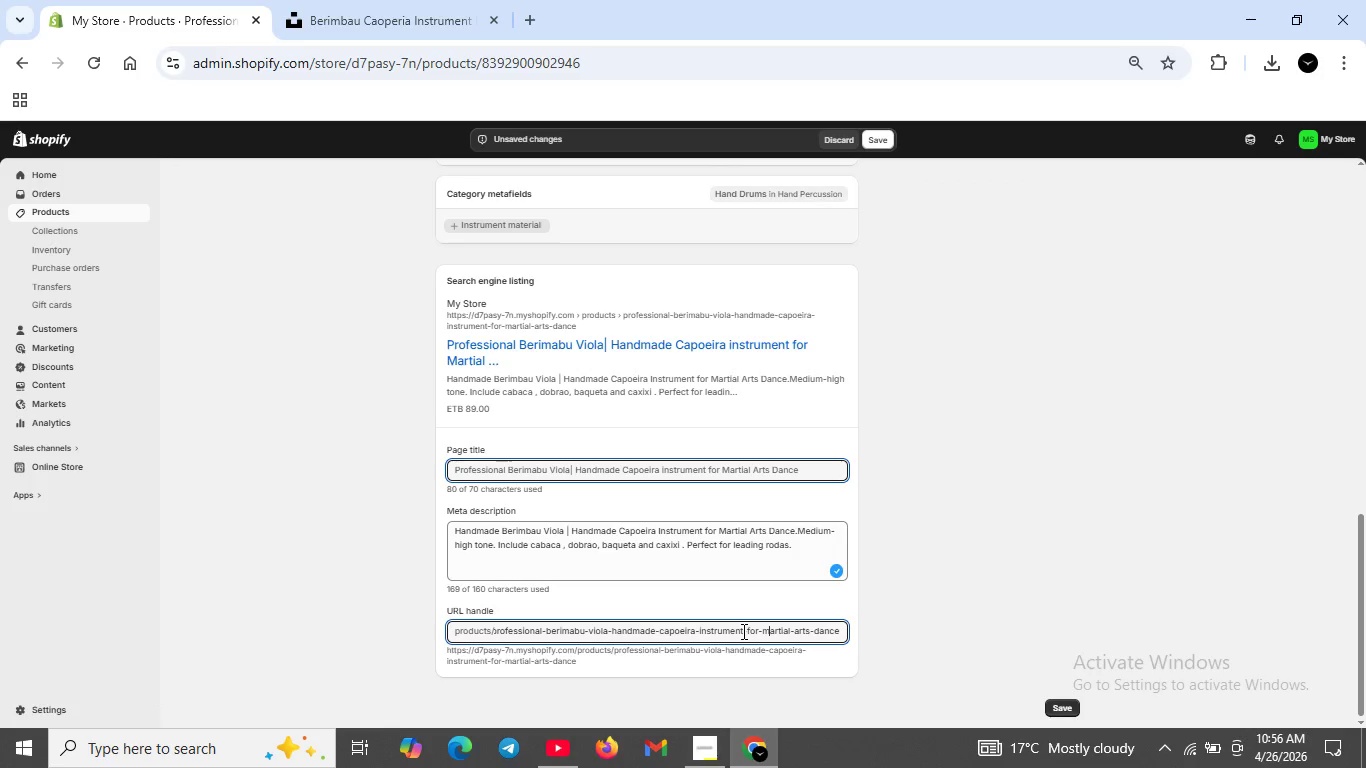 
left_click_drag(start_coordinate=[742, 631], to_coordinate=[882, 639])
 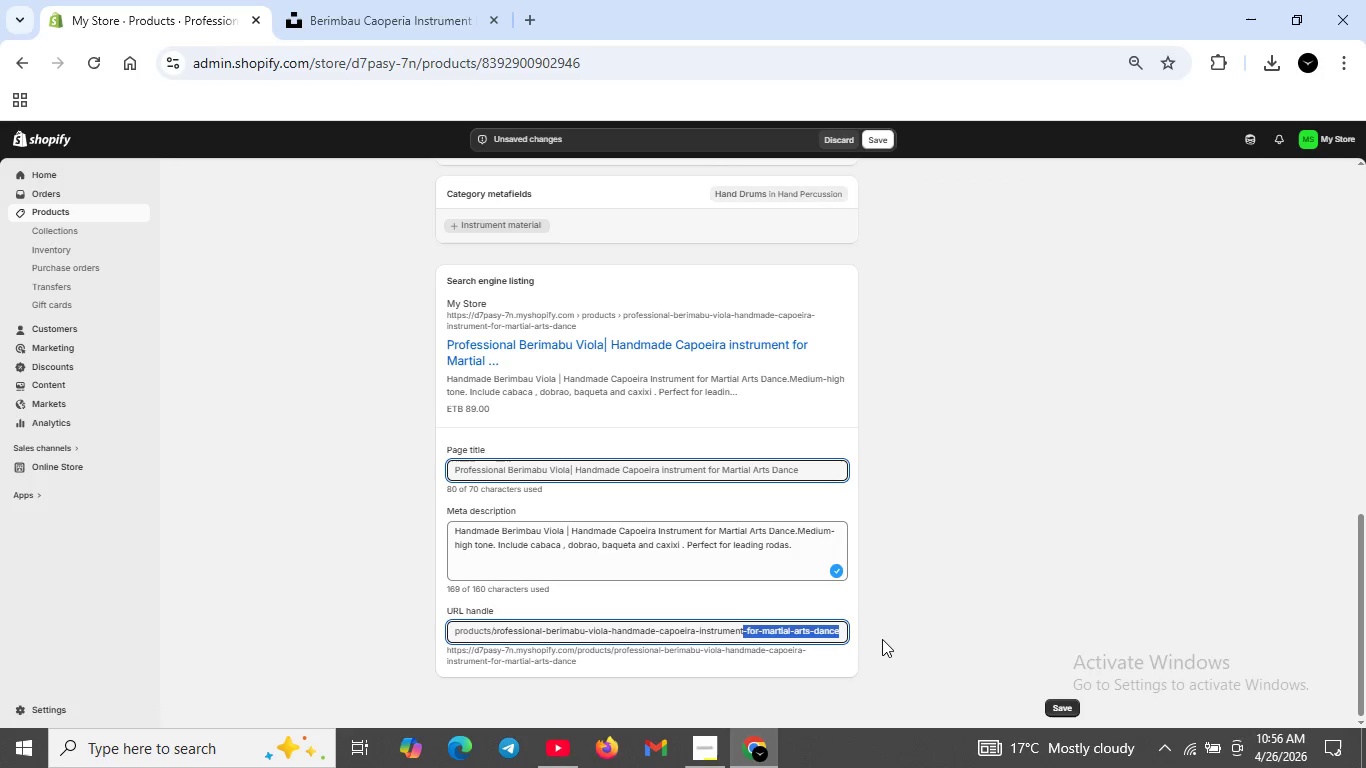 
key(Backspace)
 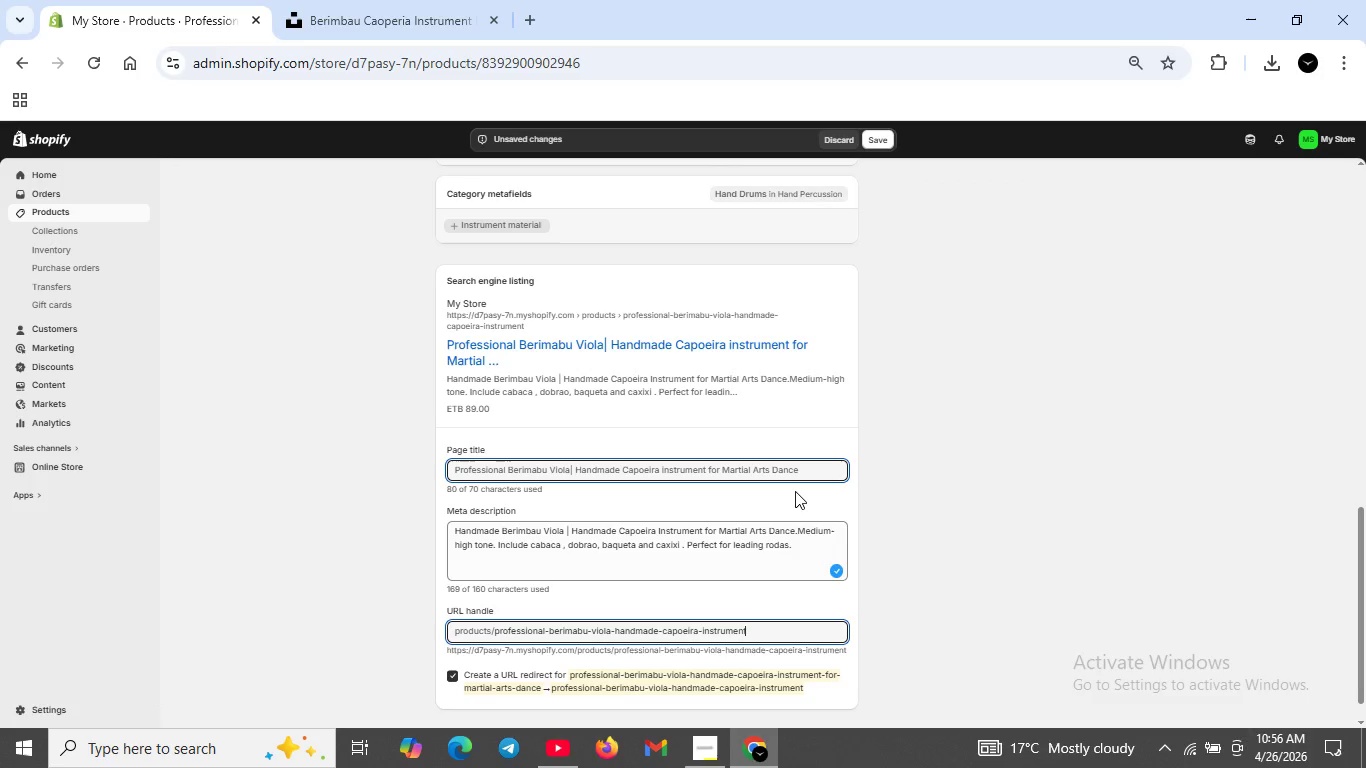 
scroll: coordinate [794, 490], scroll_direction: up, amount: 4.0
 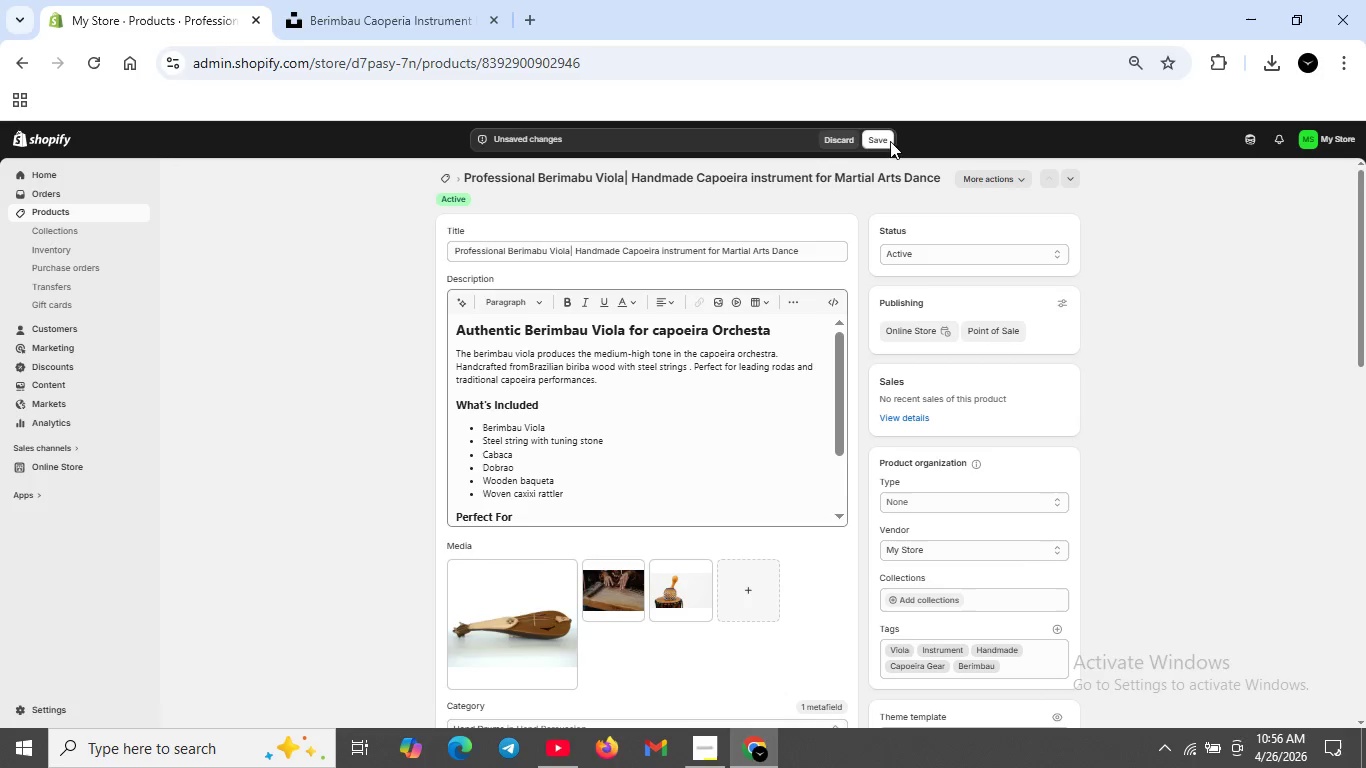 
scroll: coordinate [609, 414], scroll_direction: down, amount: 1.0
 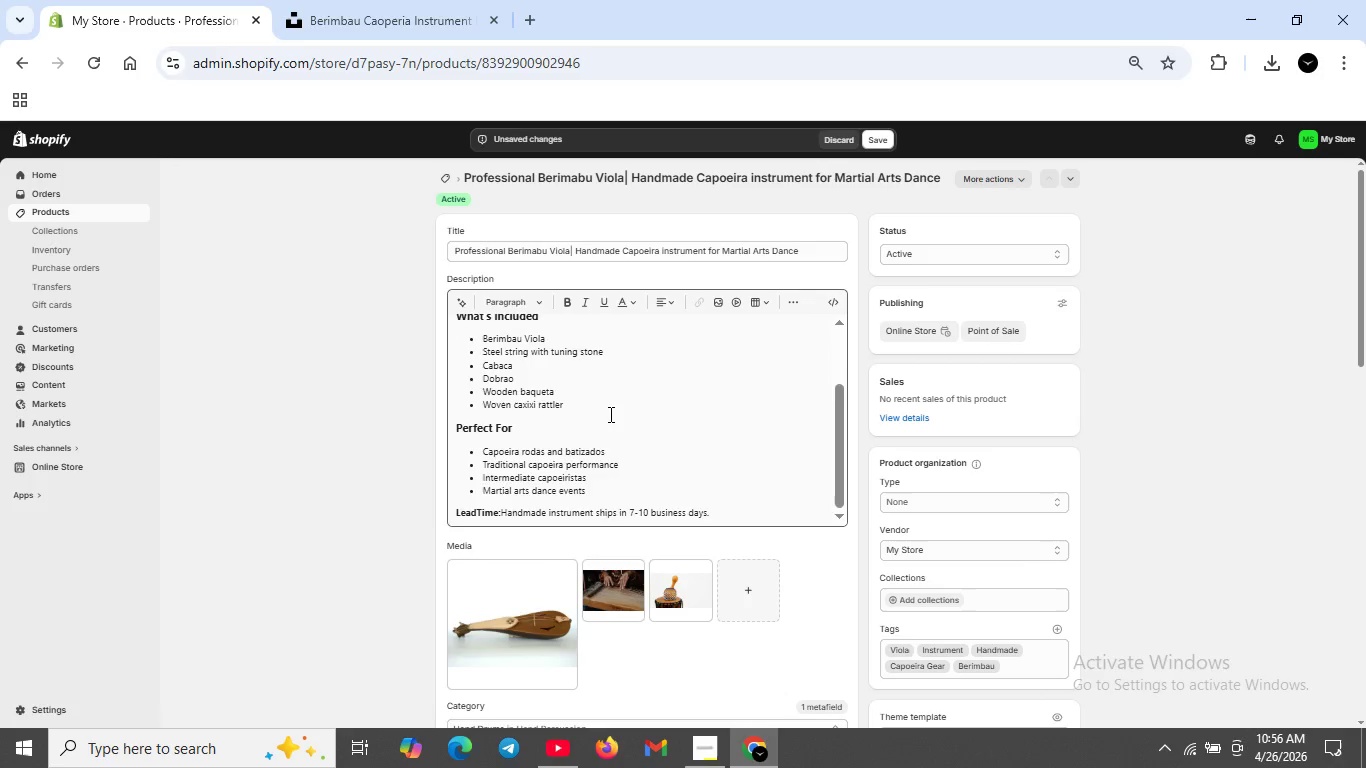 
scroll: coordinate [609, 414], scroll_direction: none, amount: 0.0
 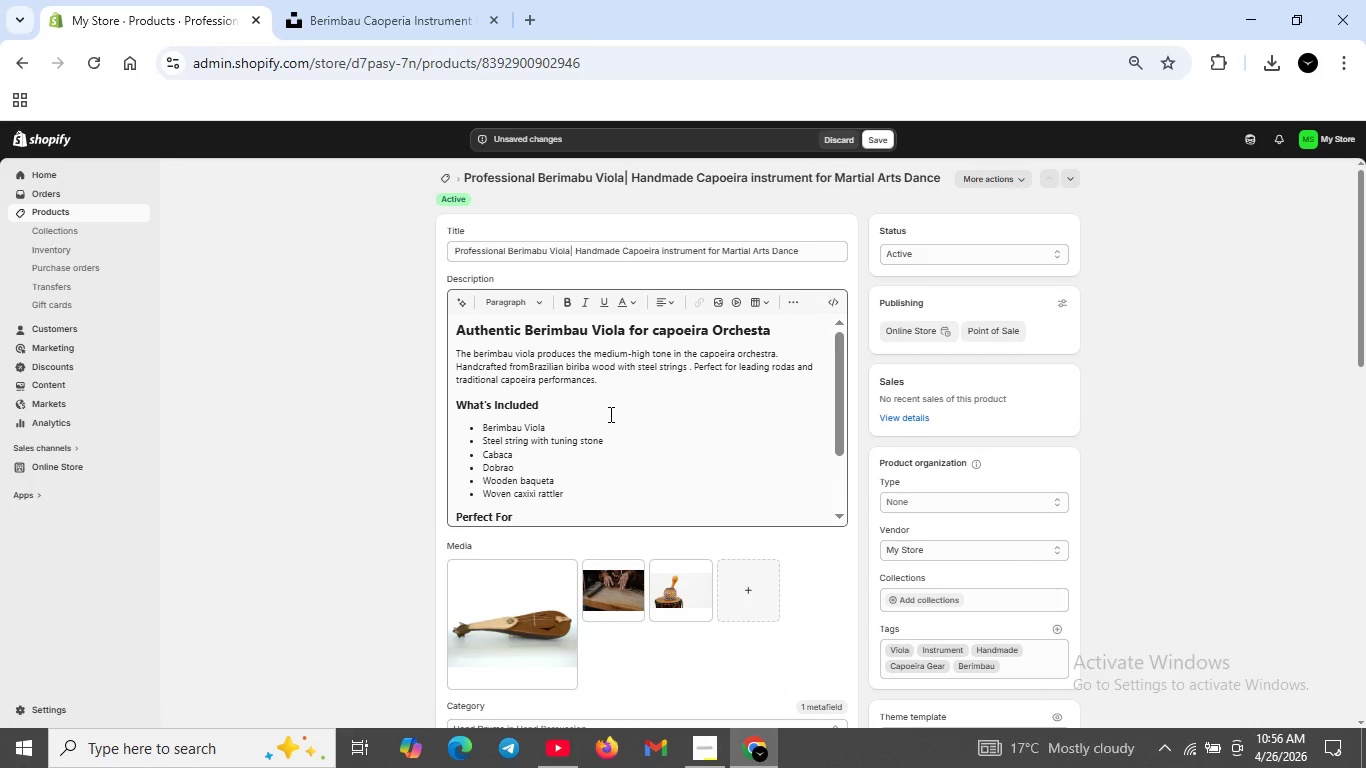 
scroll: coordinate [609, 414], scroll_direction: down, amount: 2.0
 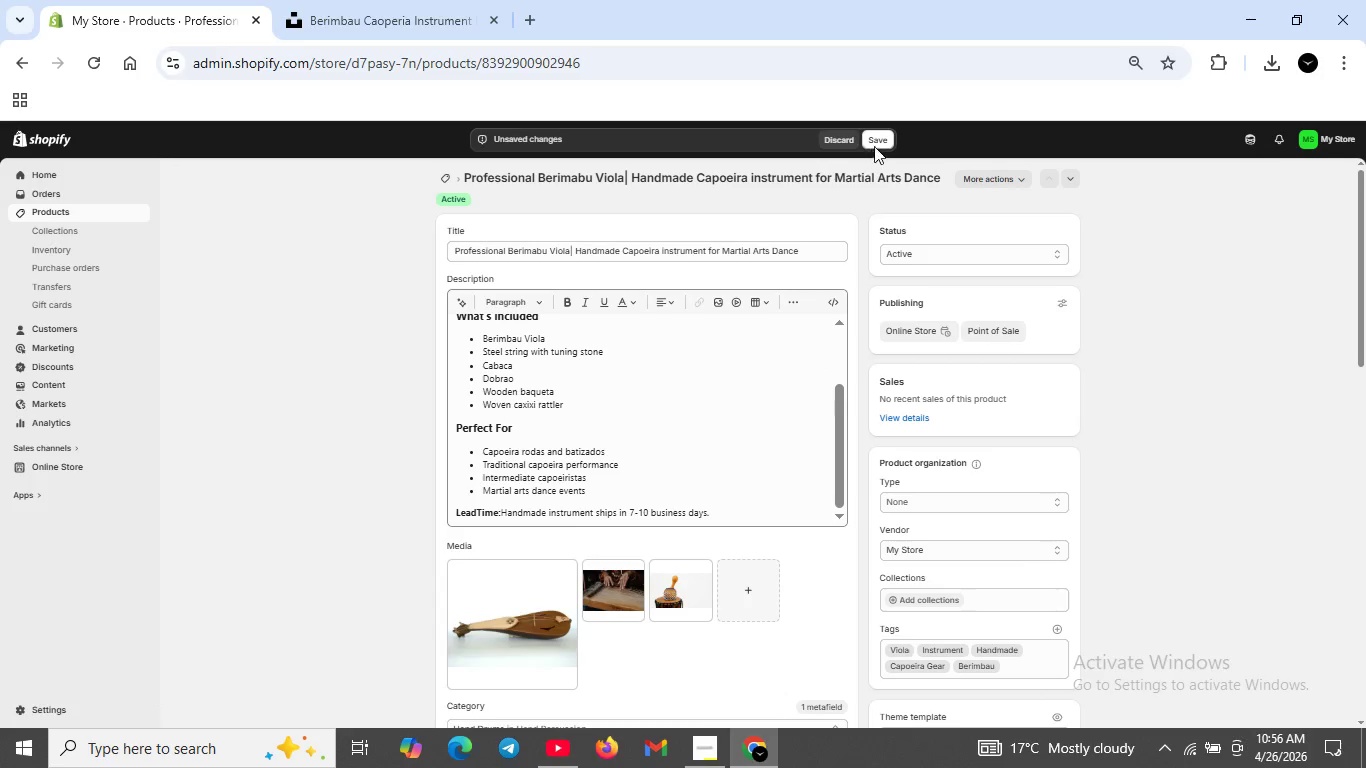 
left_click([877, 139])
 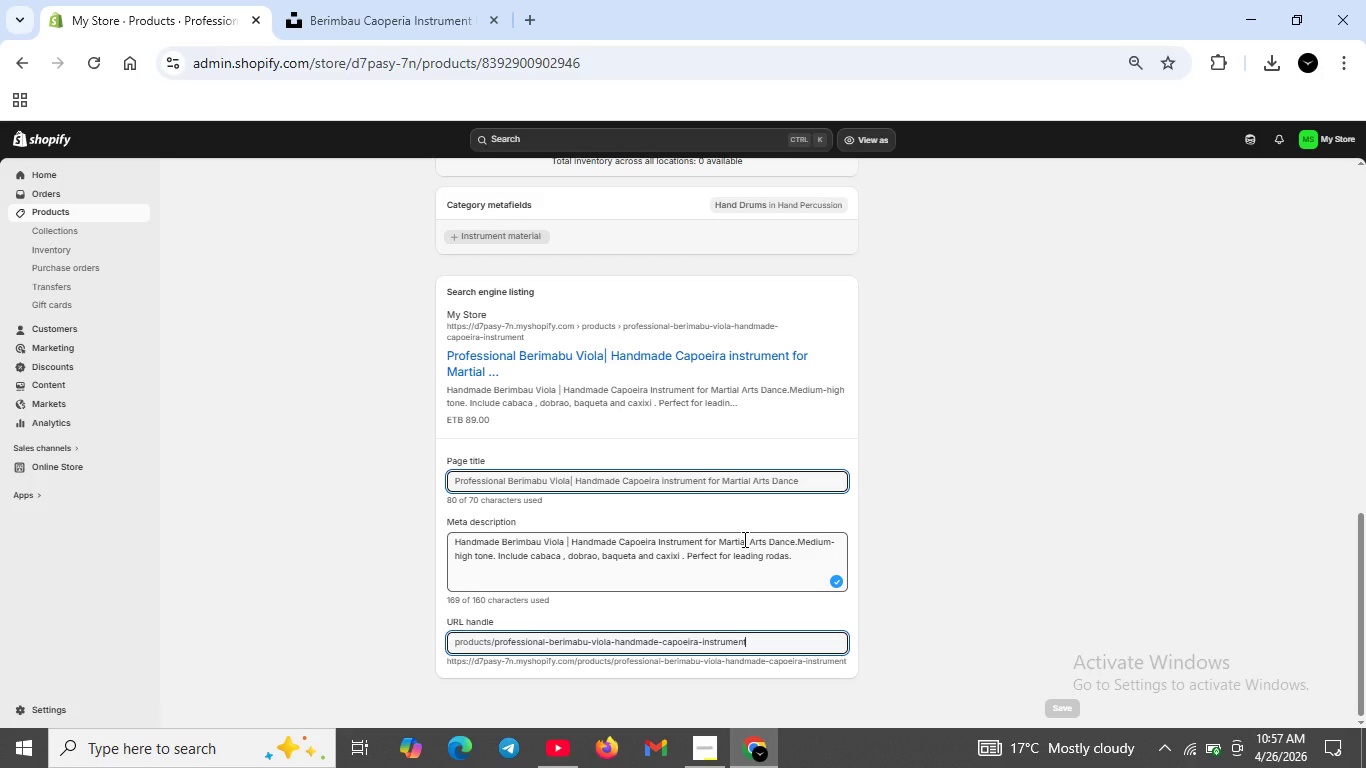 
wait(37.5)
 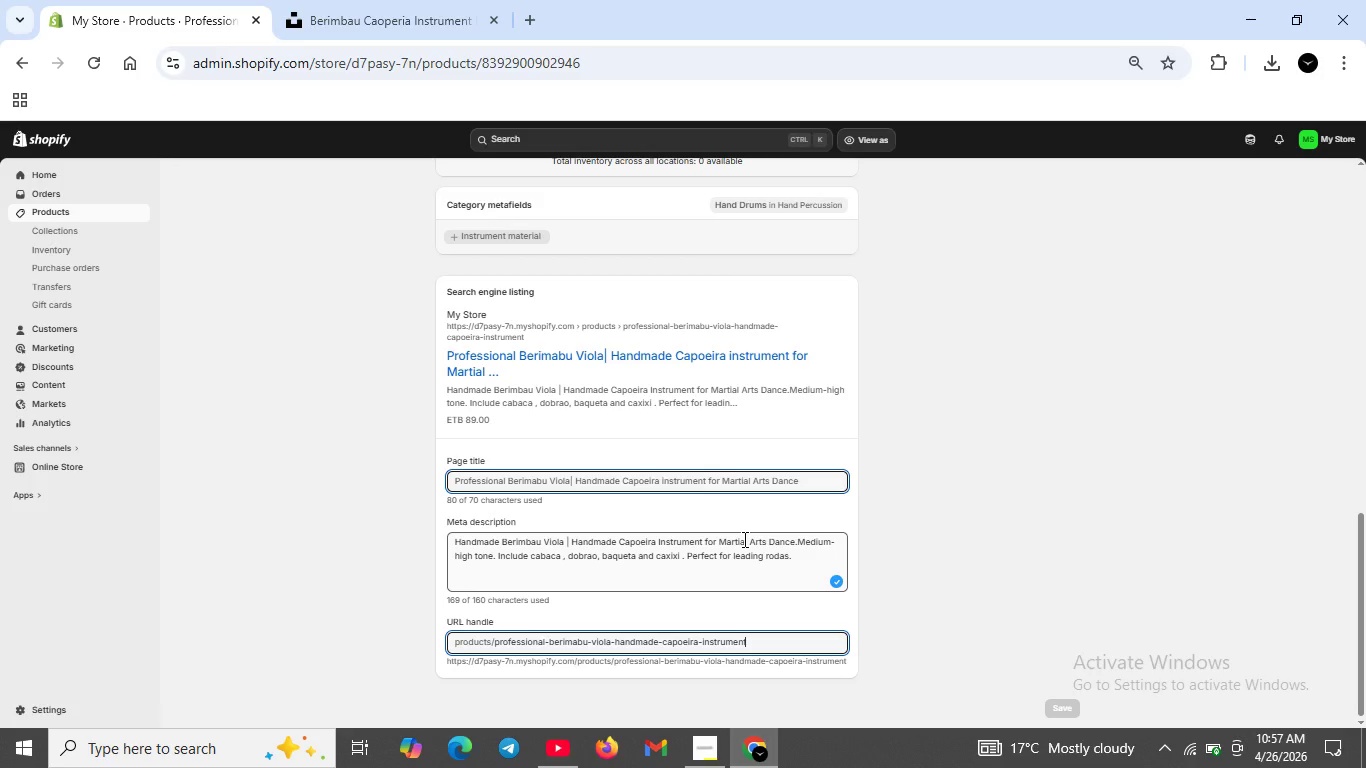 
scroll: coordinate [769, 594], scroll_direction: up, amount: 13.0
 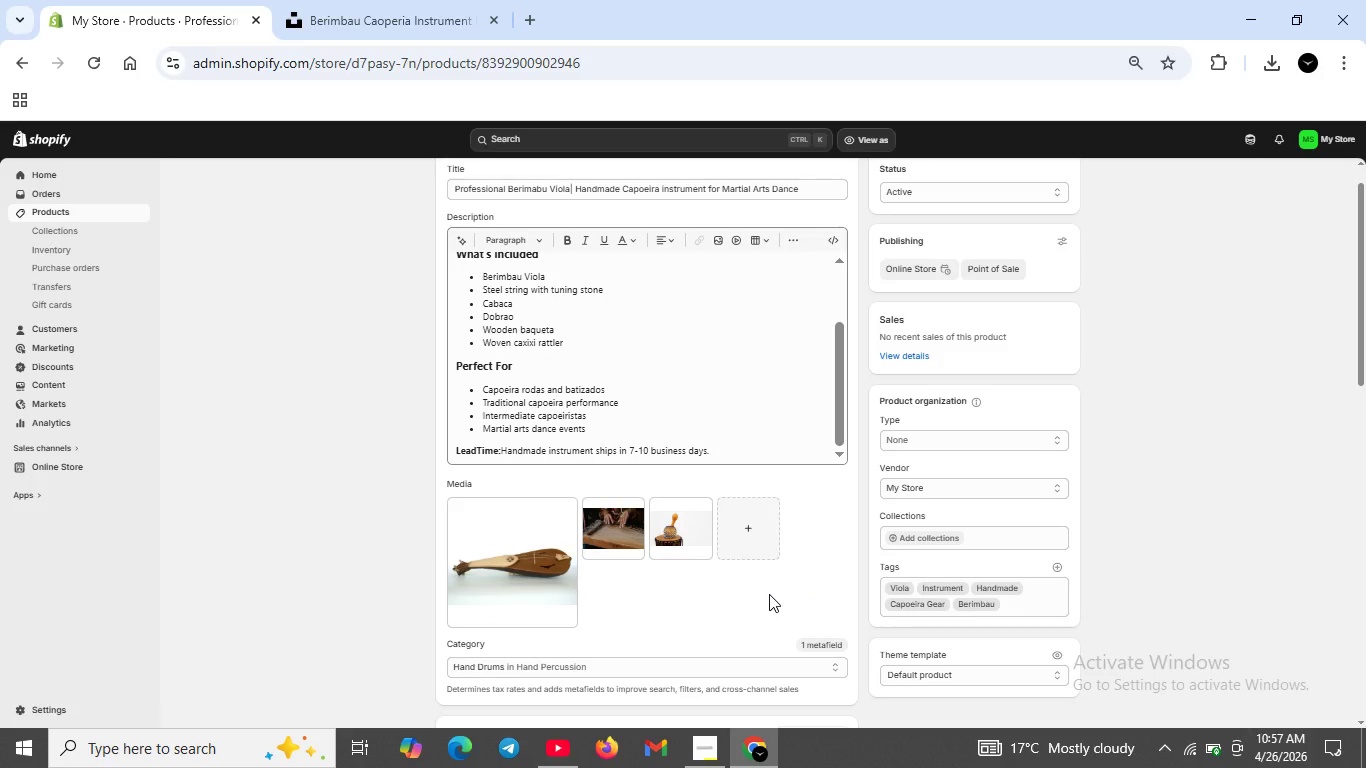 
left_click([709, 741])
 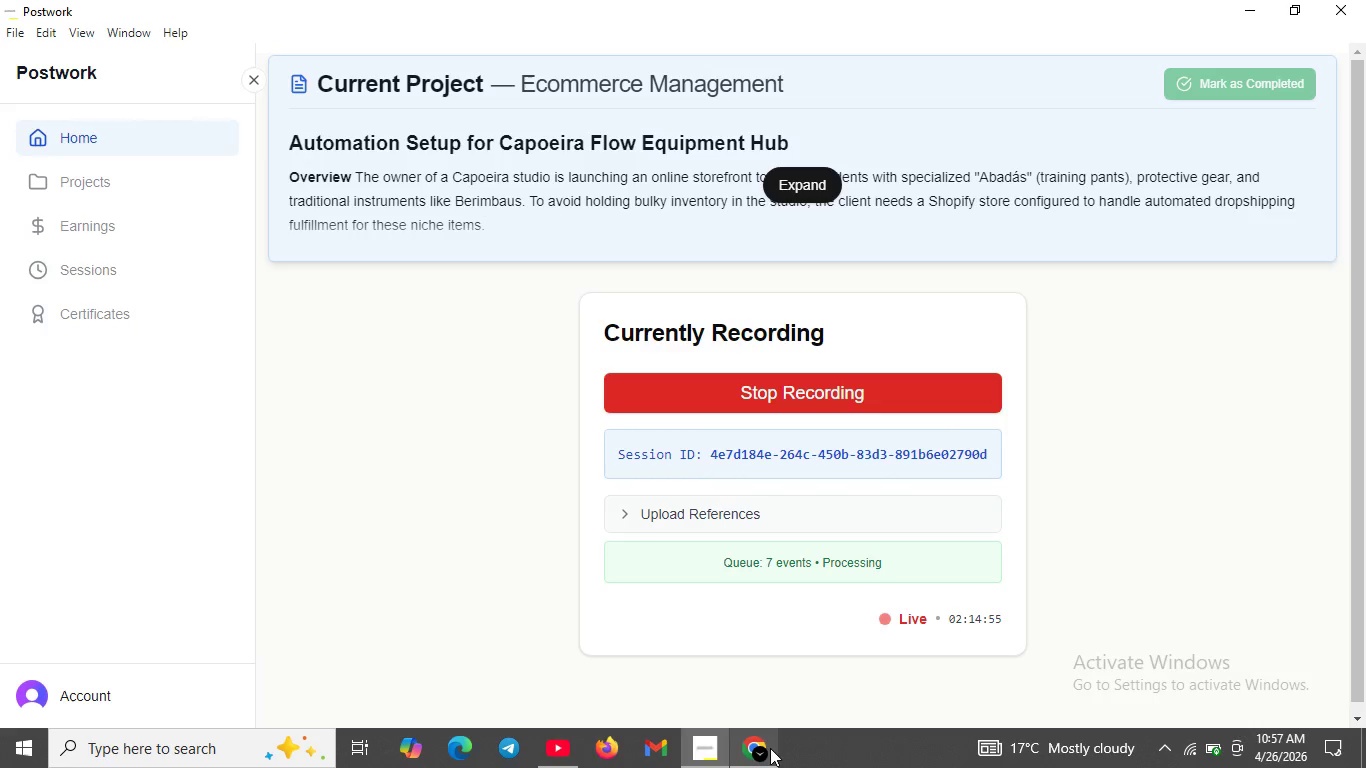 
left_click([763, 750])
 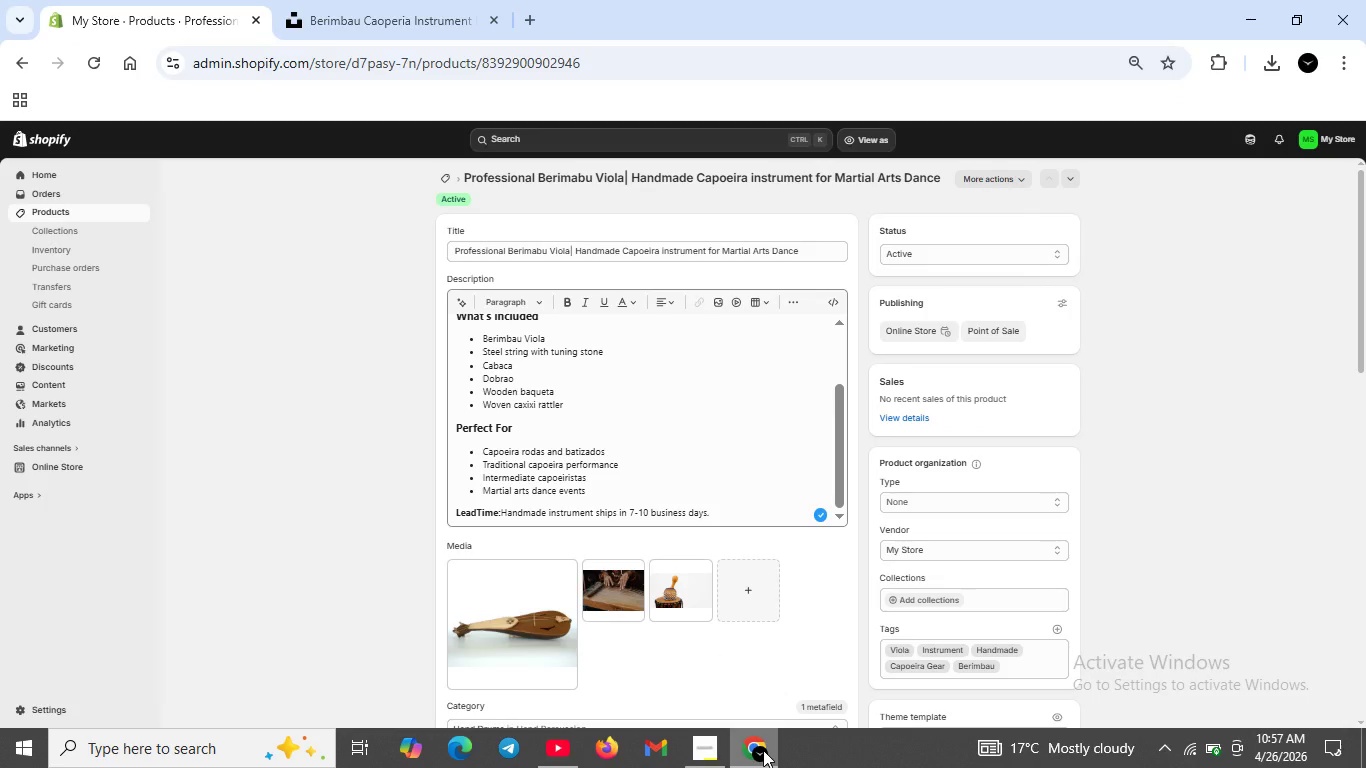 
wait(6.11)
 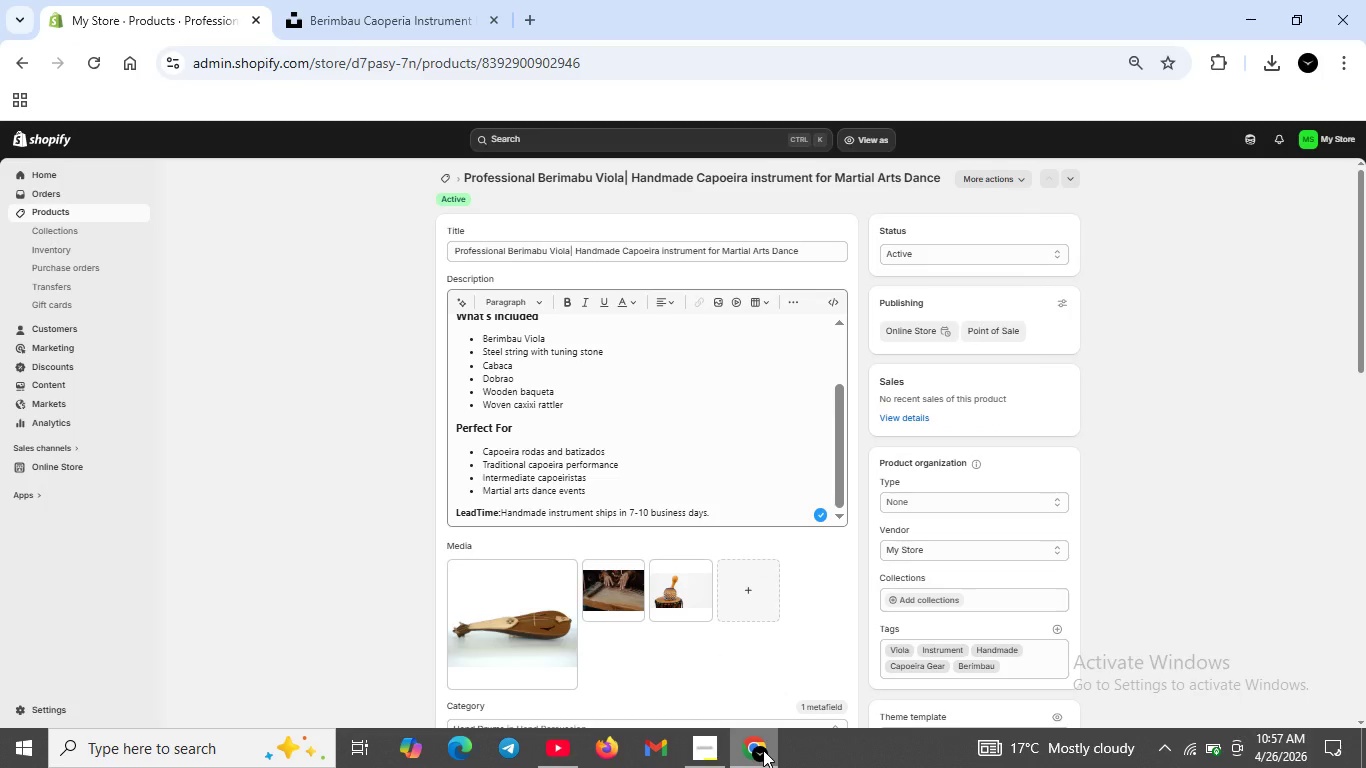 
scroll: coordinate [677, 590], scroll_direction: down, amount: 8.0
 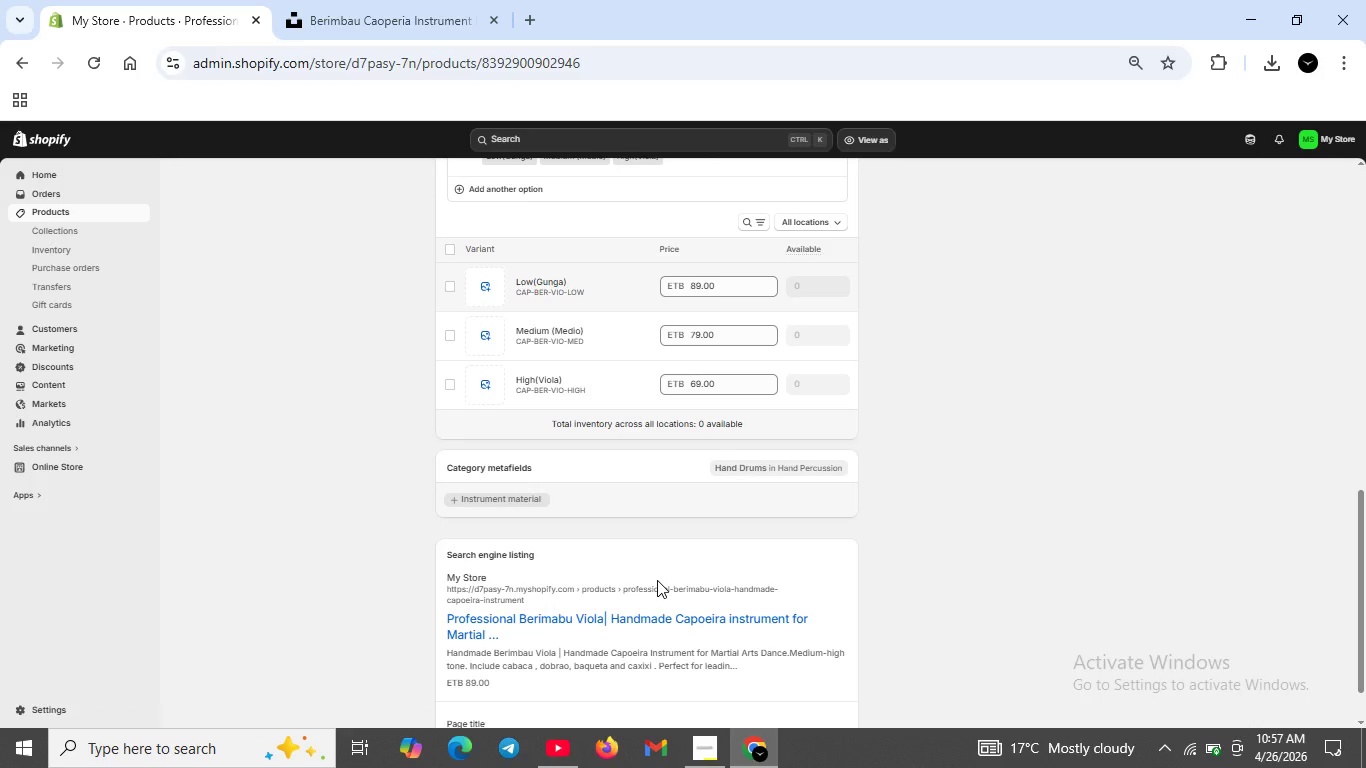 
scroll: coordinate [658, 560], scroll_direction: up, amount: 5.0
 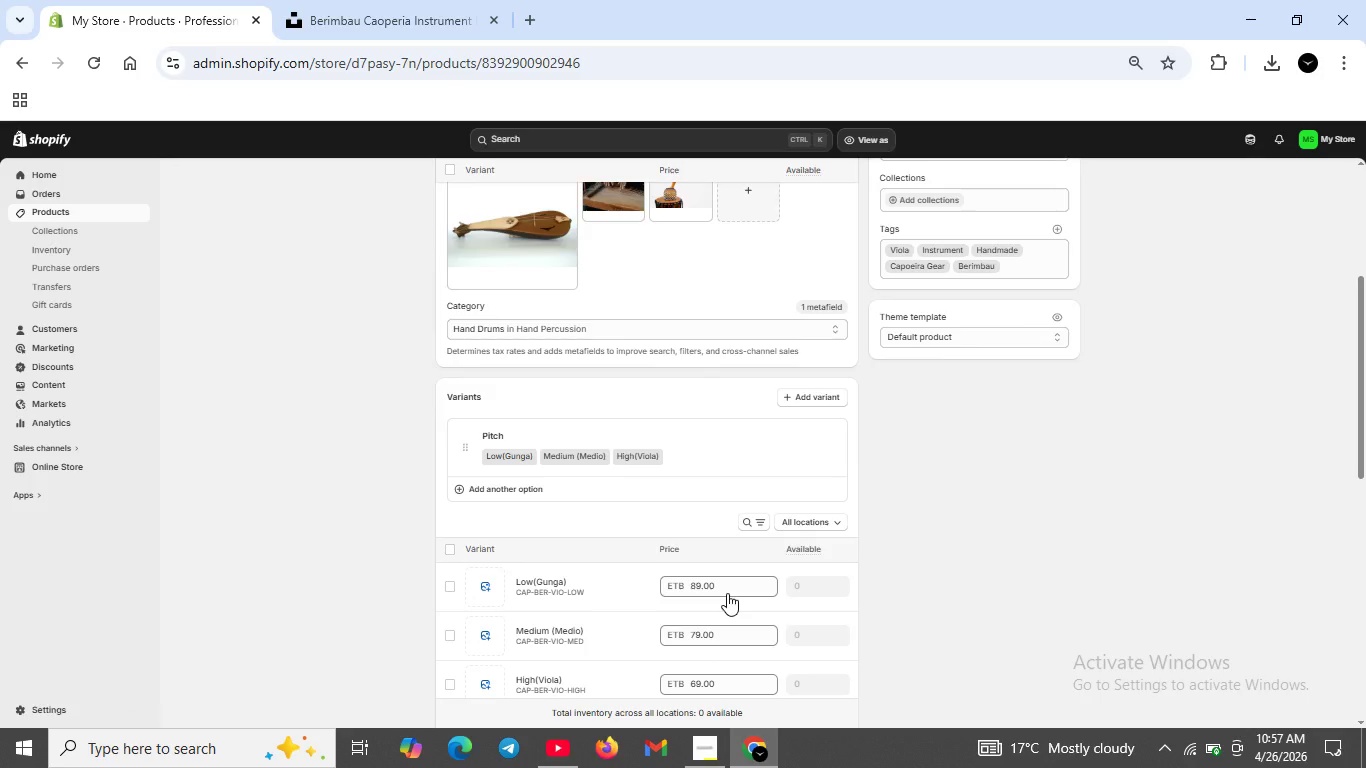 
scroll: coordinate [769, 647], scroll_direction: down, amount: 9.0
 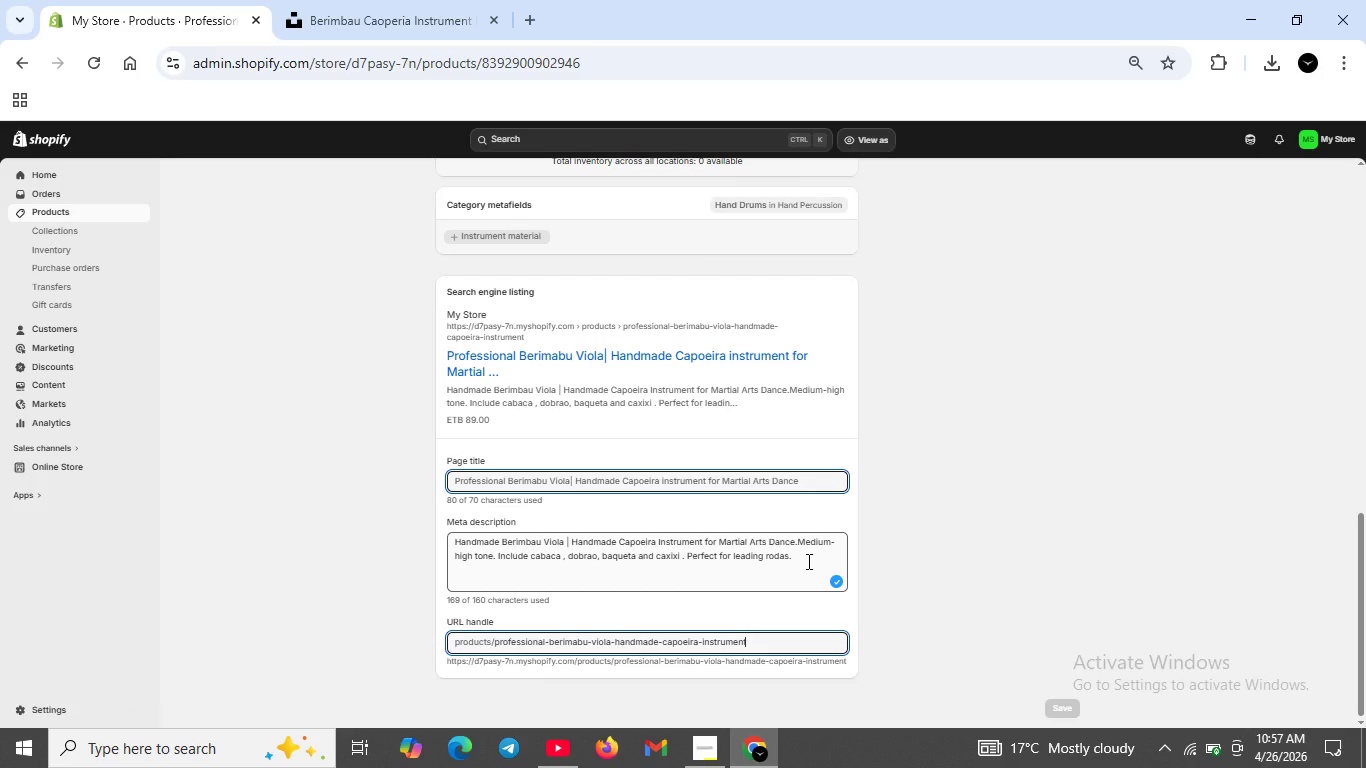 
scroll: coordinate [807, 560], scroll_direction: up, amount: 13.0
 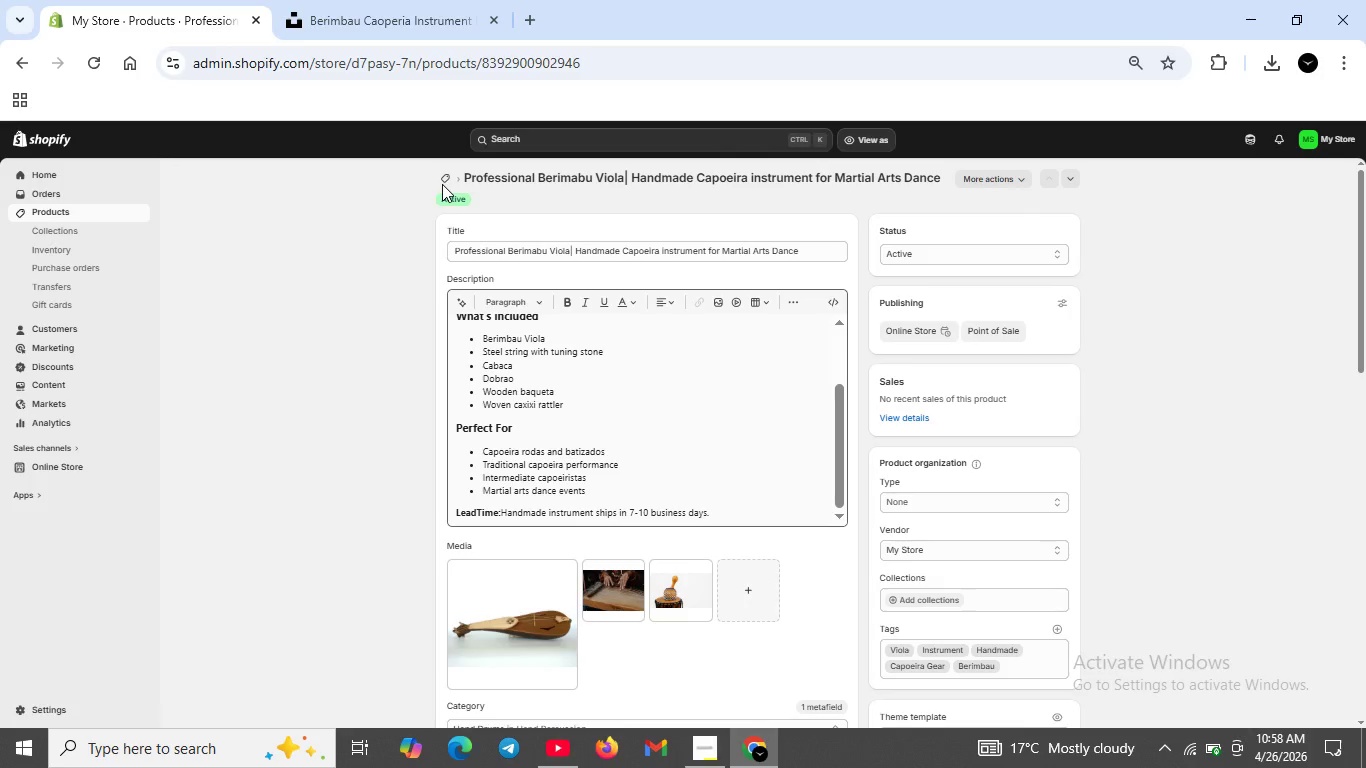 
left_click([442, 183])
 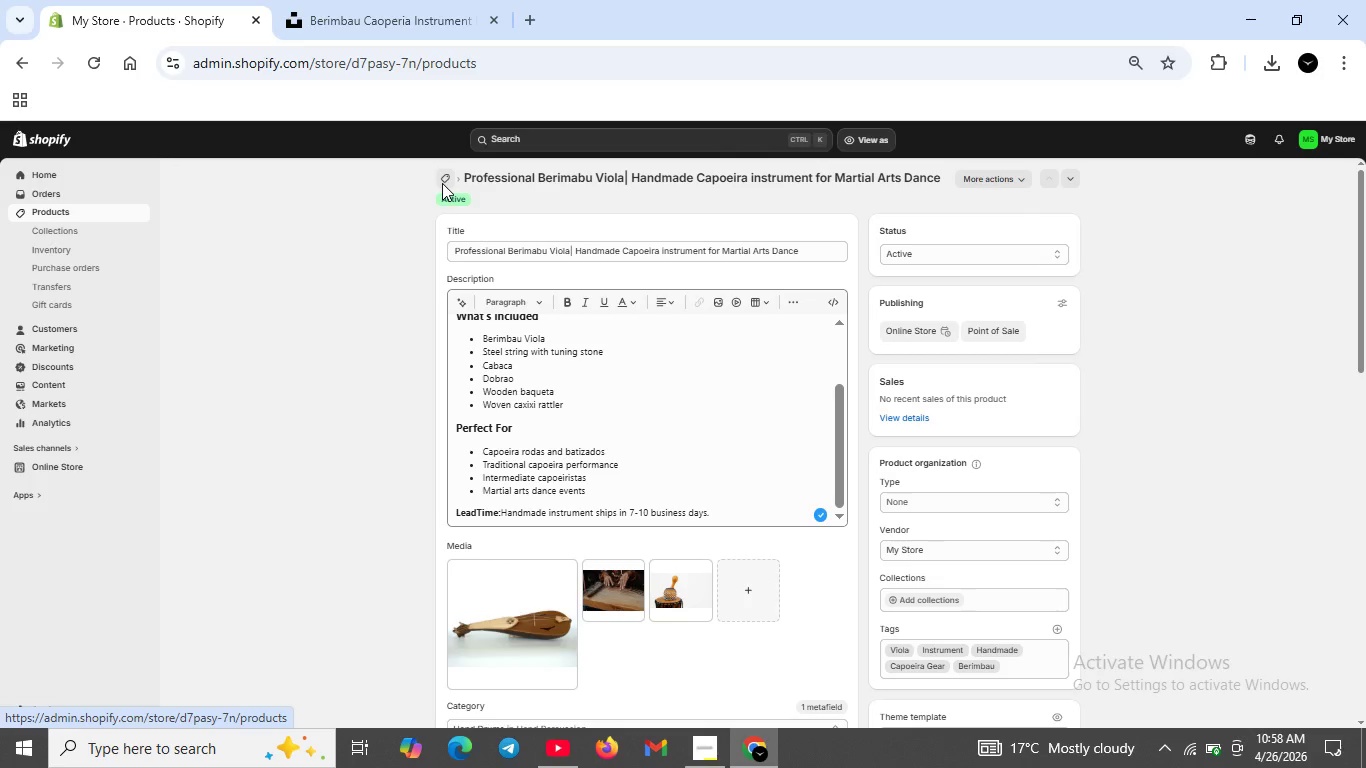 
wait(10.19)
 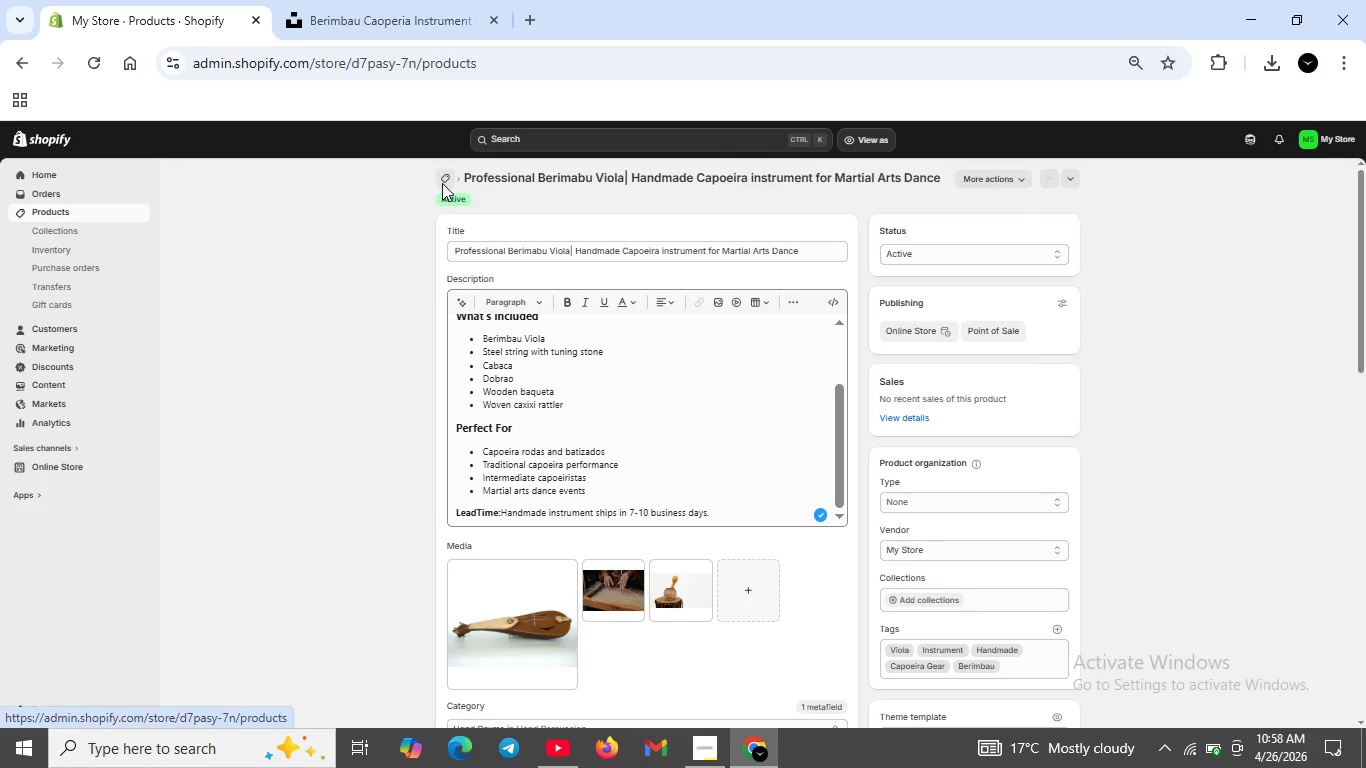 
left_click([1310, 174])
 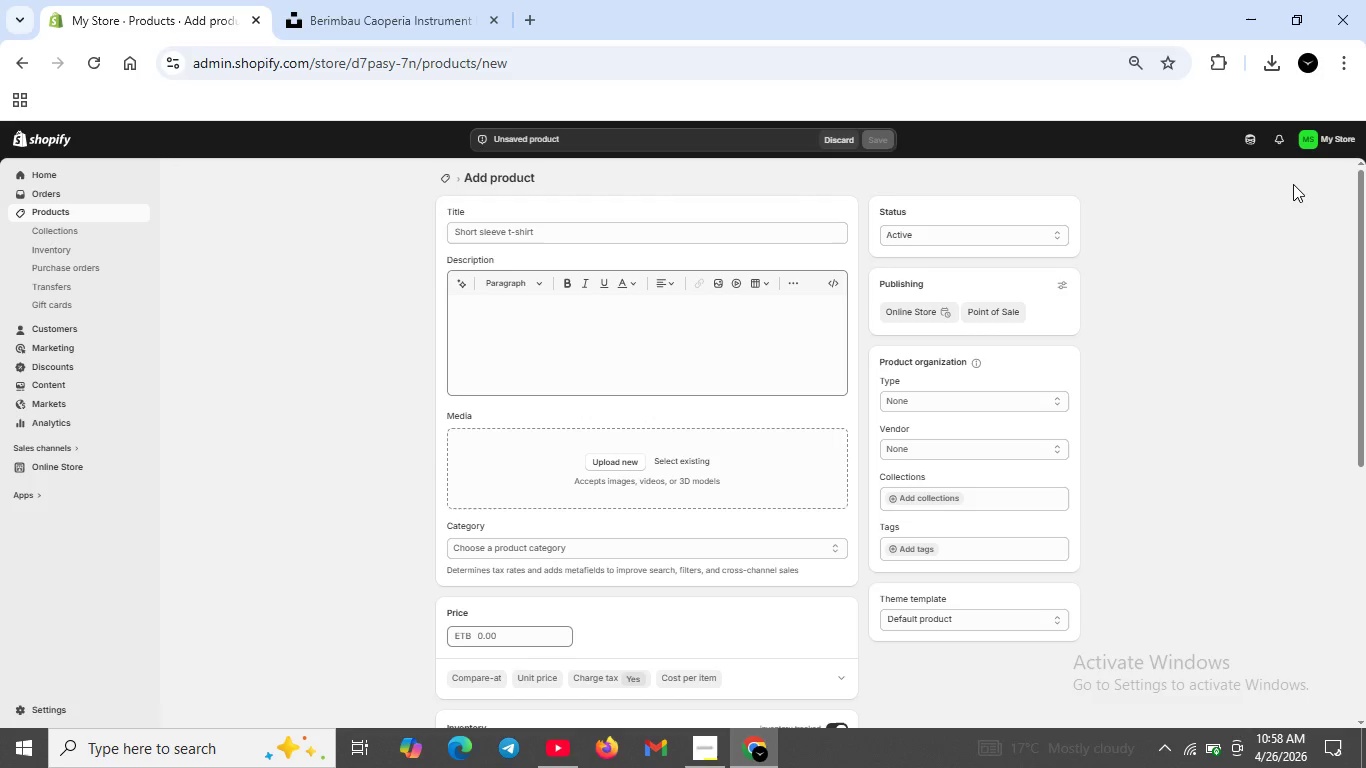 
wait(14.92)
 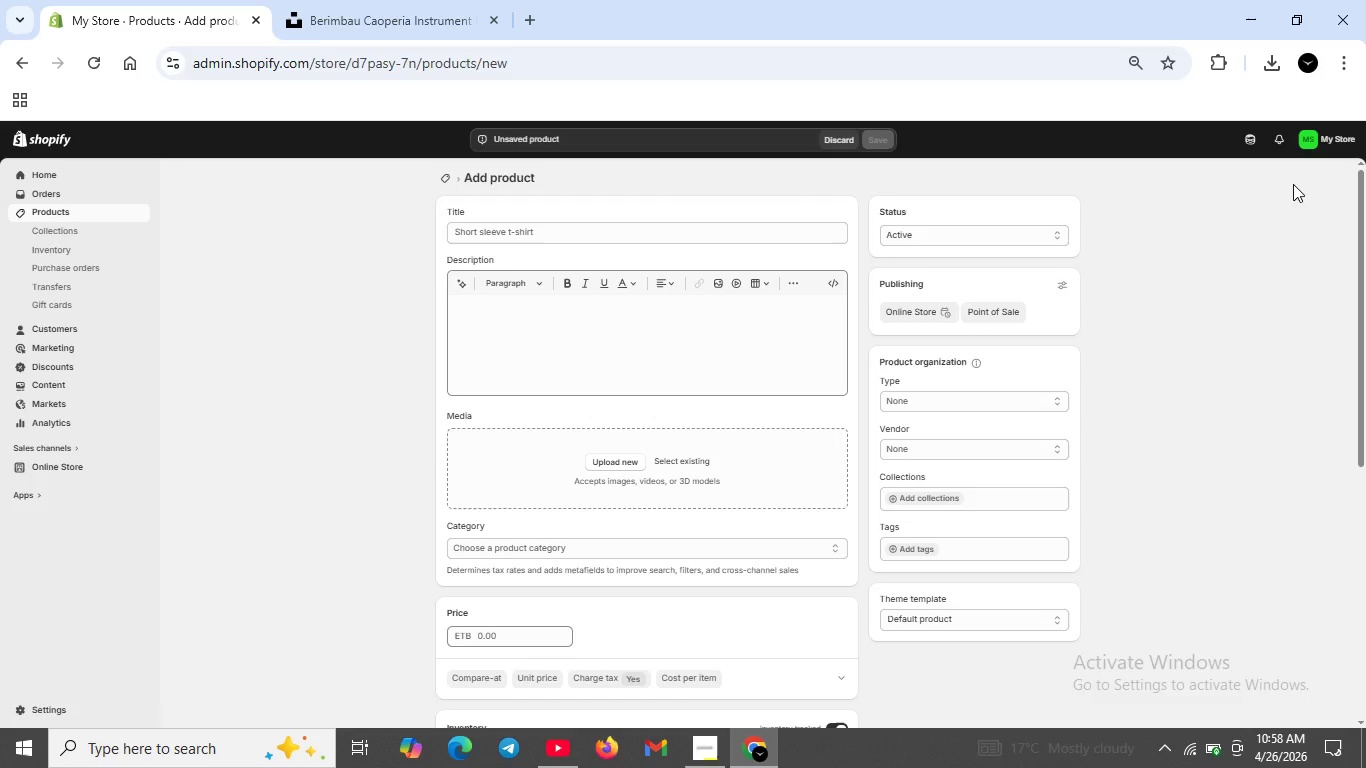 
left_click([1173, 743])
 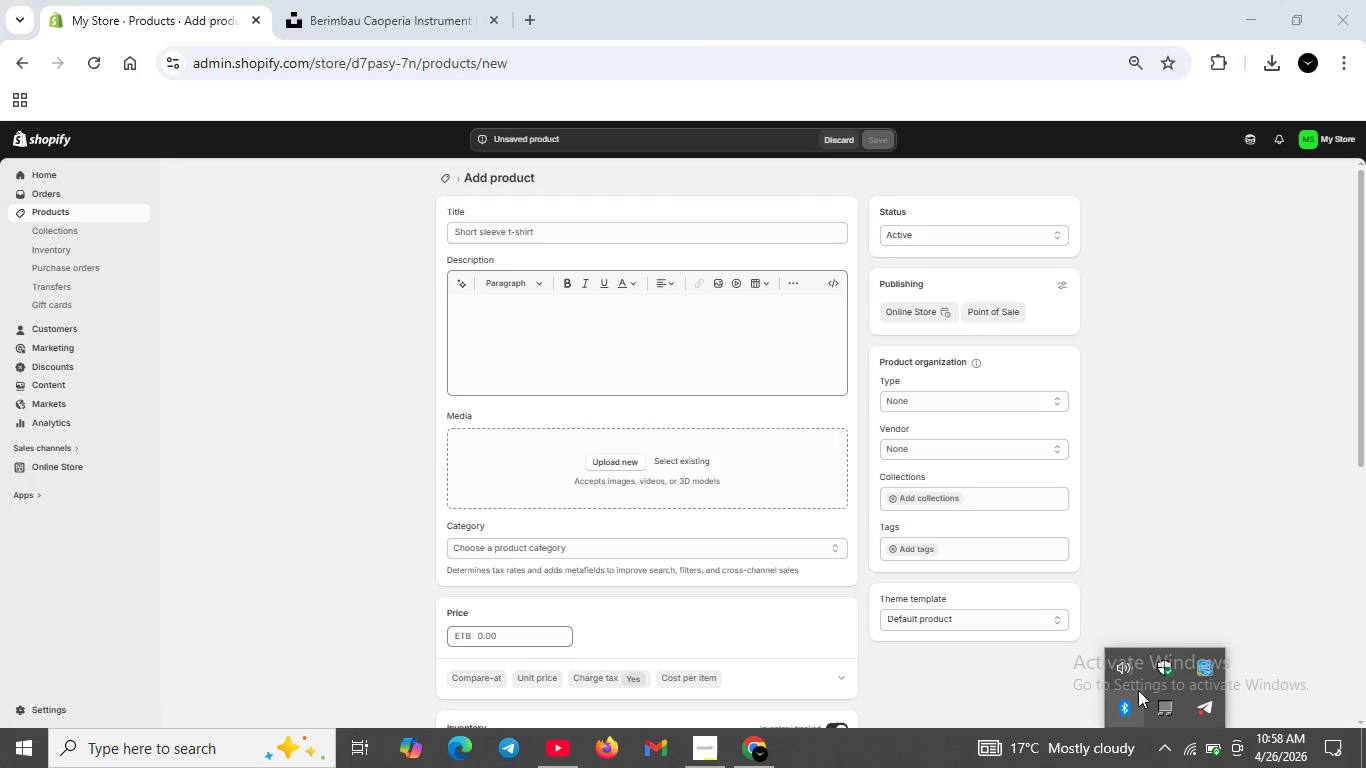 
left_click([1132, 683])
 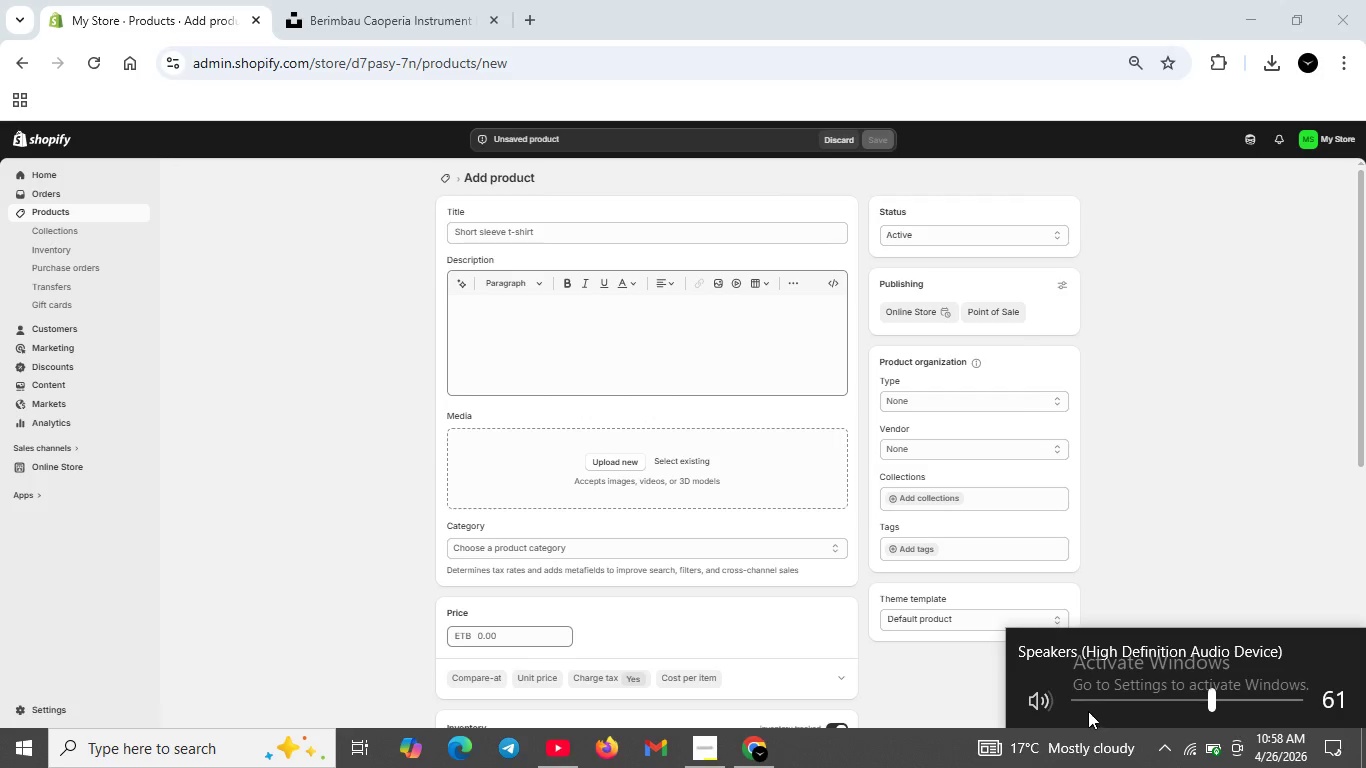 
left_click([1106, 703])
 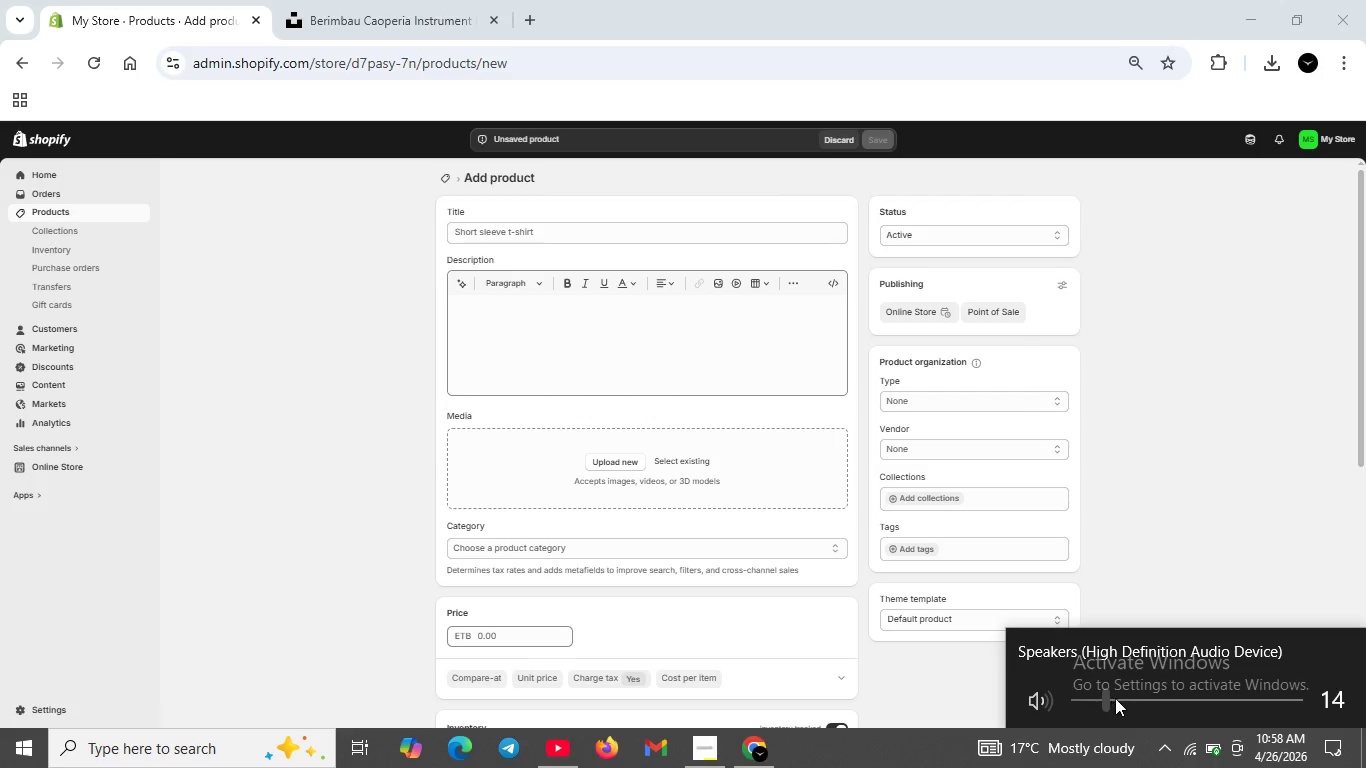 
left_click([1115, 698])
 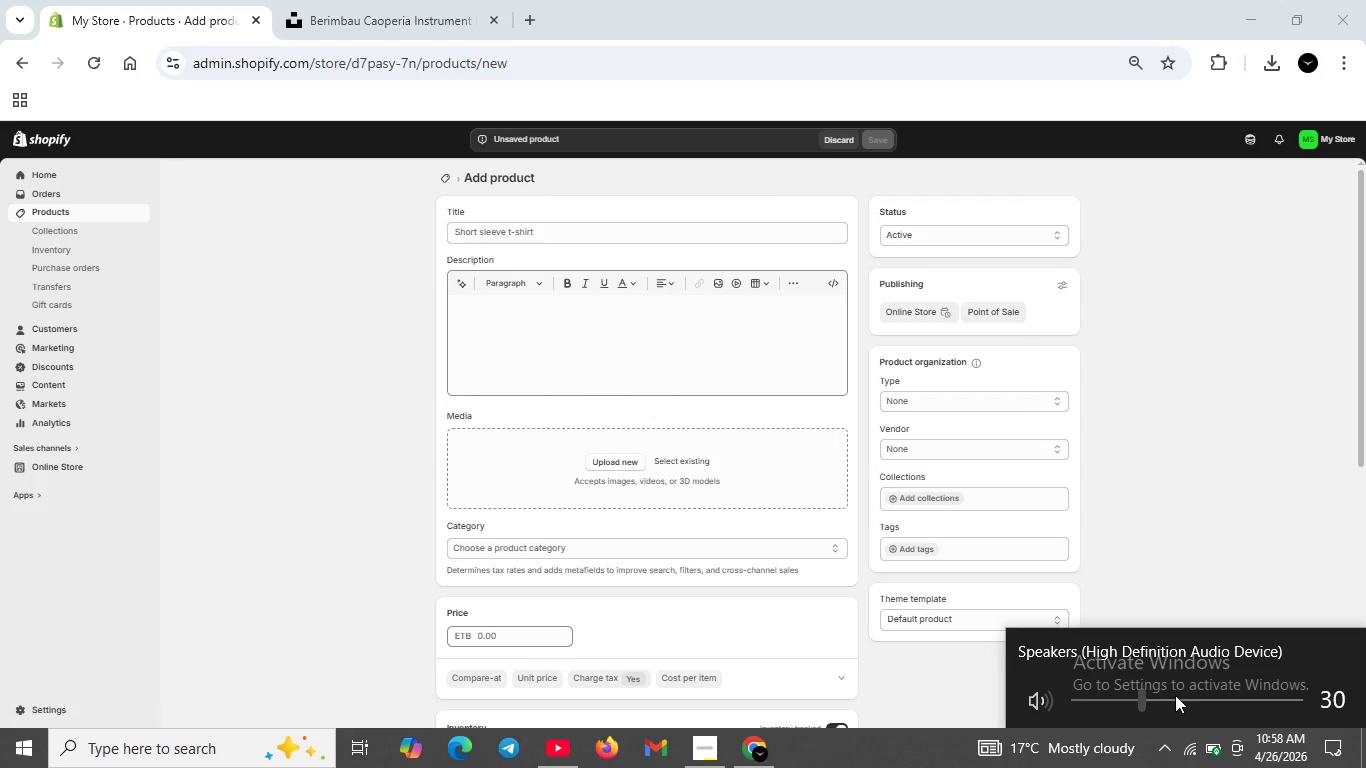 
triple_click([1175, 695])
 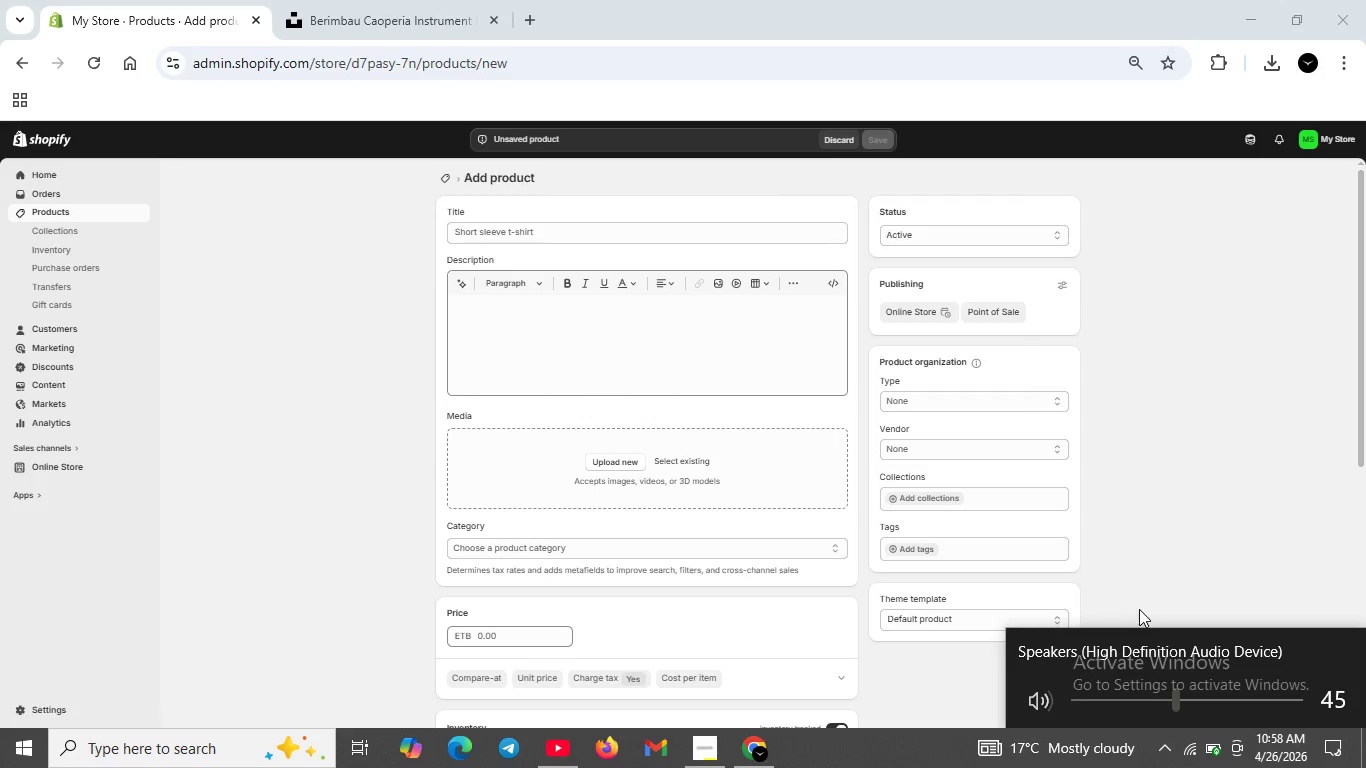 
left_click([1141, 605])
 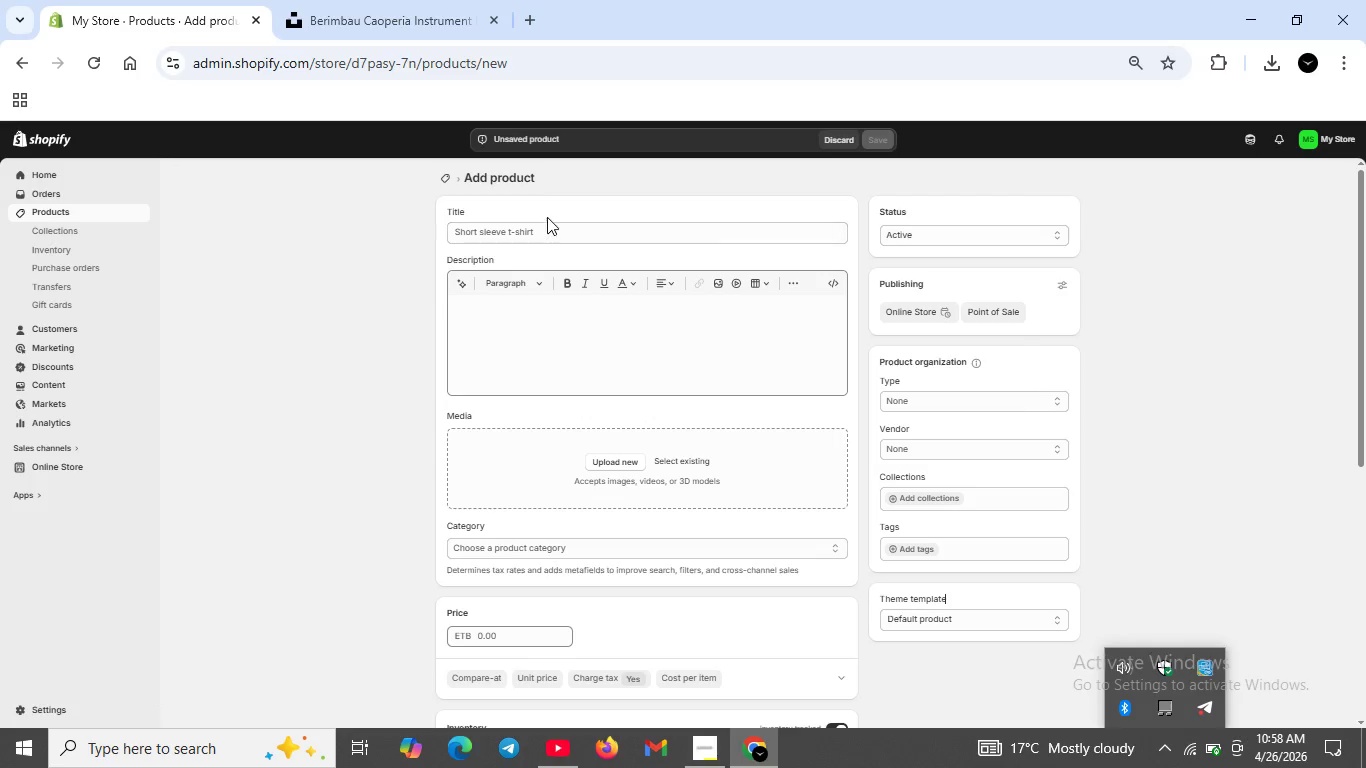 
left_click([547, 229])
 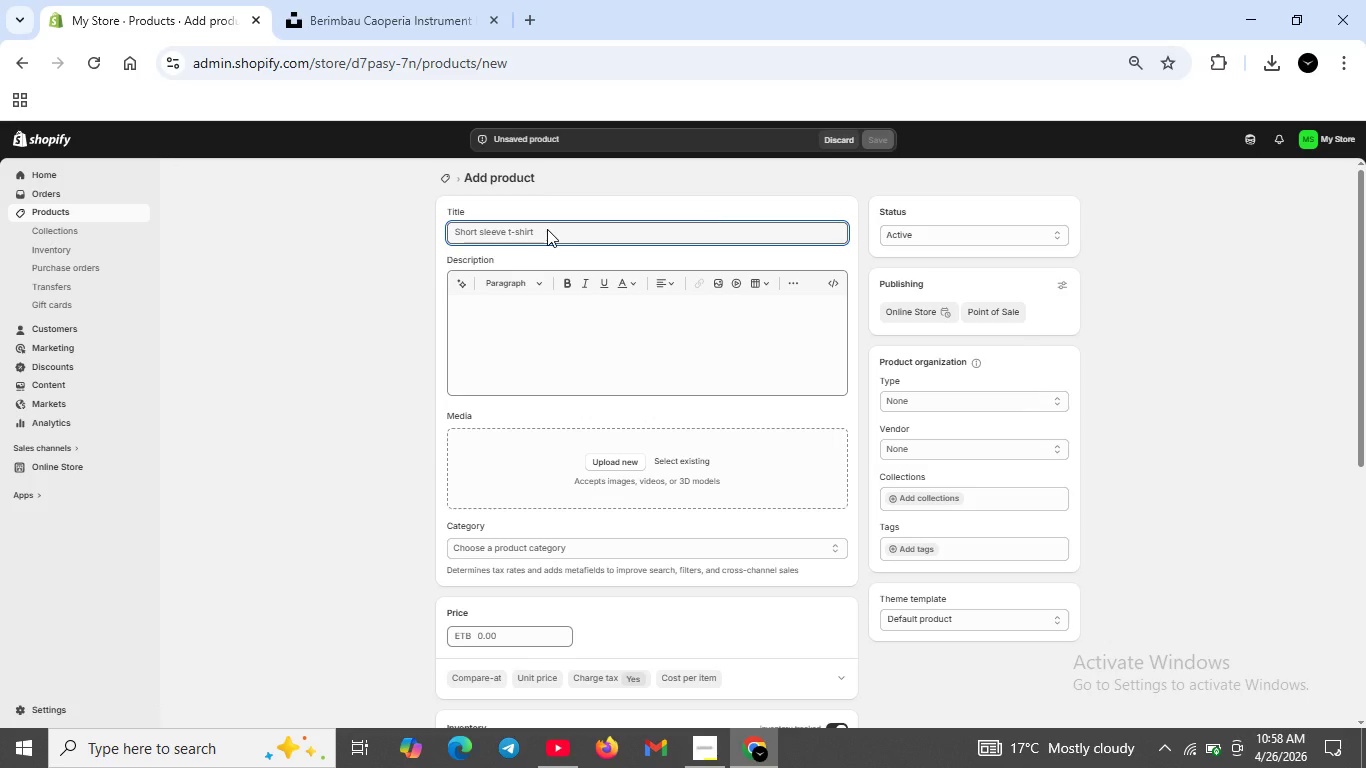 
type(Beginner Berimbu )
key(Backspace)
key(Backspace)
type(au Starter  Set | Comolete)
 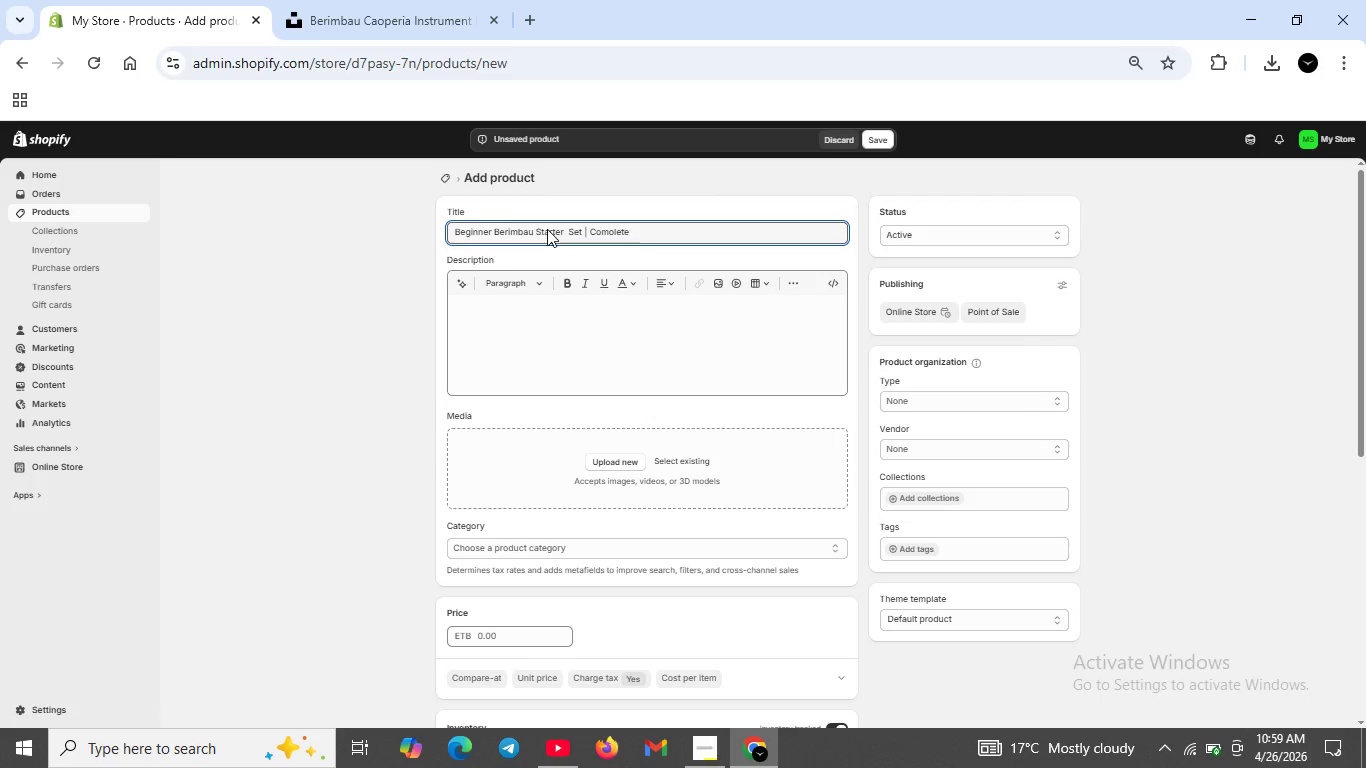 
key(ArrowLeft)
 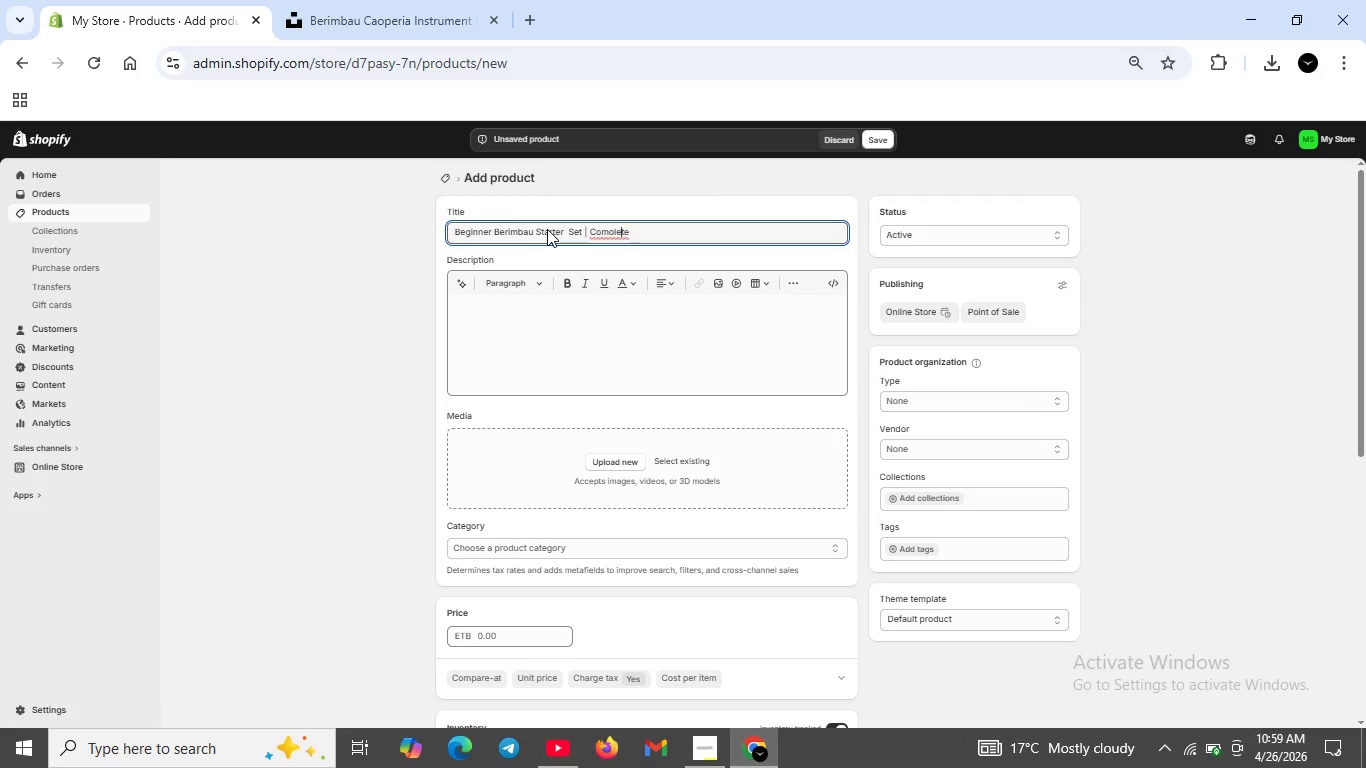 
key(ArrowLeft)
 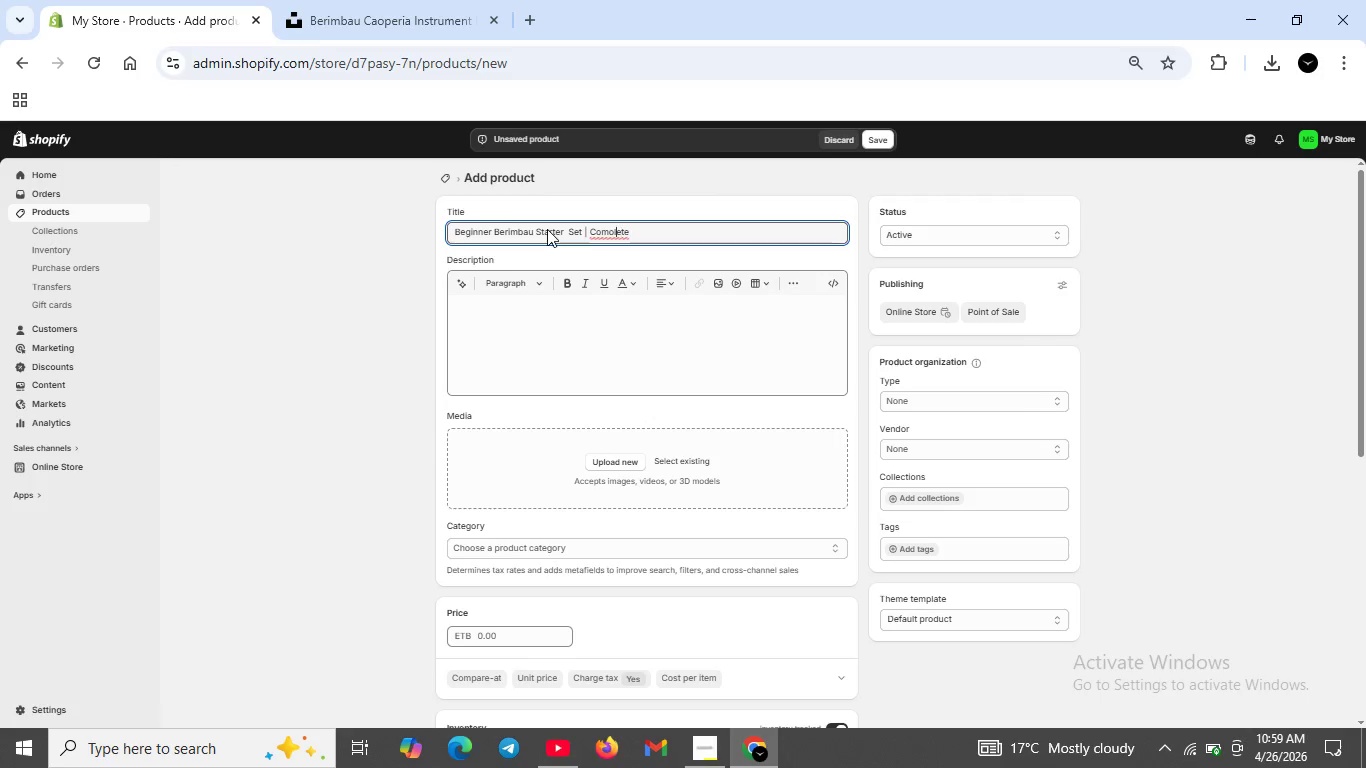 
key(ArrowLeft)
 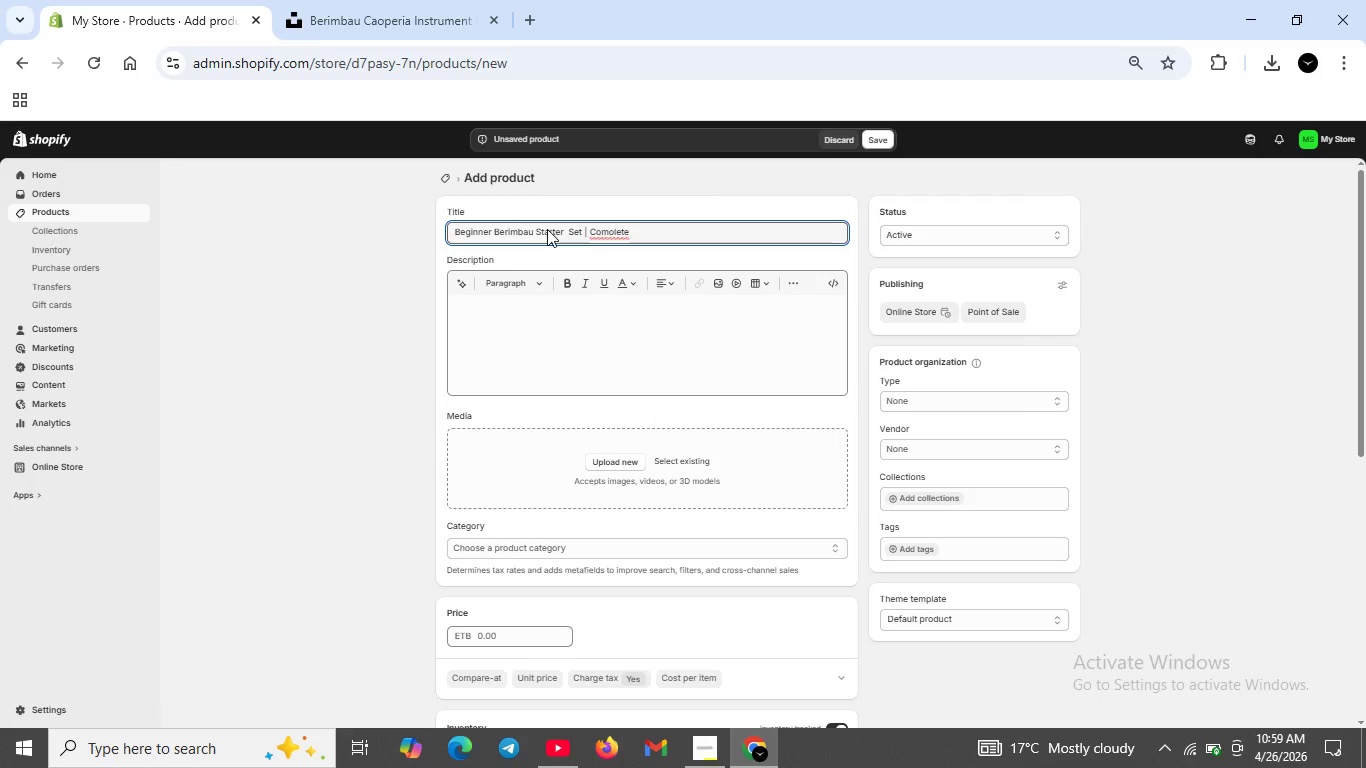 
key(ArrowLeft)
 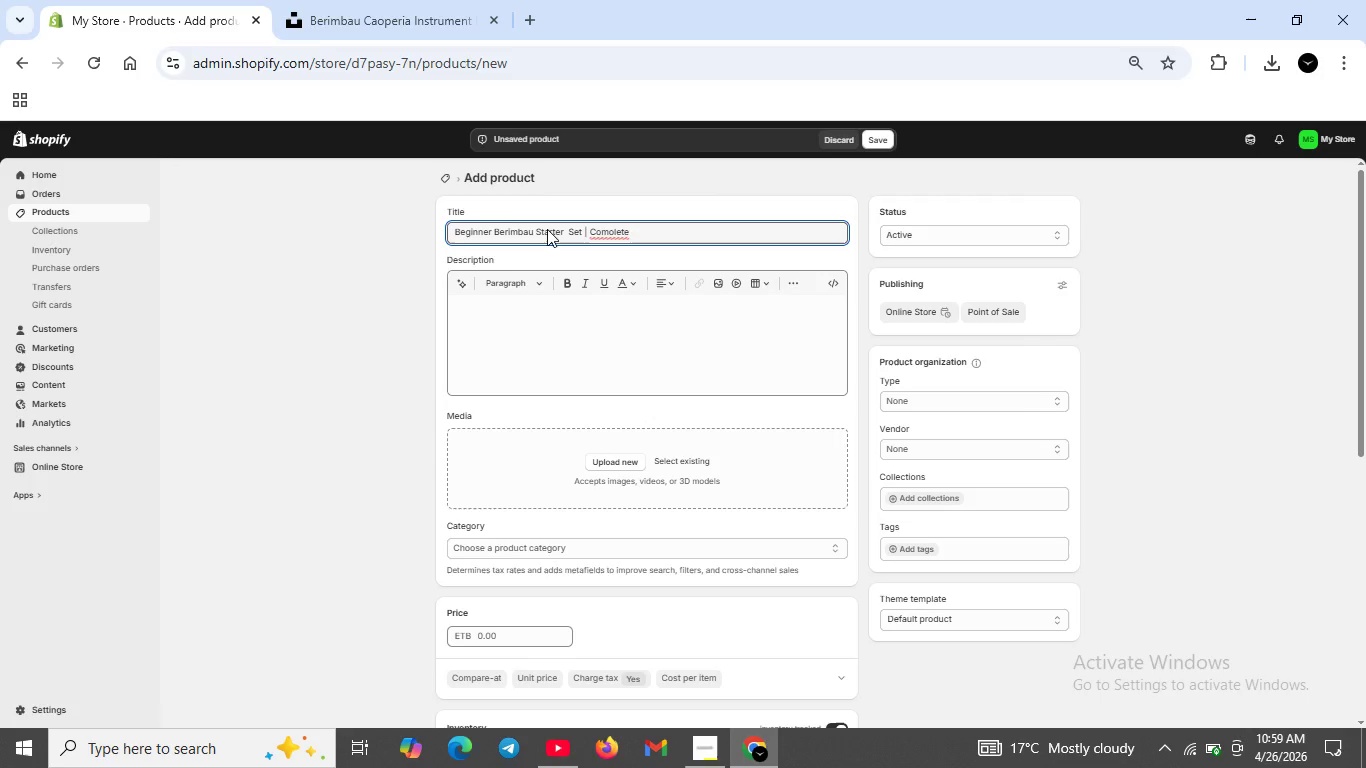 
key(ArrowRight)
 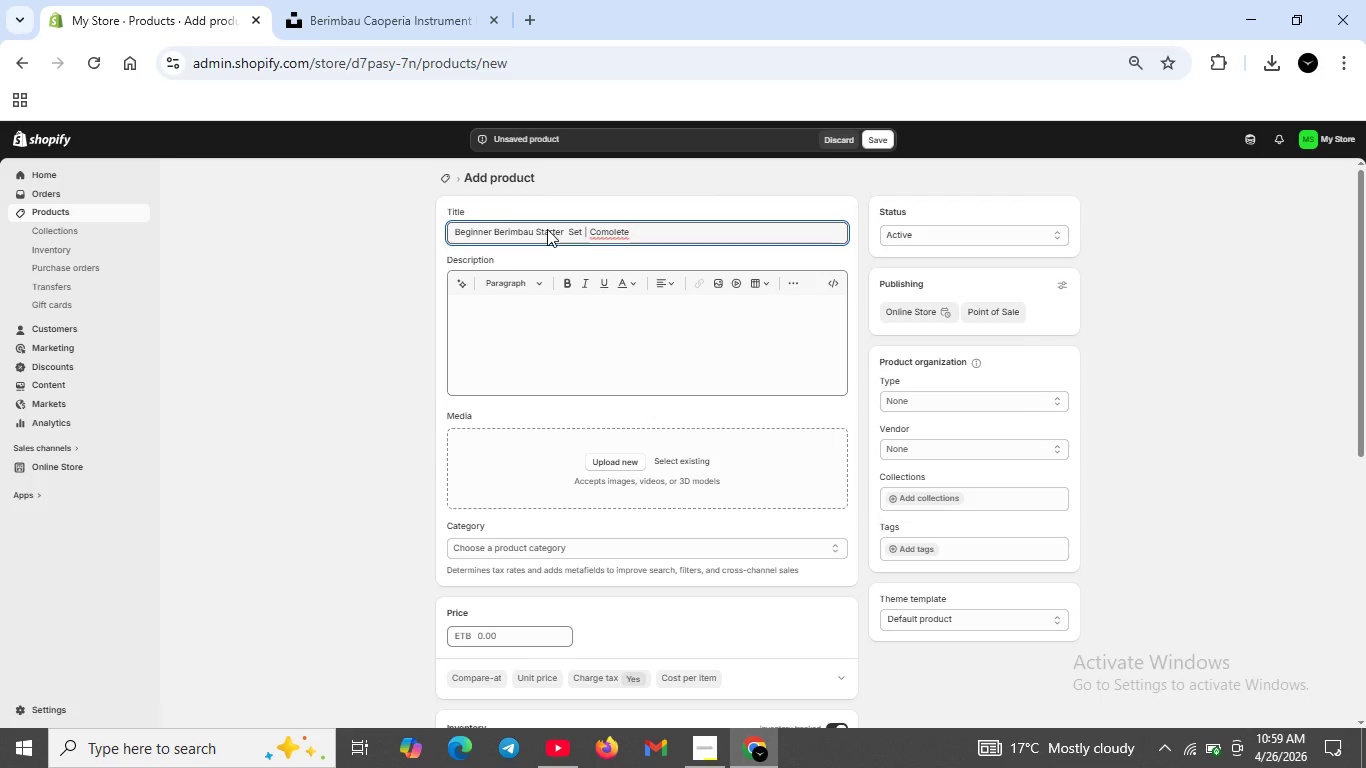 
key(Backspace)
key(Backspace)
type(pl)
 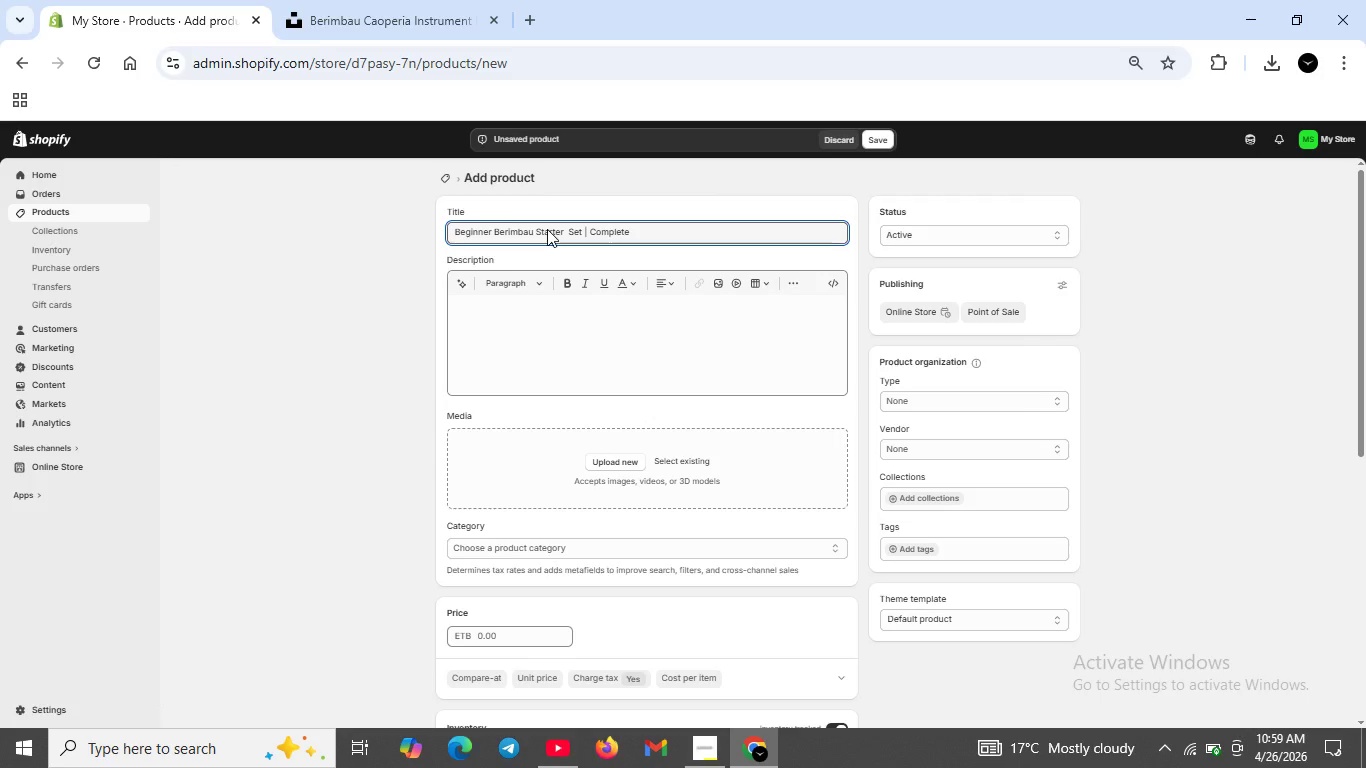 
key(ArrowRight)
 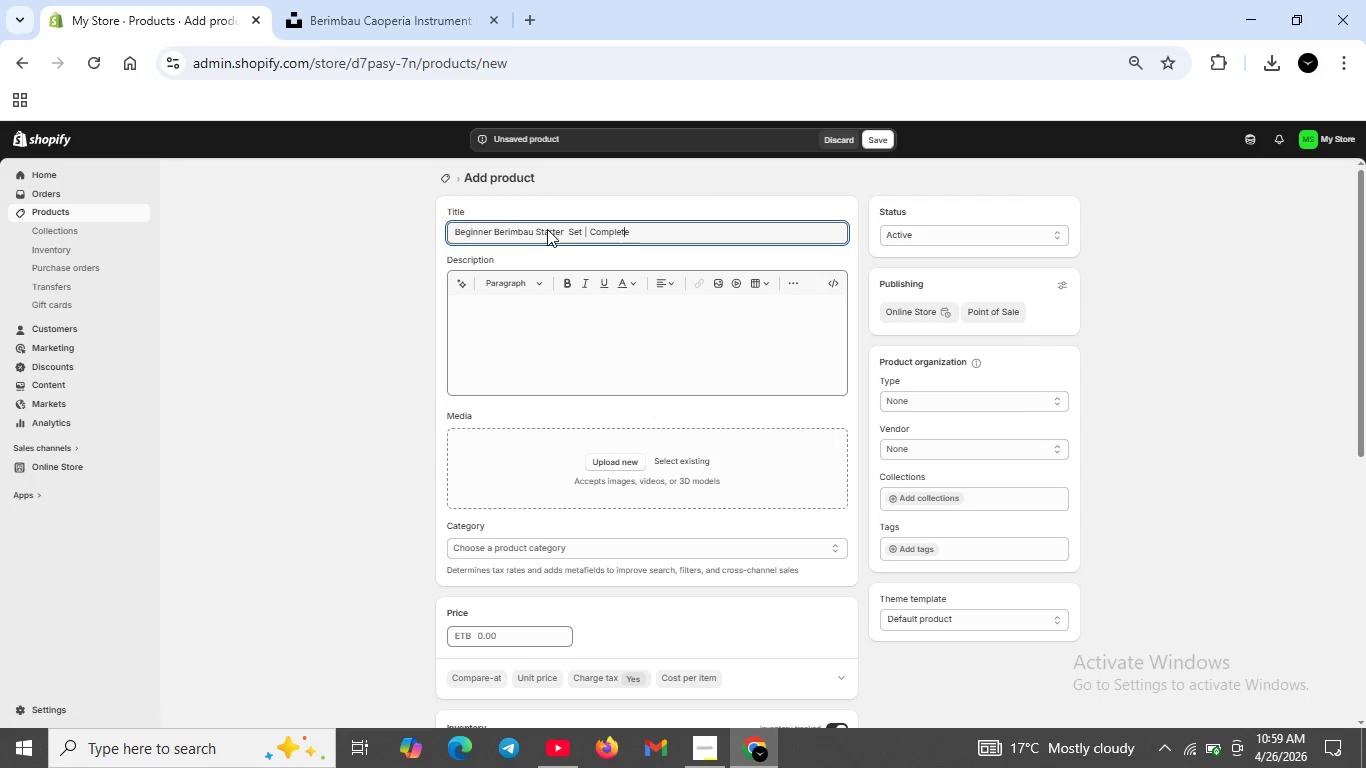 
key(ArrowRight)
 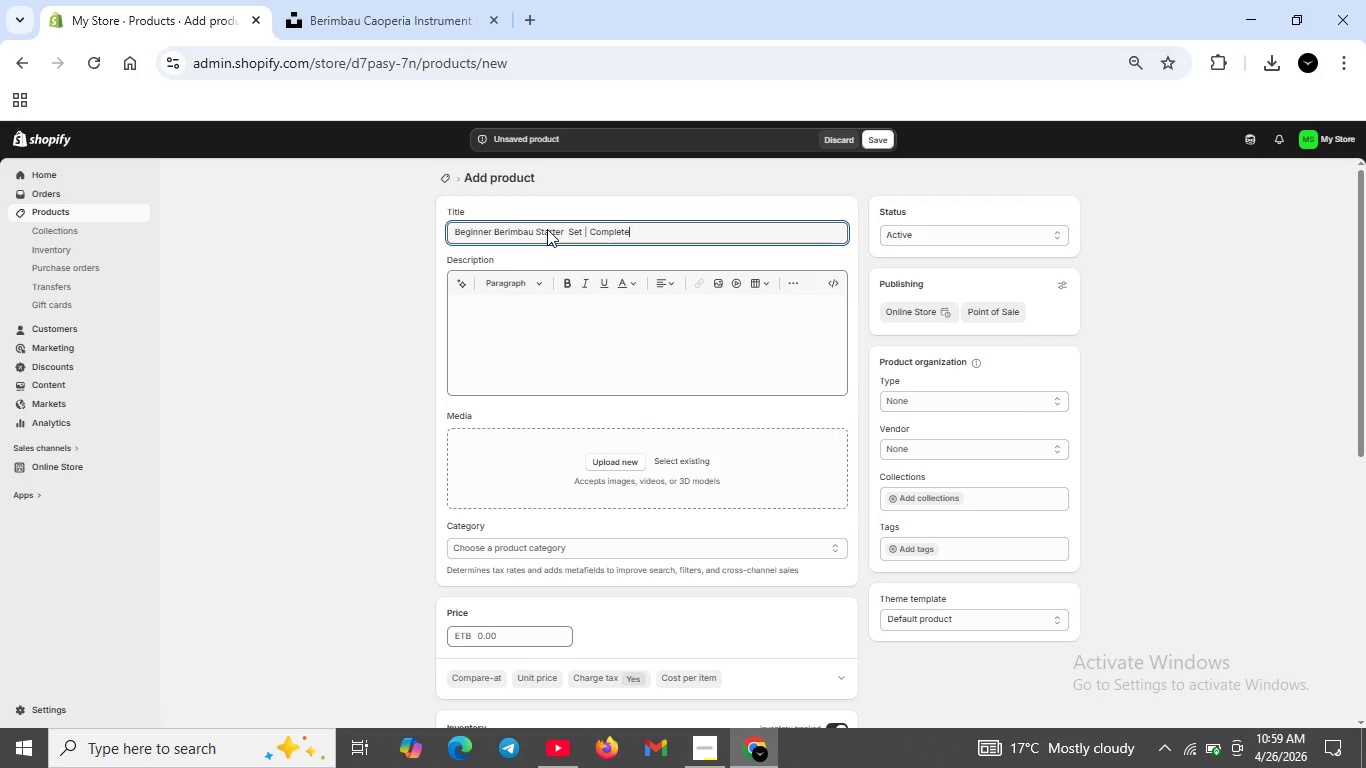 
key(ArrowRight)
 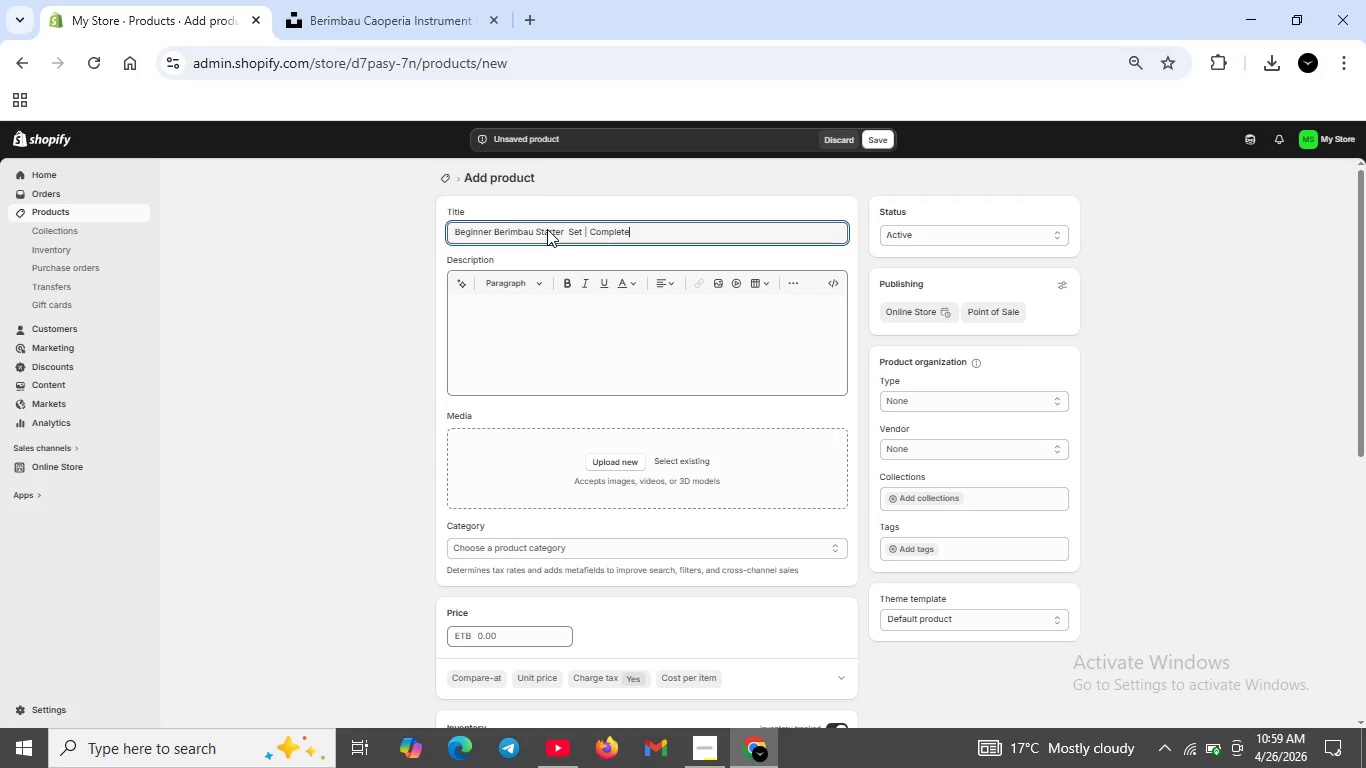 
key(ArrowRight)
 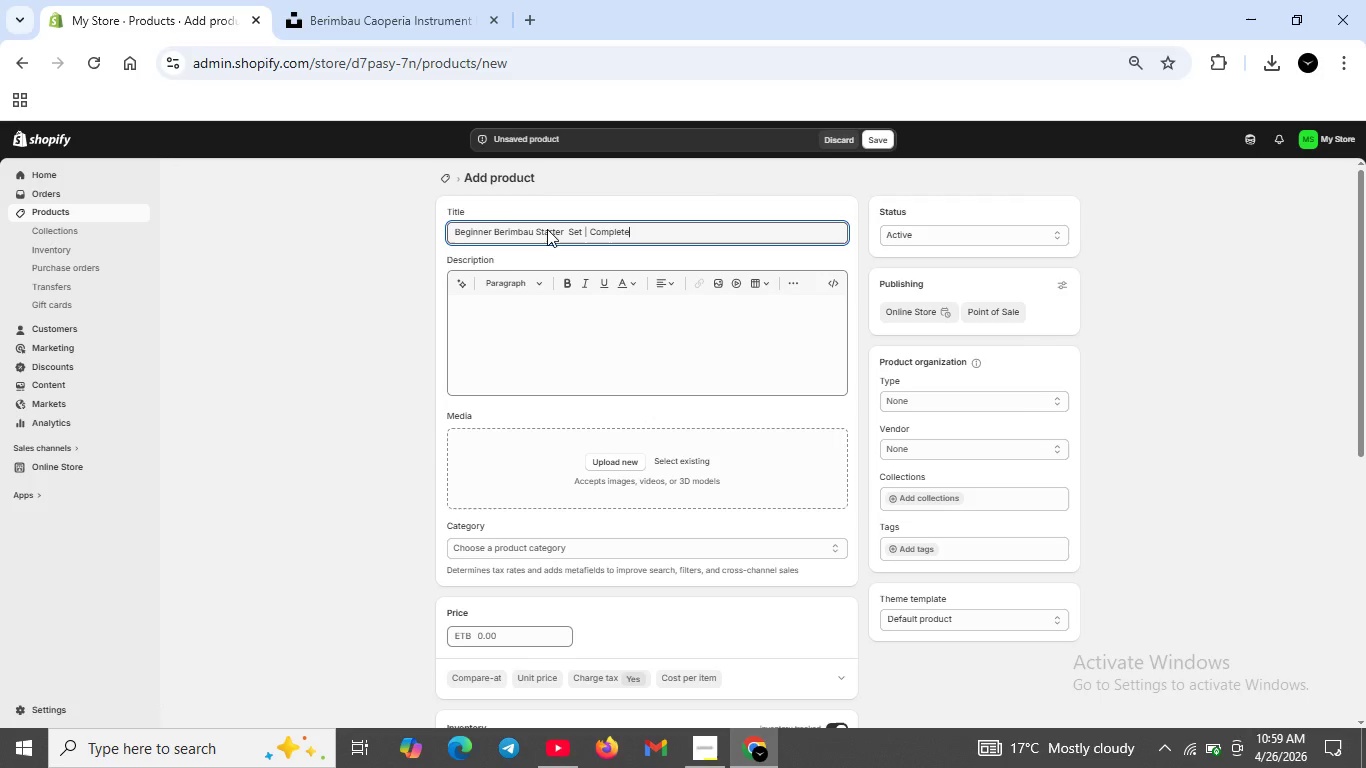 
type( Capoeira Instrument Str)
key(Backspace)
type(arter Set| Complete Capoeira Instrument Kit for m)
key(Backspace)
type(mARTIAL aRR)
key(Backspace)
key(Backspace)
key(Backspace)
type(Arts Dance)
 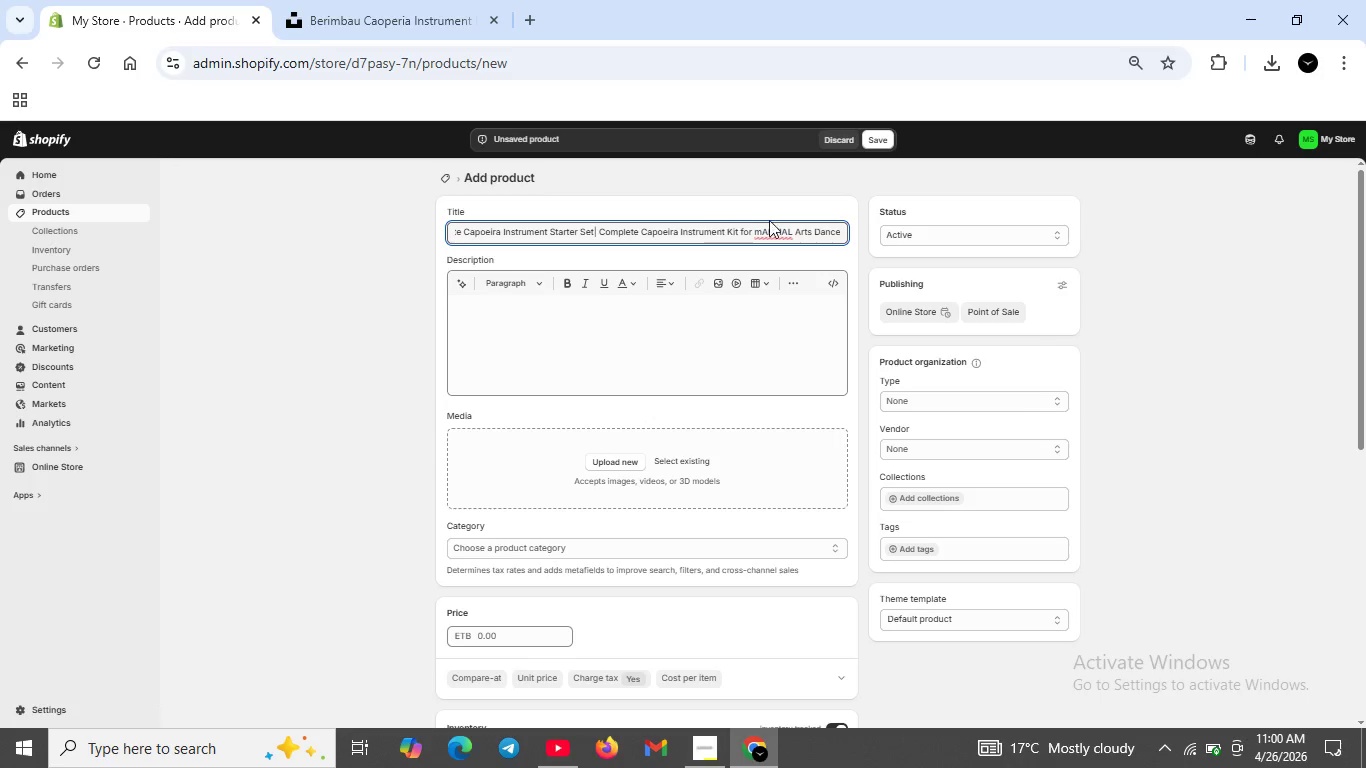 
left_click([791, 230])
 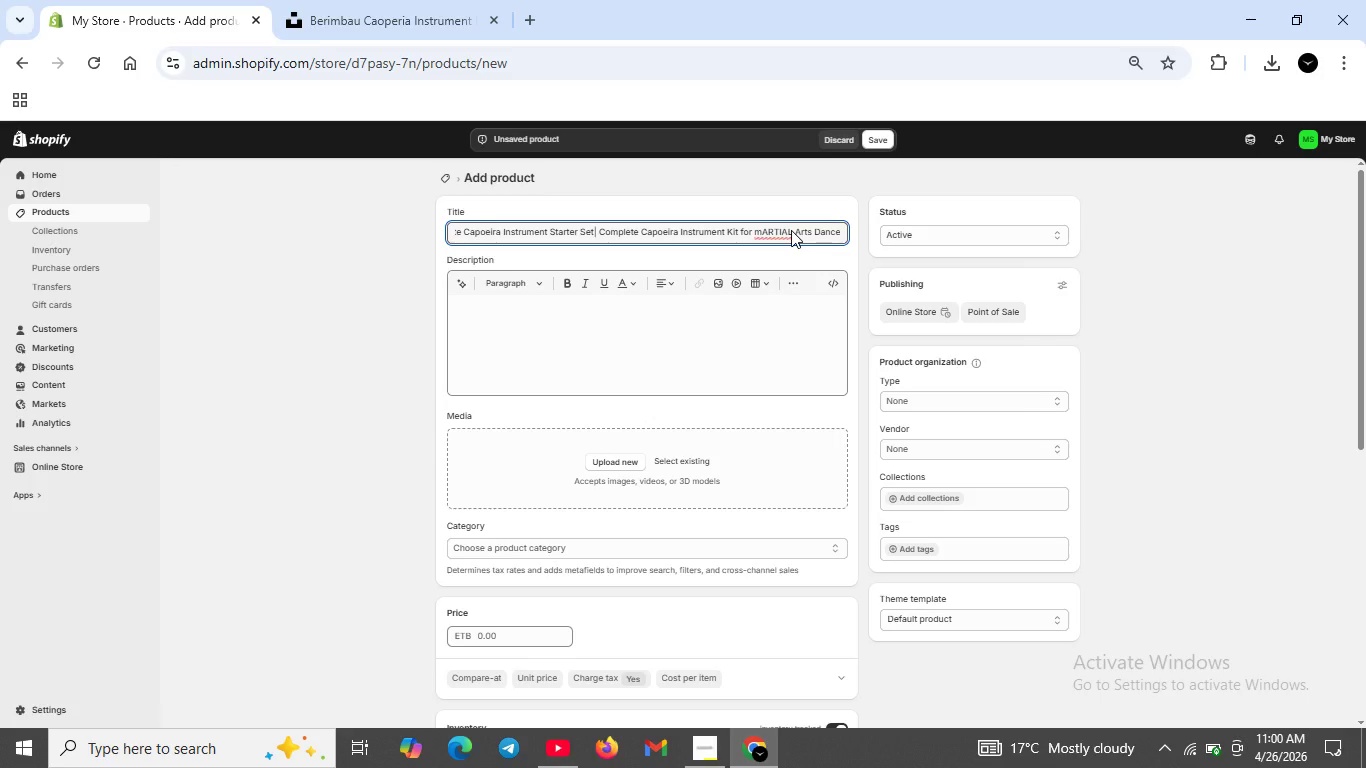 
key(Backspace)
key(Backspace)
key(Backspace)
key(Backspace)
key(Backspace)
key(Backspace)
key(Backspace)
type(Martial)
 